 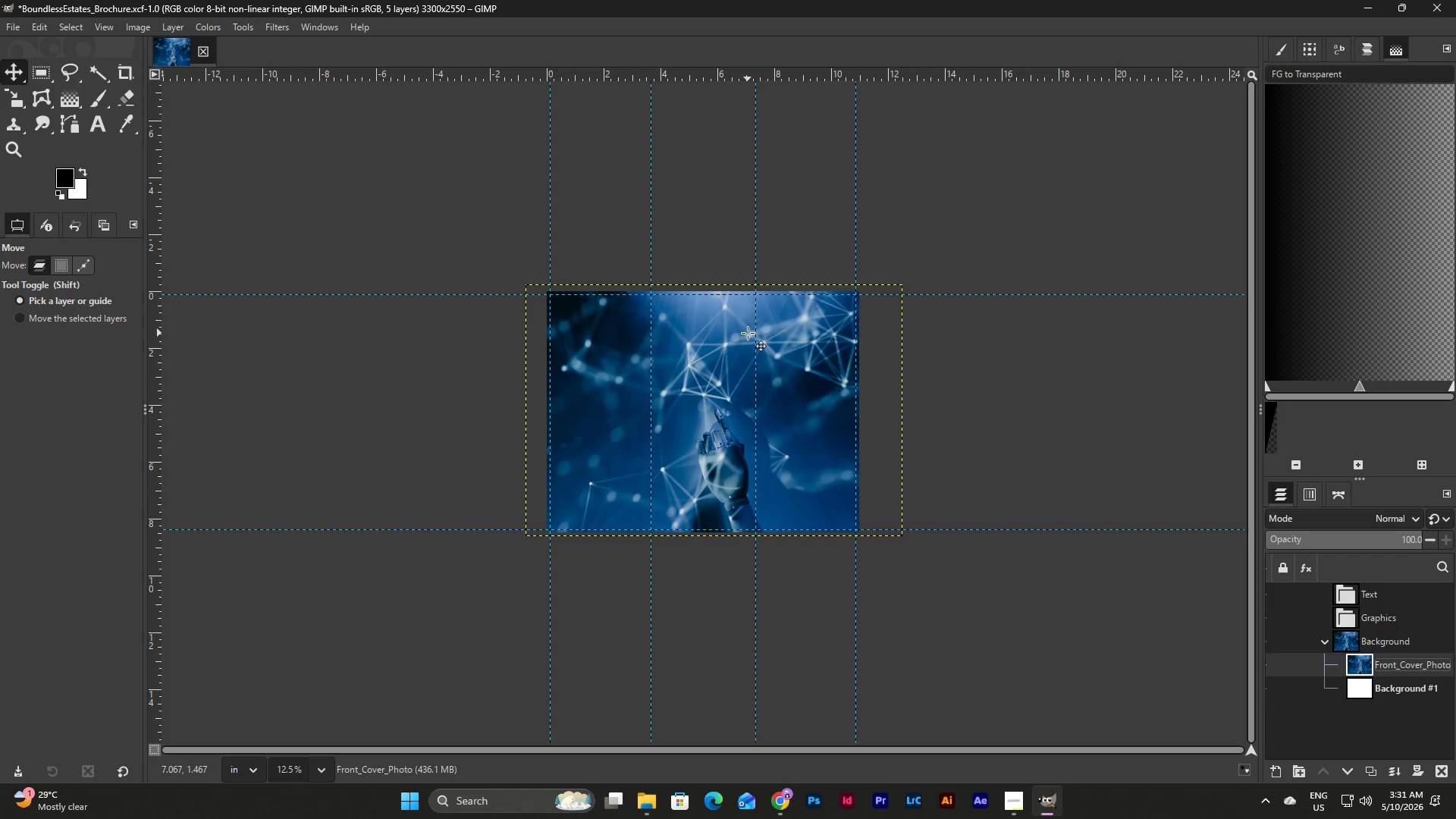 
key(Shift+S)
 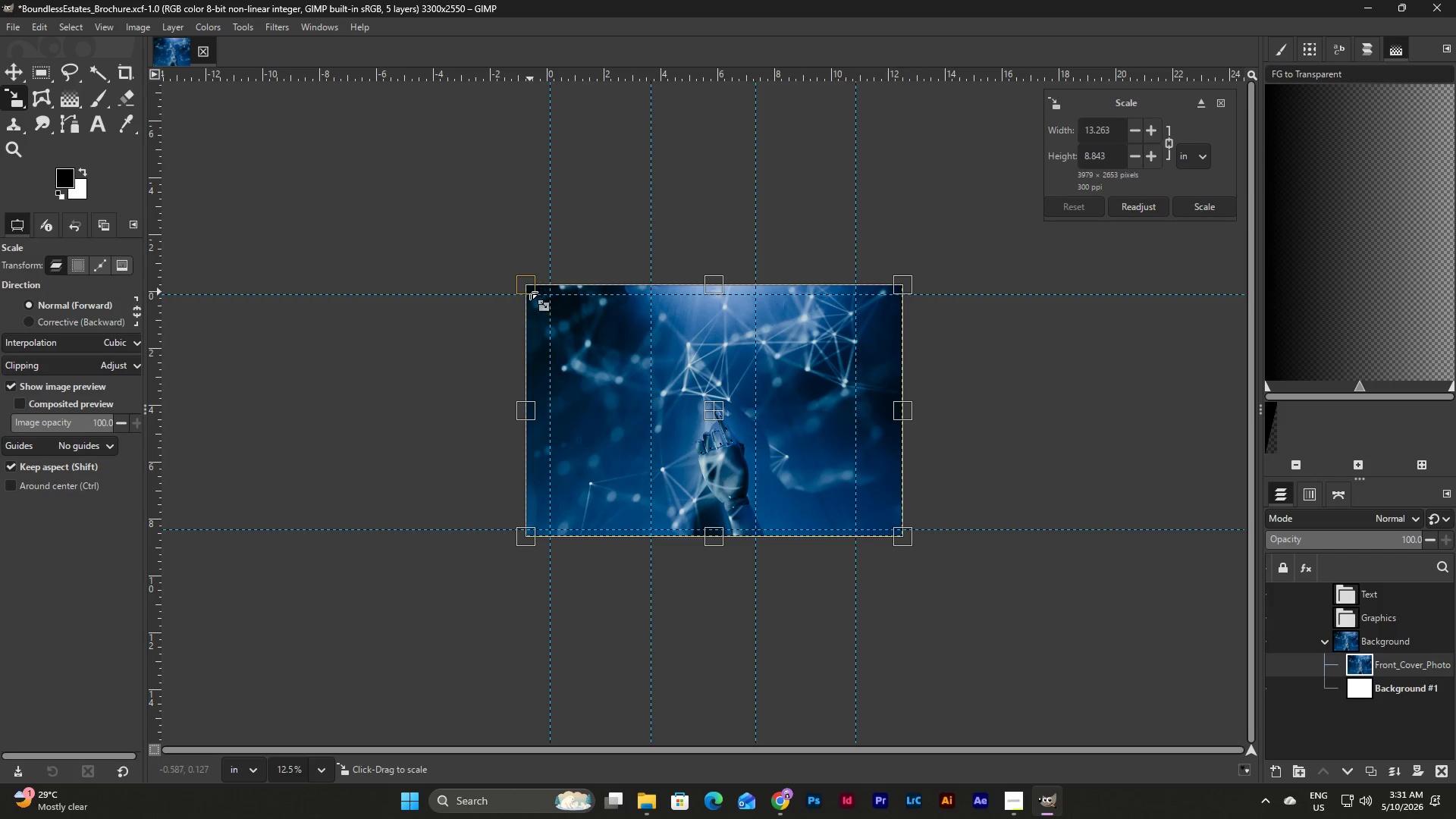 
left_click_drag(start_coordinate=[527, 284], to_coordinate=[632, 327])
 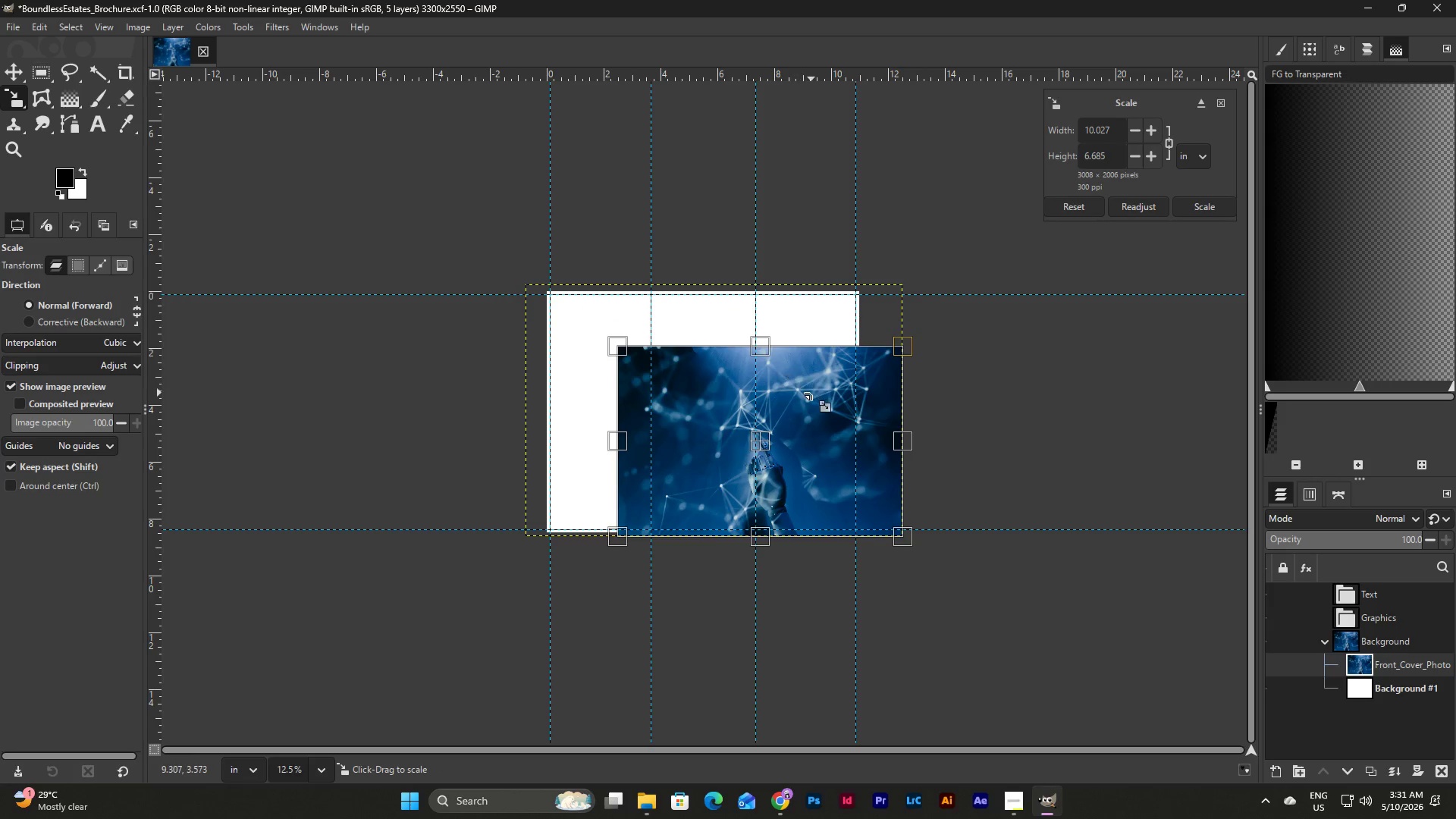 
left_click_drag(start_coordinate=[811, 393], to_coordinate=[856, 372])
 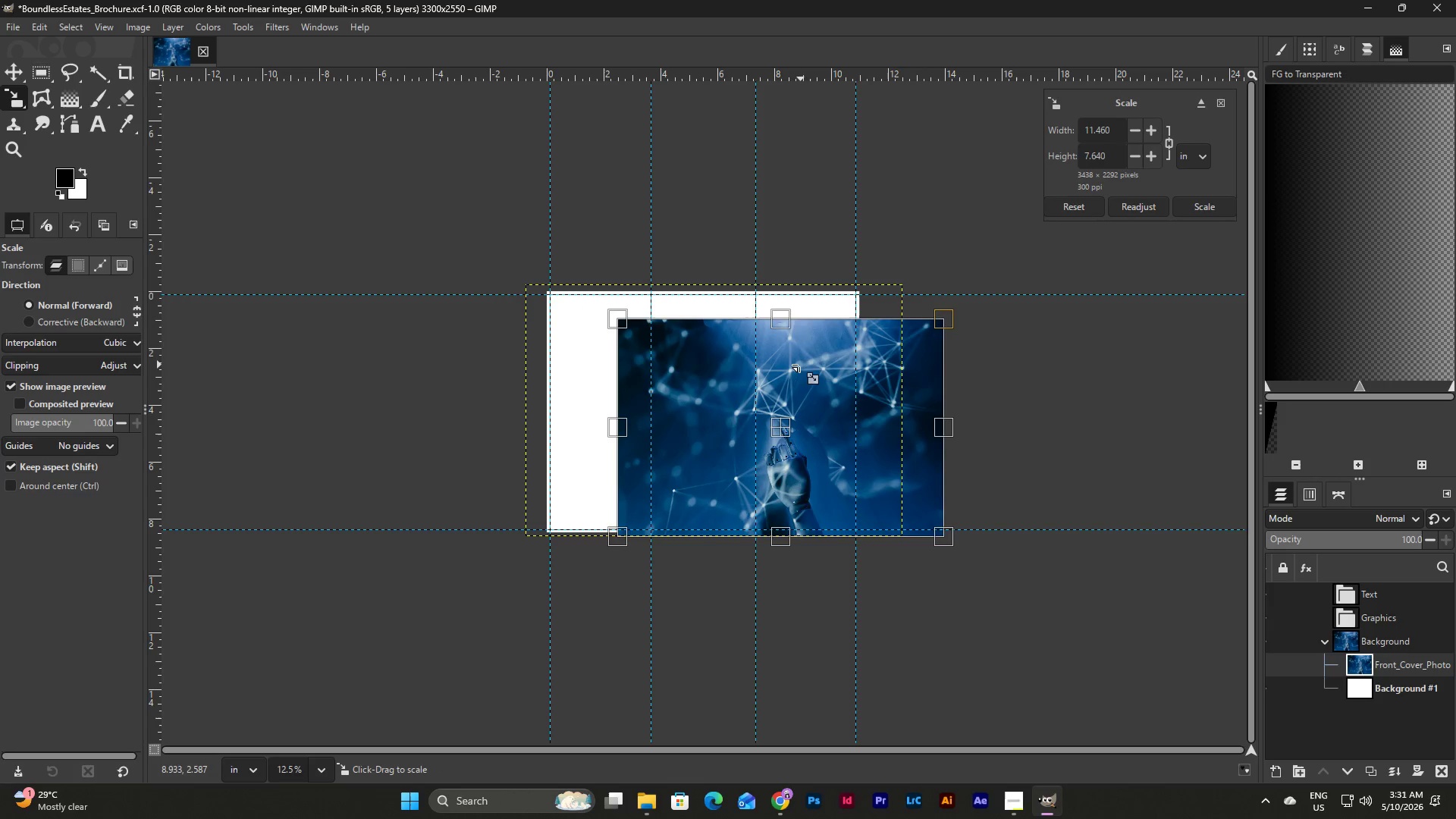 
left_click_drag(start_coordinate=[799, 365], to_coordinate=[808, 364])
 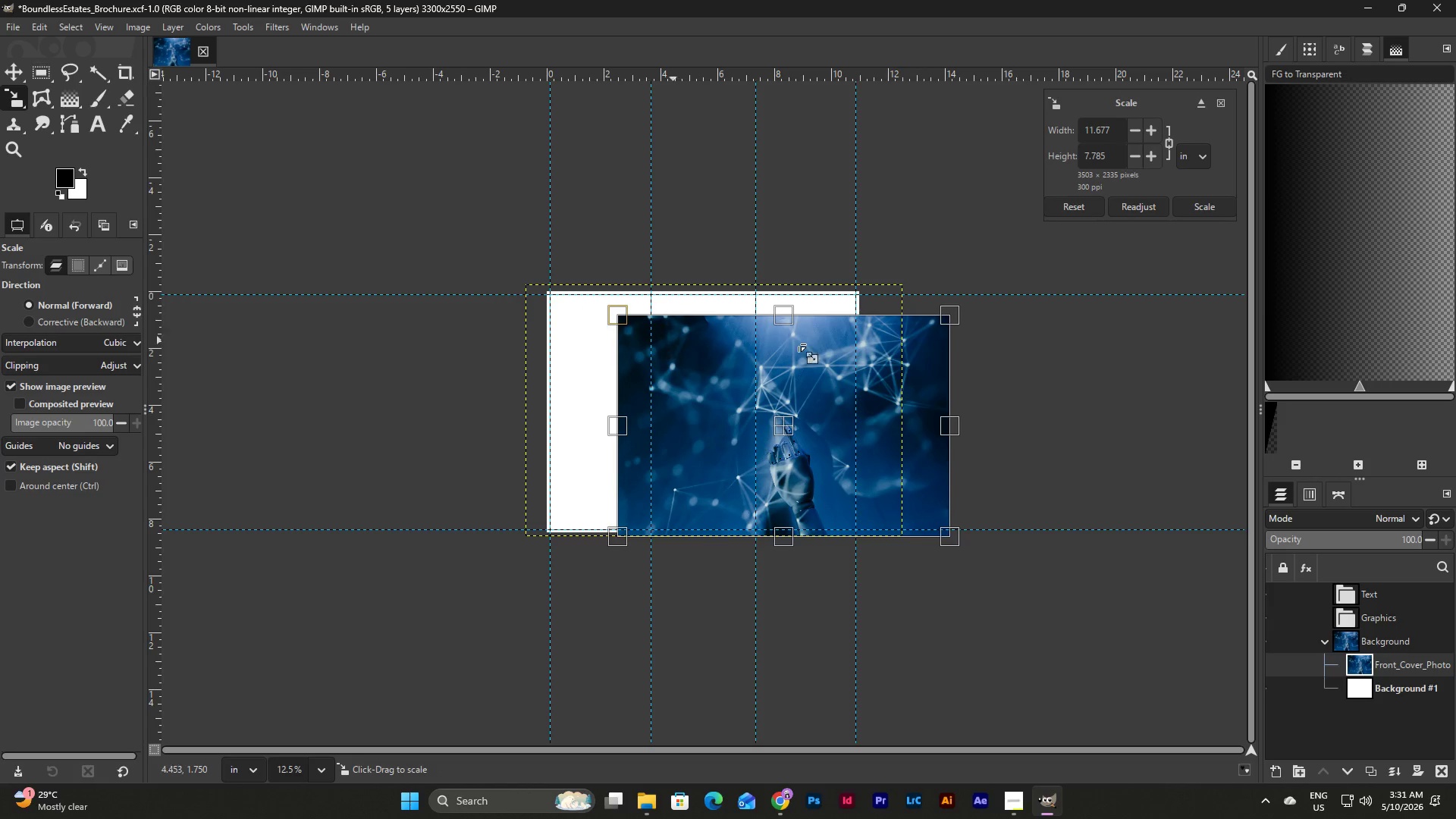 
left_click_drag(start_coordinate=[952, 317], to_coordinate=[1053, 322])
 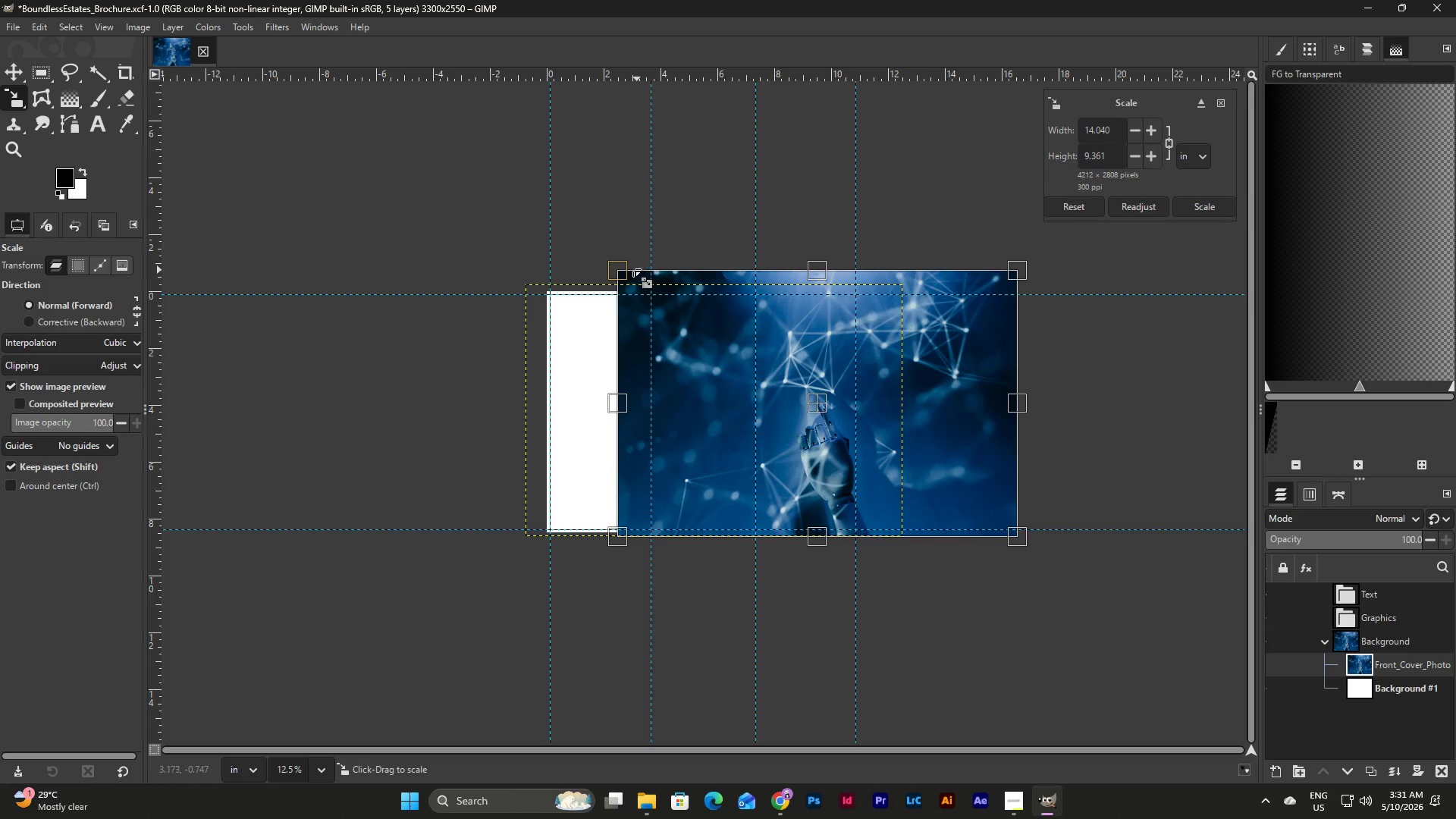 
left_click_drag(start_coordinate=[611, 265], to_coordinate=[678, 279])
 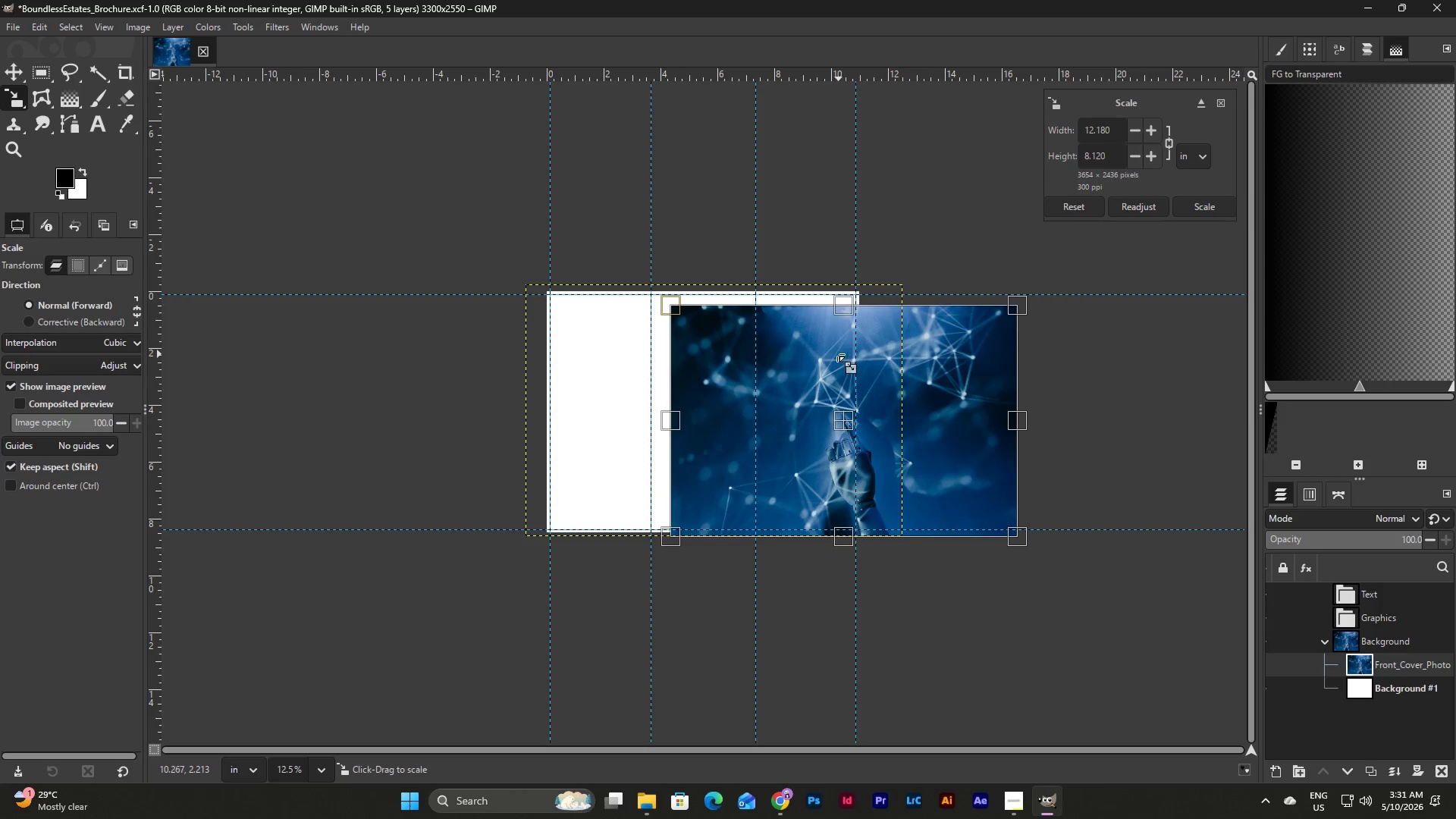 
left_click_drag(start_coordinate=[836, 354], to_coordinate=[810, 352])
 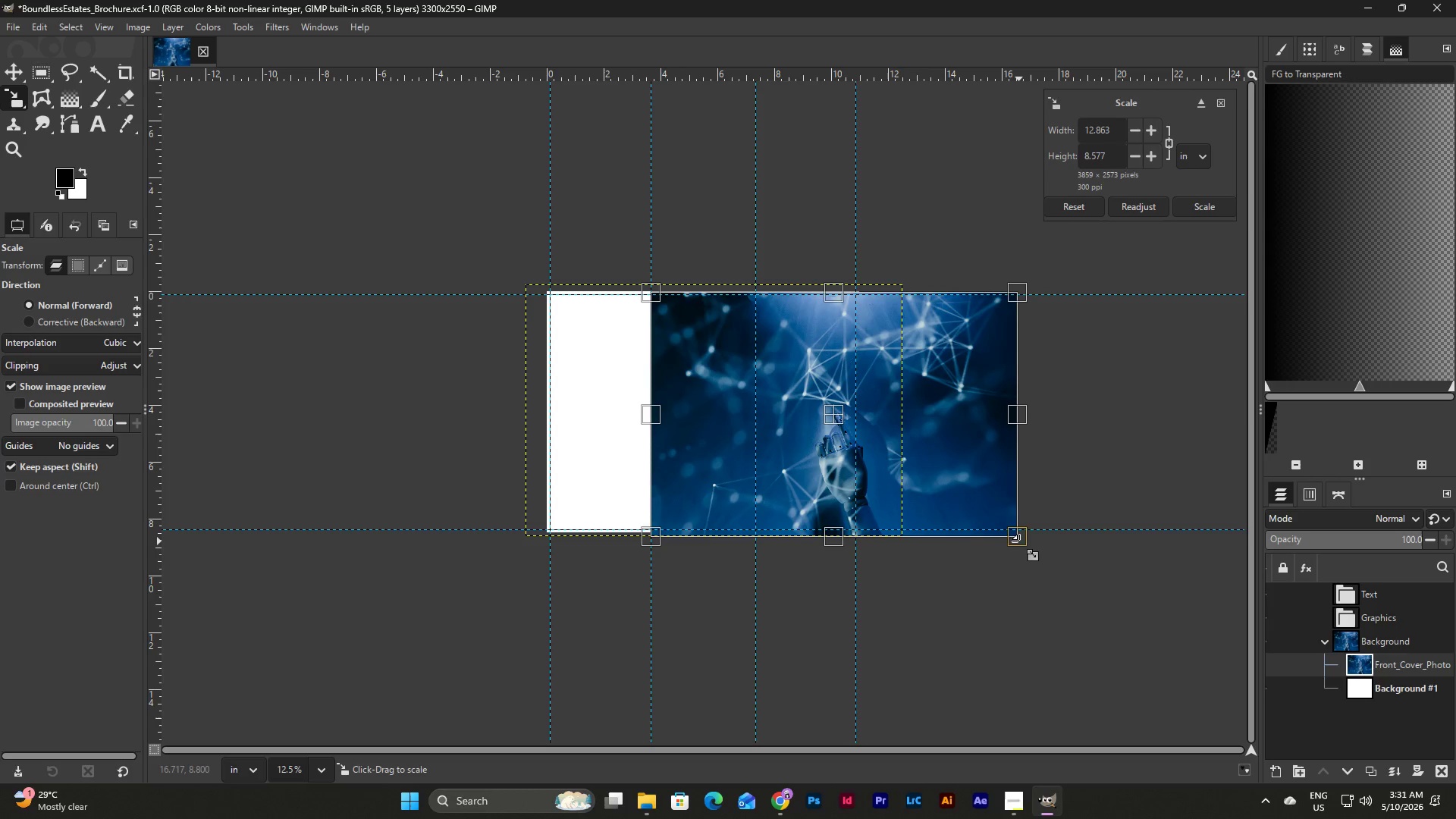 
left_click_drag(start_coordinate=[1020, 541], to_coordinate=[1015, 538])
 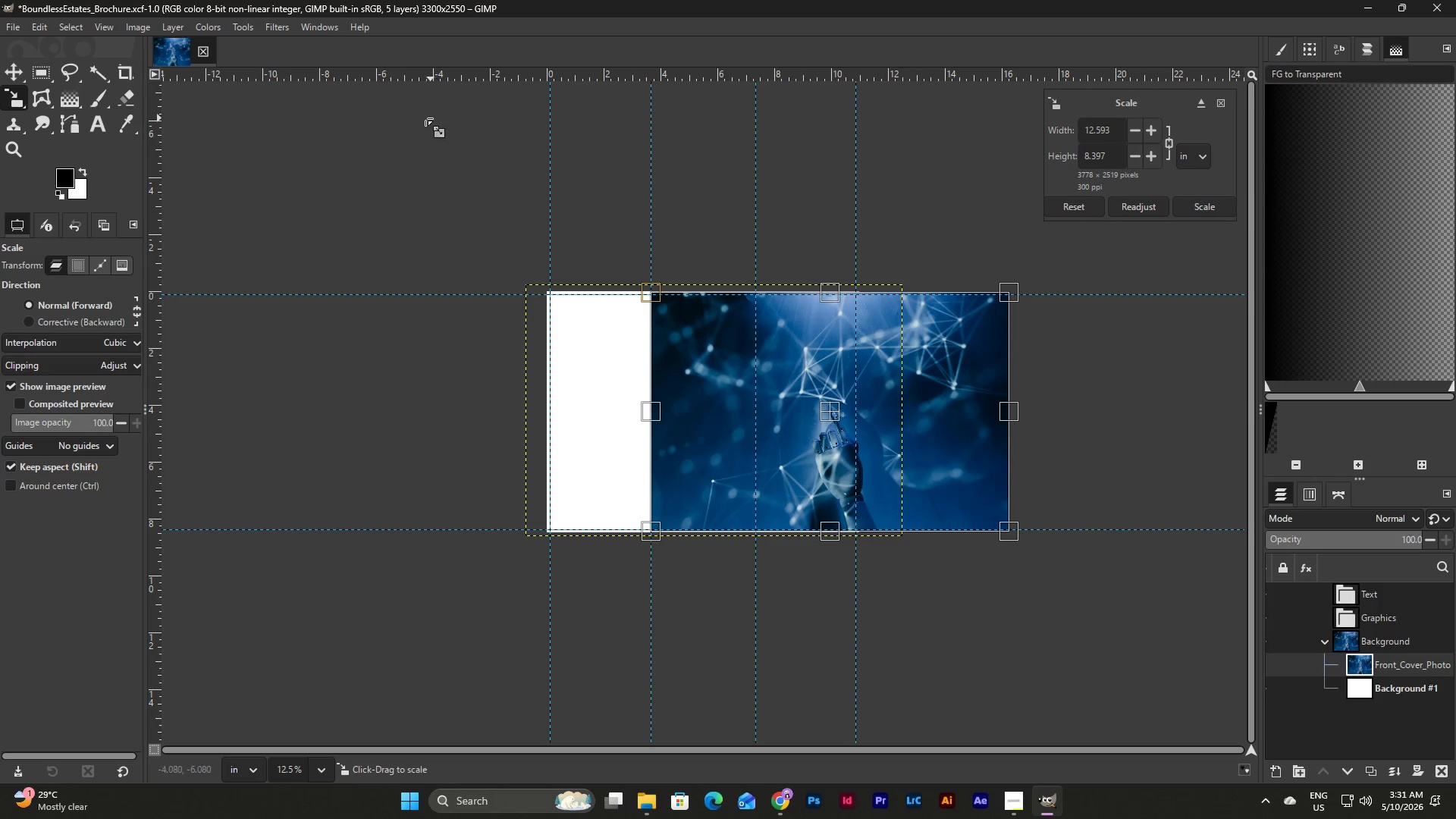 
left_click([15, 71])
 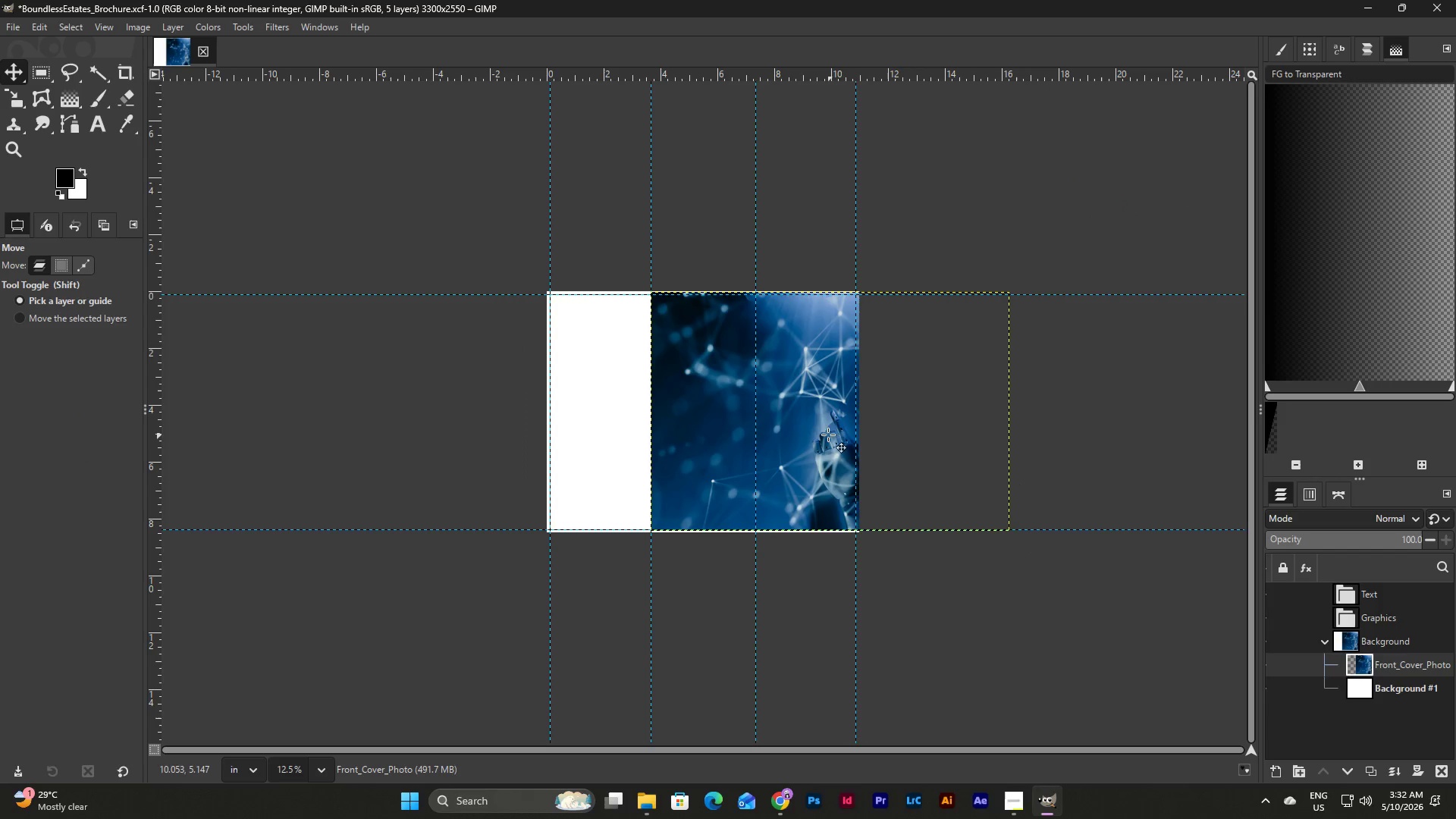 
left_click_drag(start_coordinate=[816, 426], to_coordinate=[797, 425])
 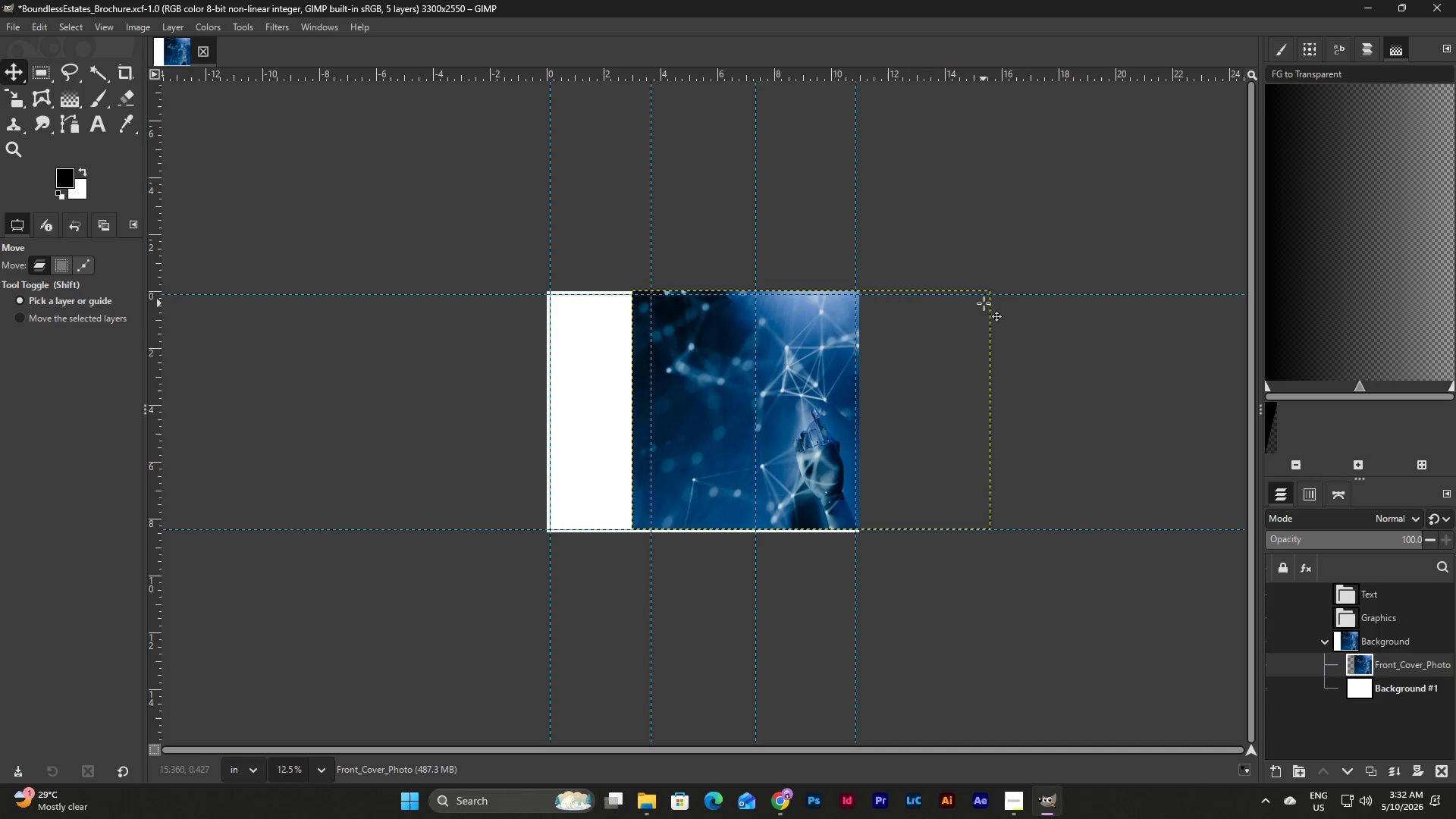 
left_click([839, 334])
 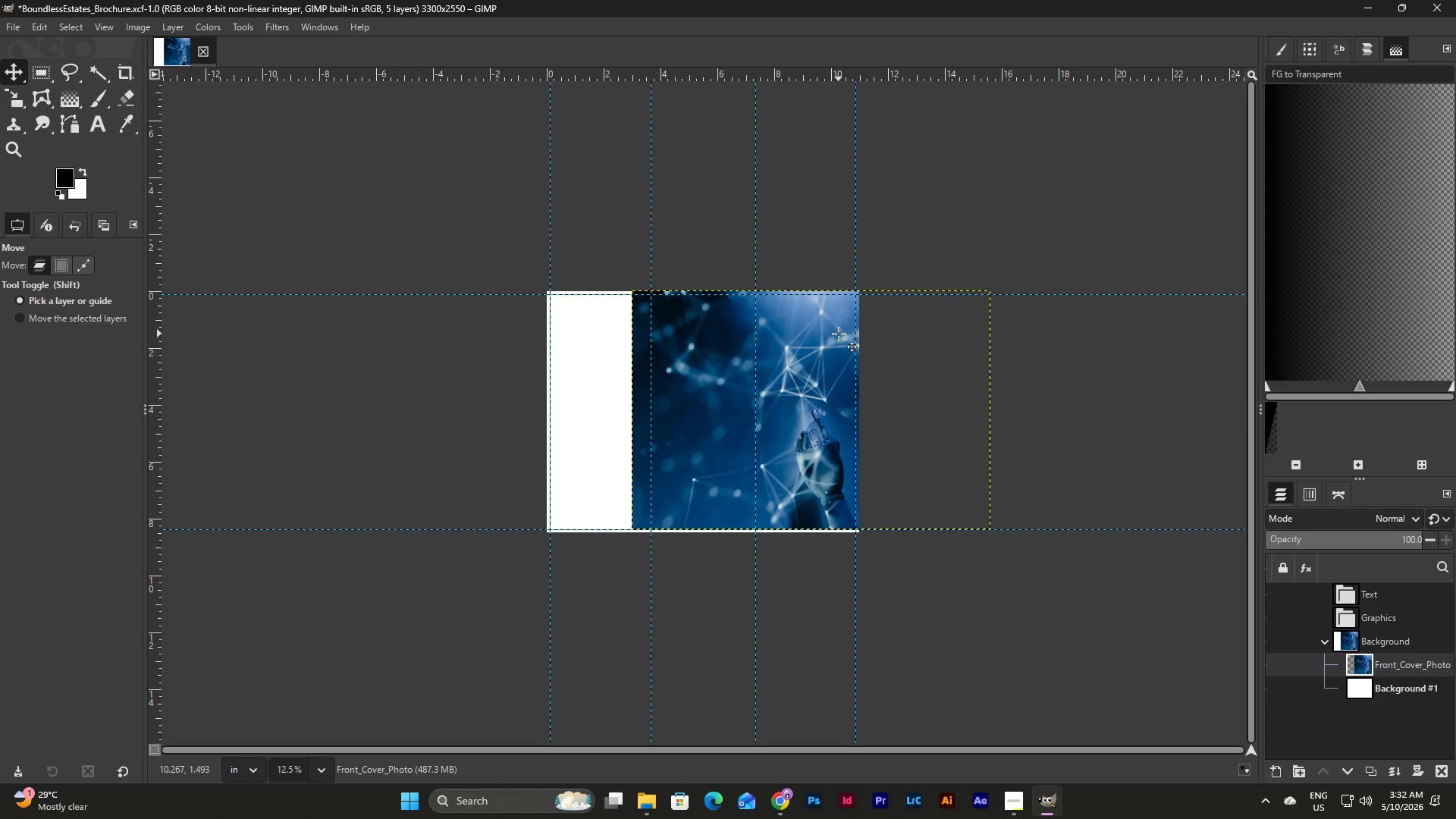 
double_click([839, 334])
 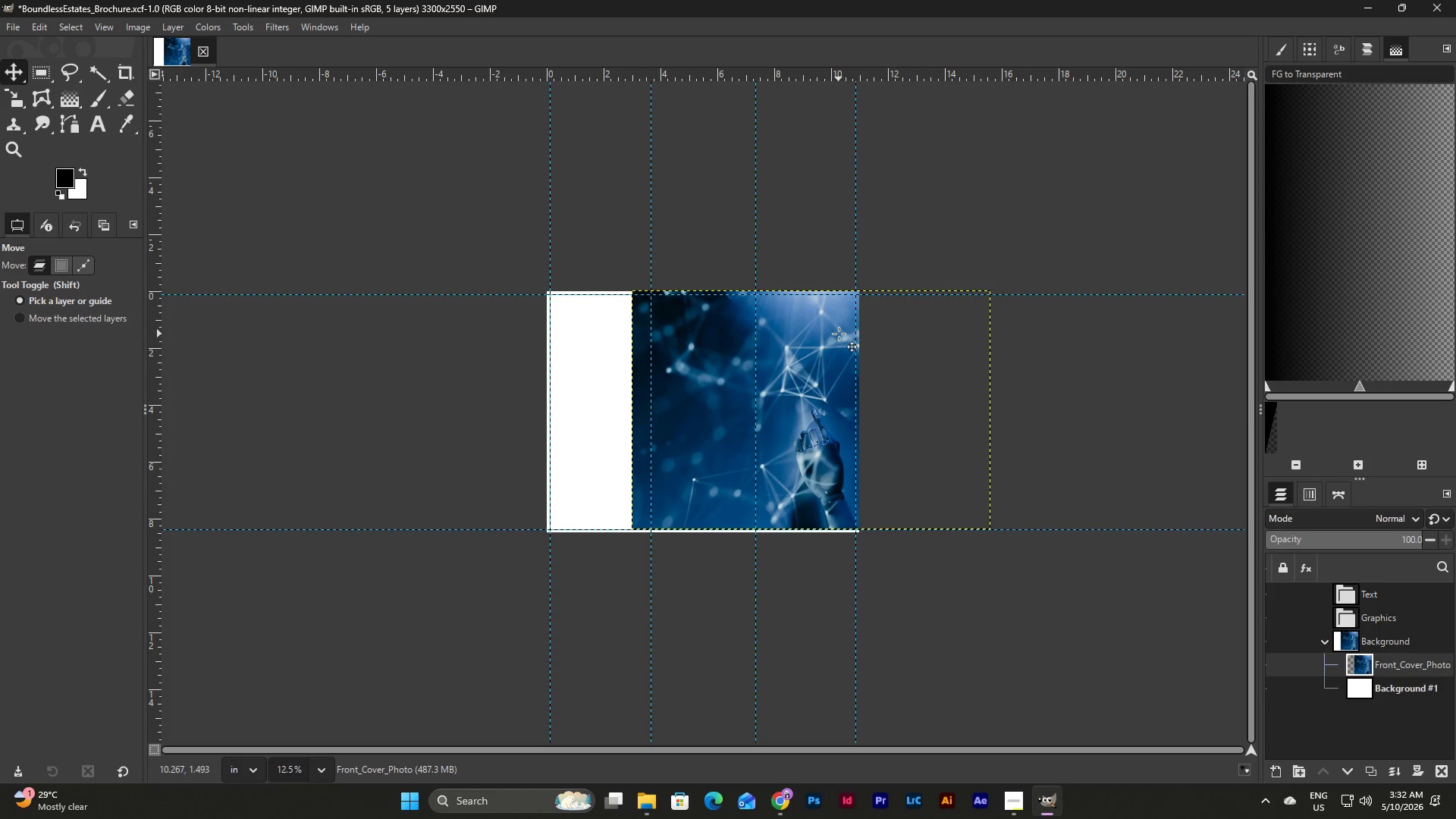 
key(Shift+S)
 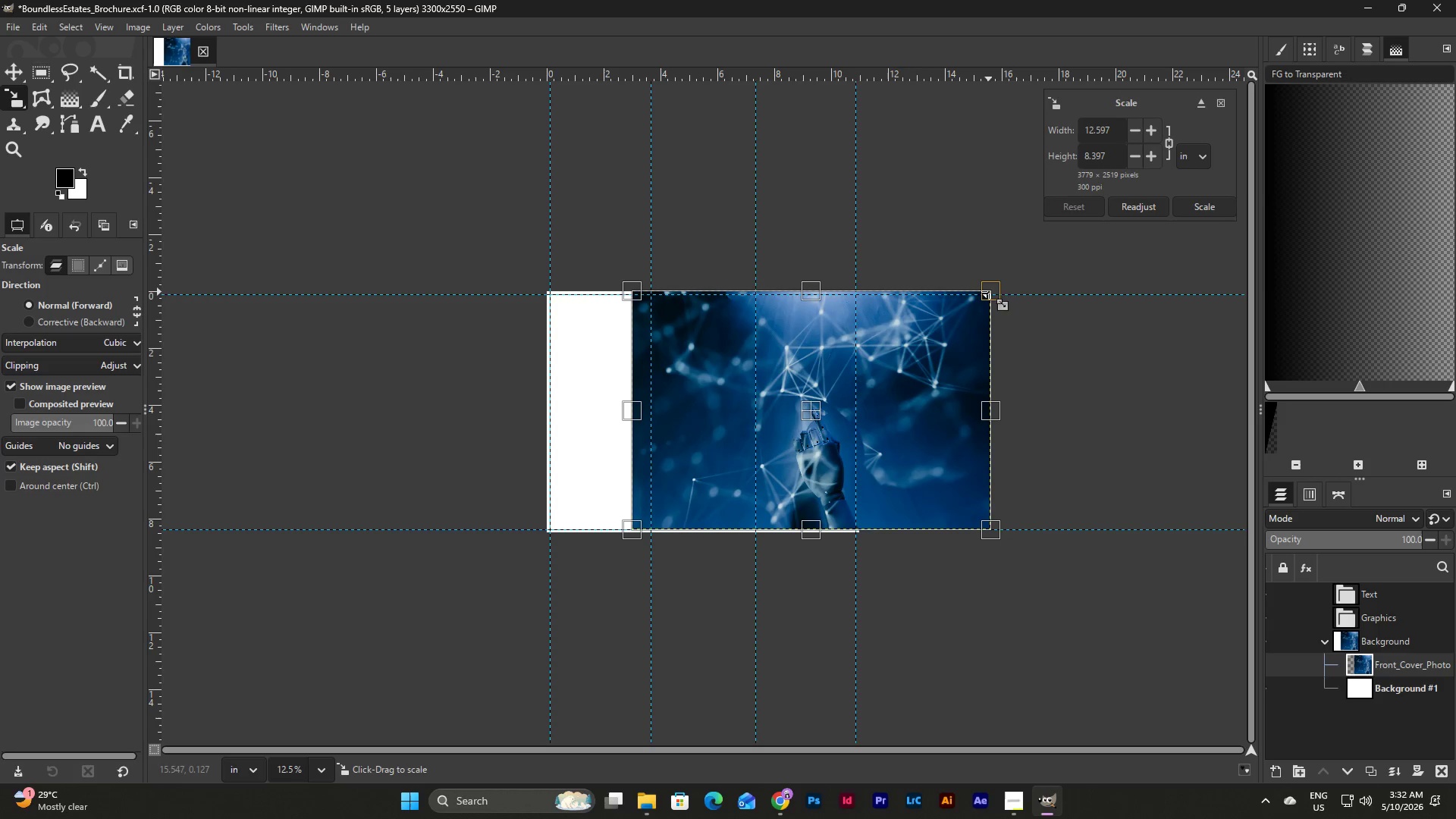 
left_click_drag(start_coordinate=[993, 289], to_coordinate=[986, 298])
 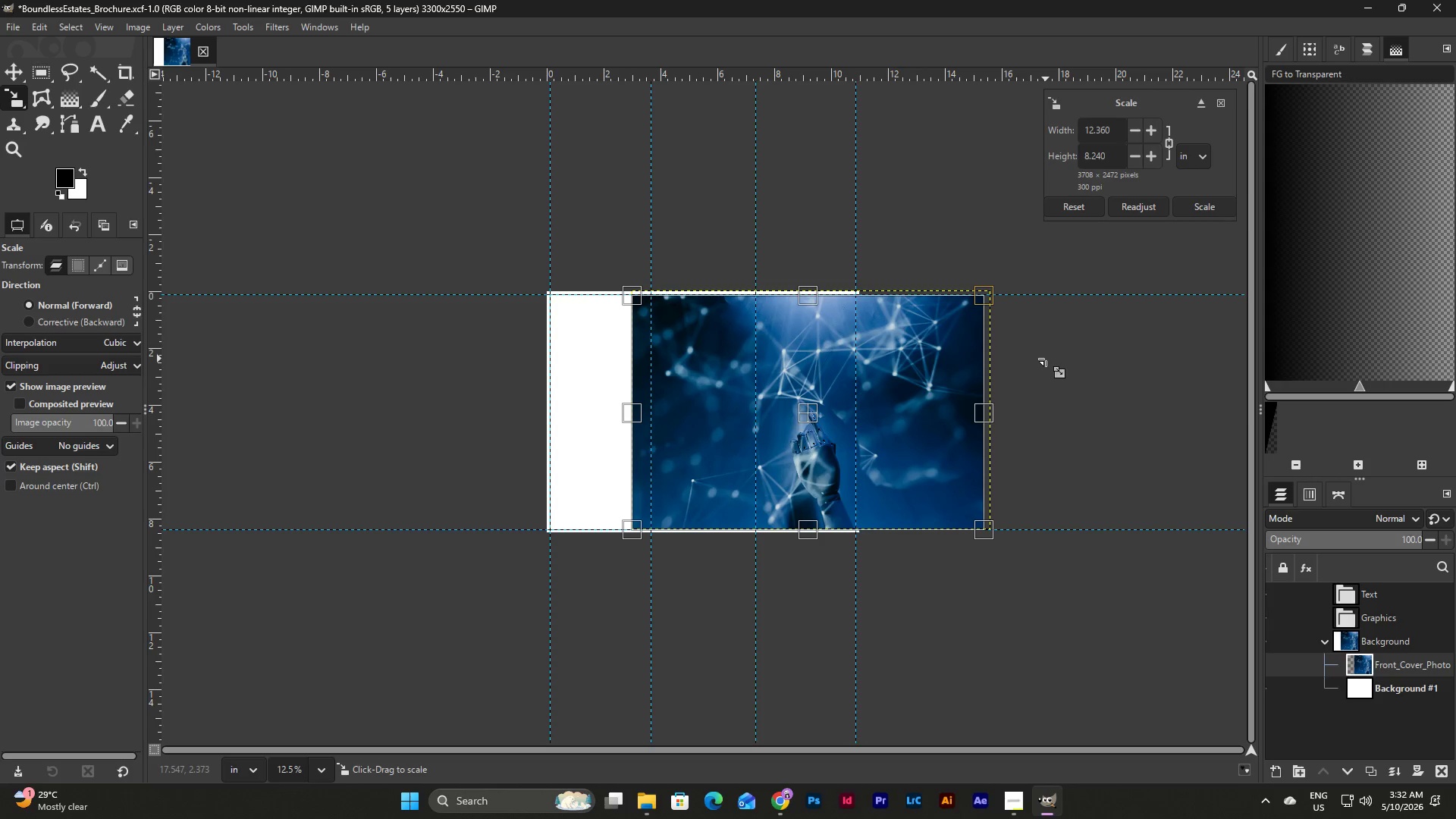 
left_click([1046, 359])
 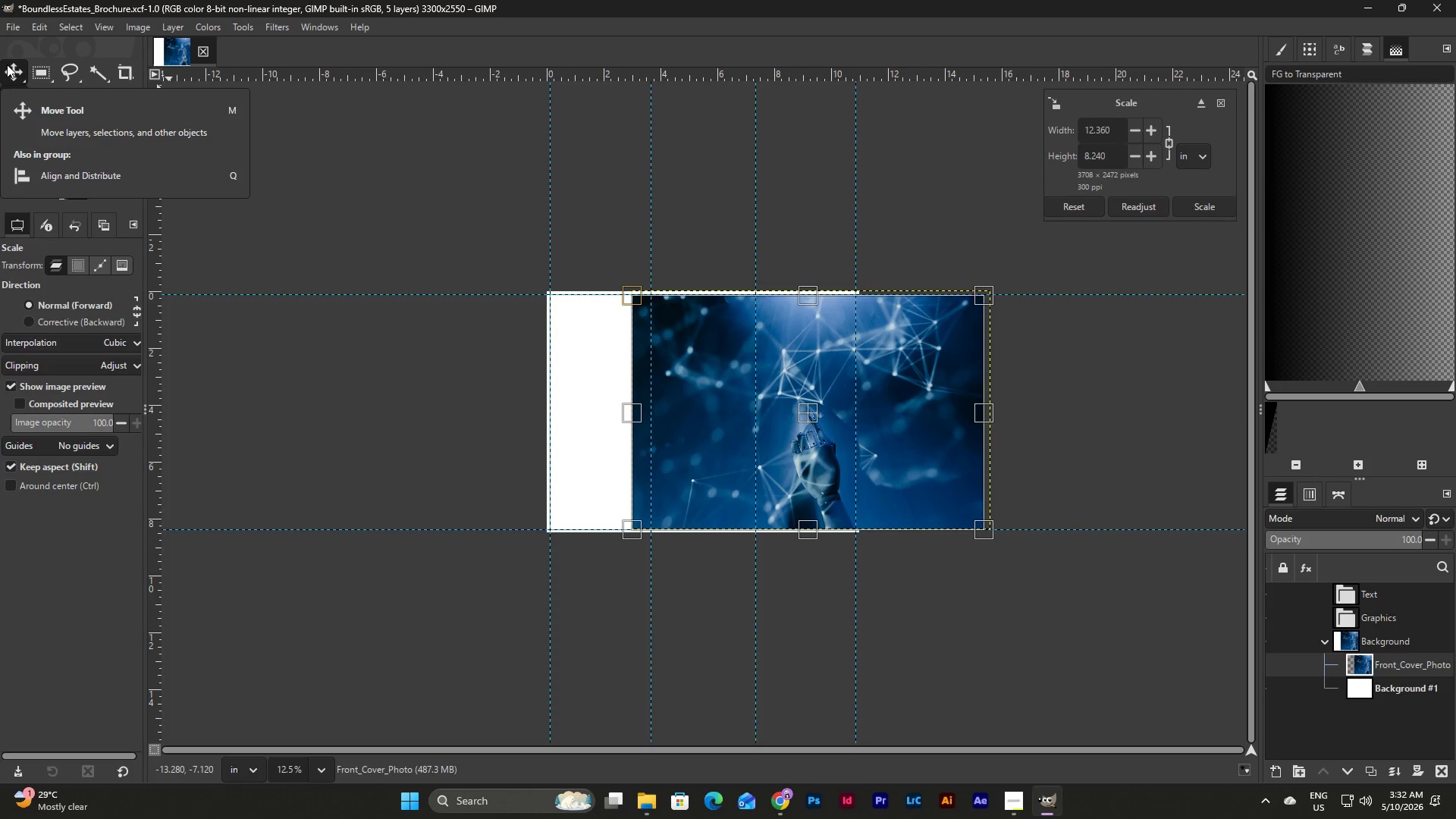 
left_click([7, 64])
 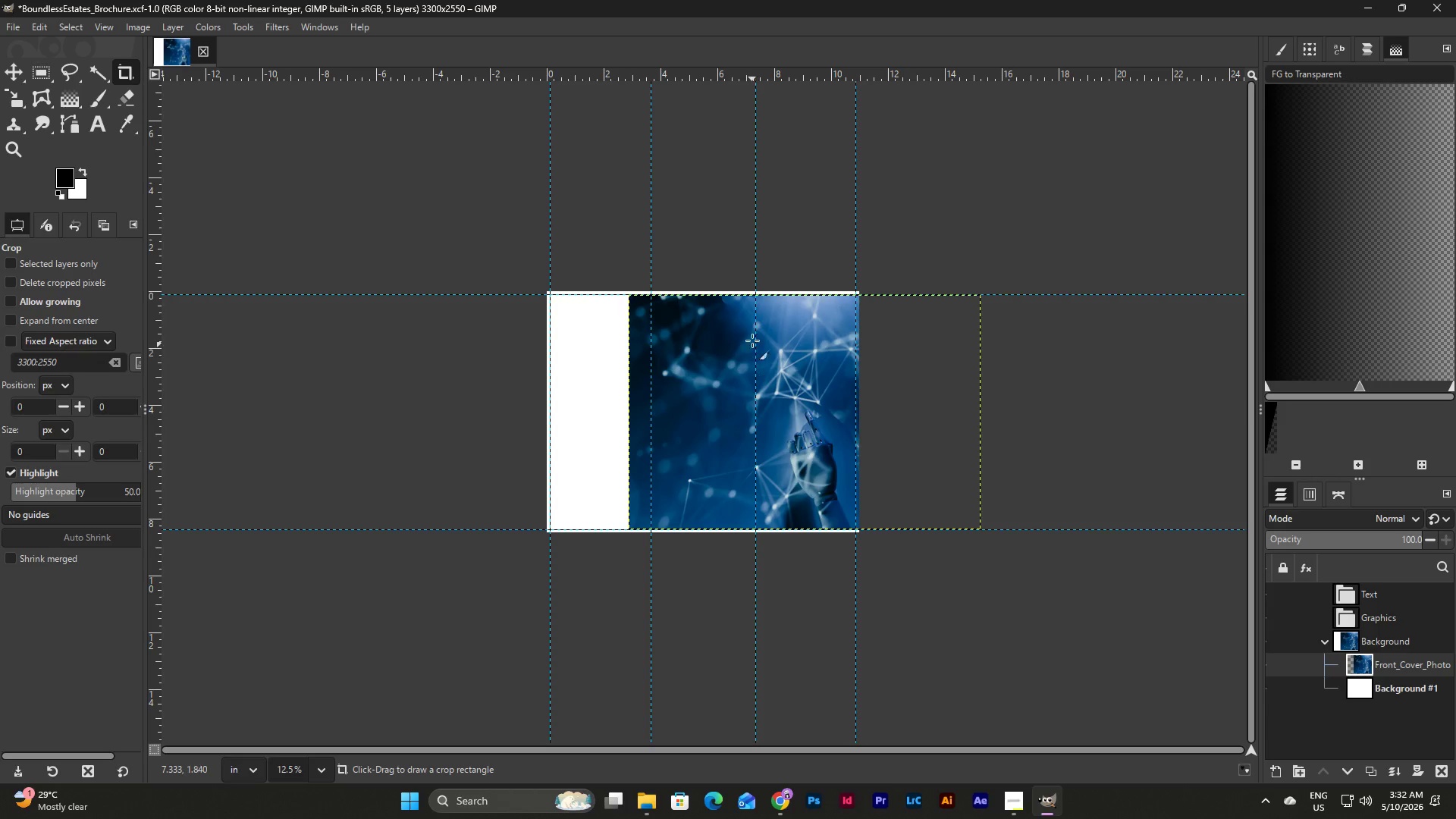 
wait(17.06)
 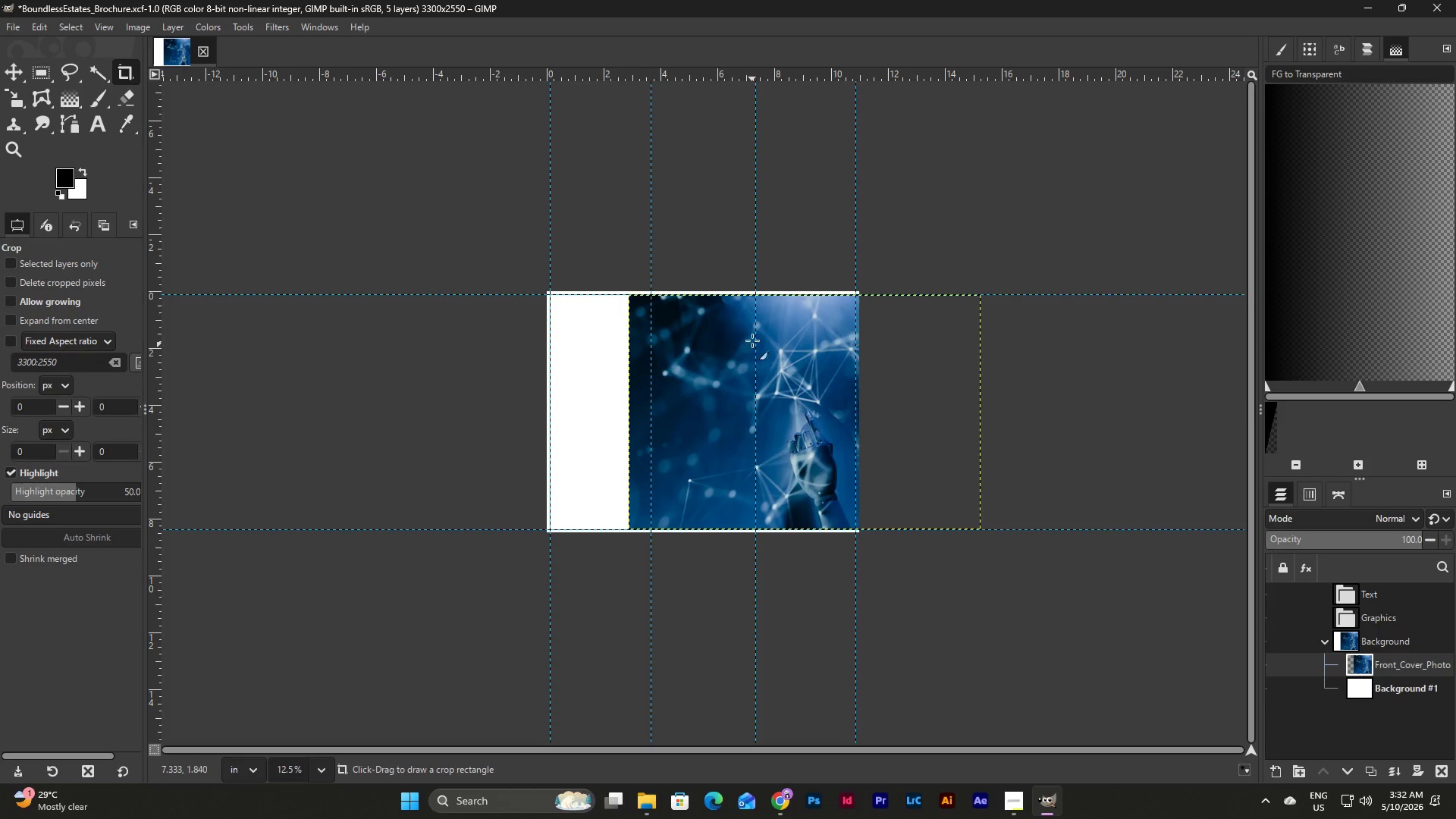 
left_click_drag(start_coordinate=[755, 296], to_coordinate=[858, 527])
 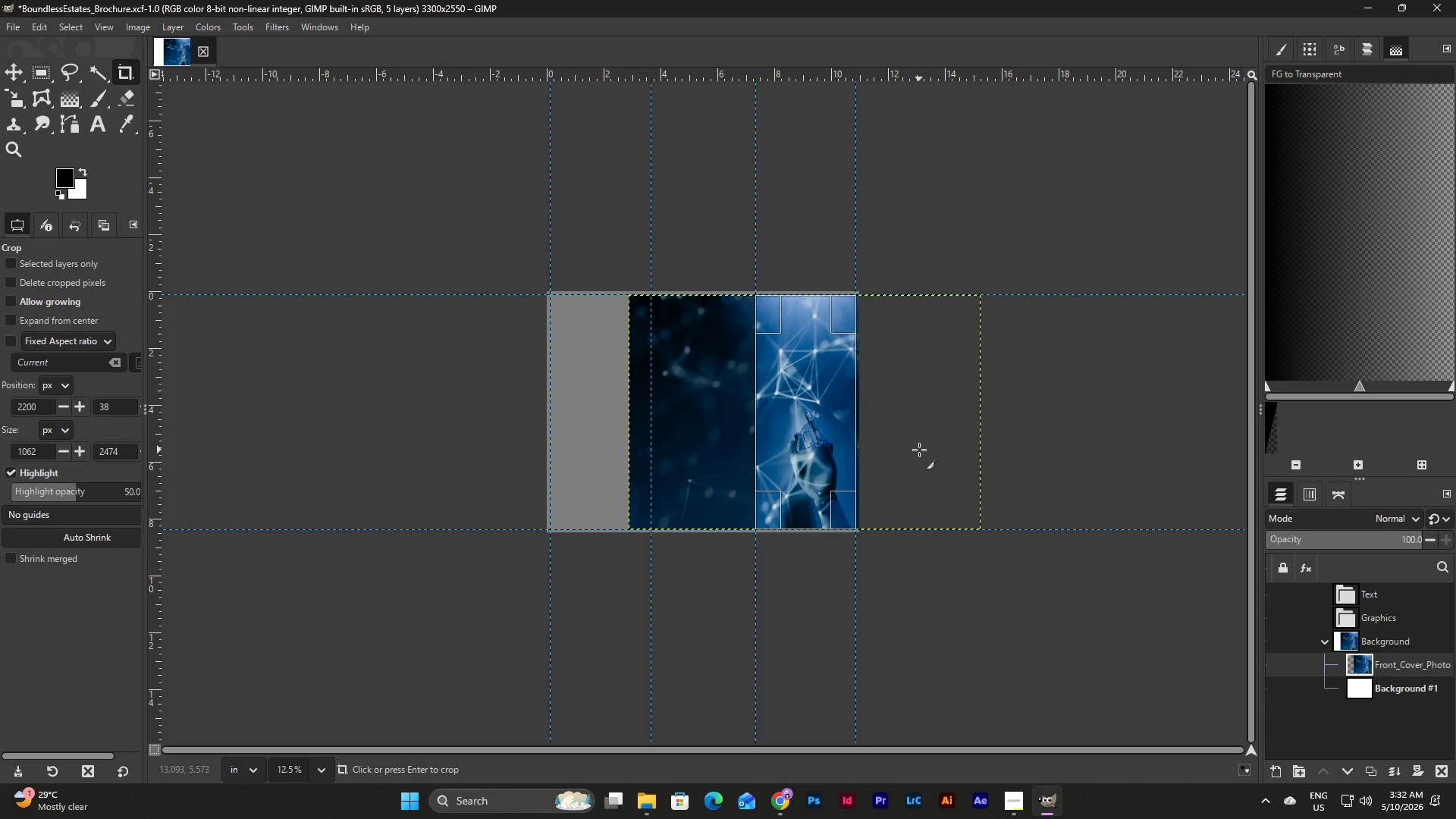 
right_click([919, 450])
 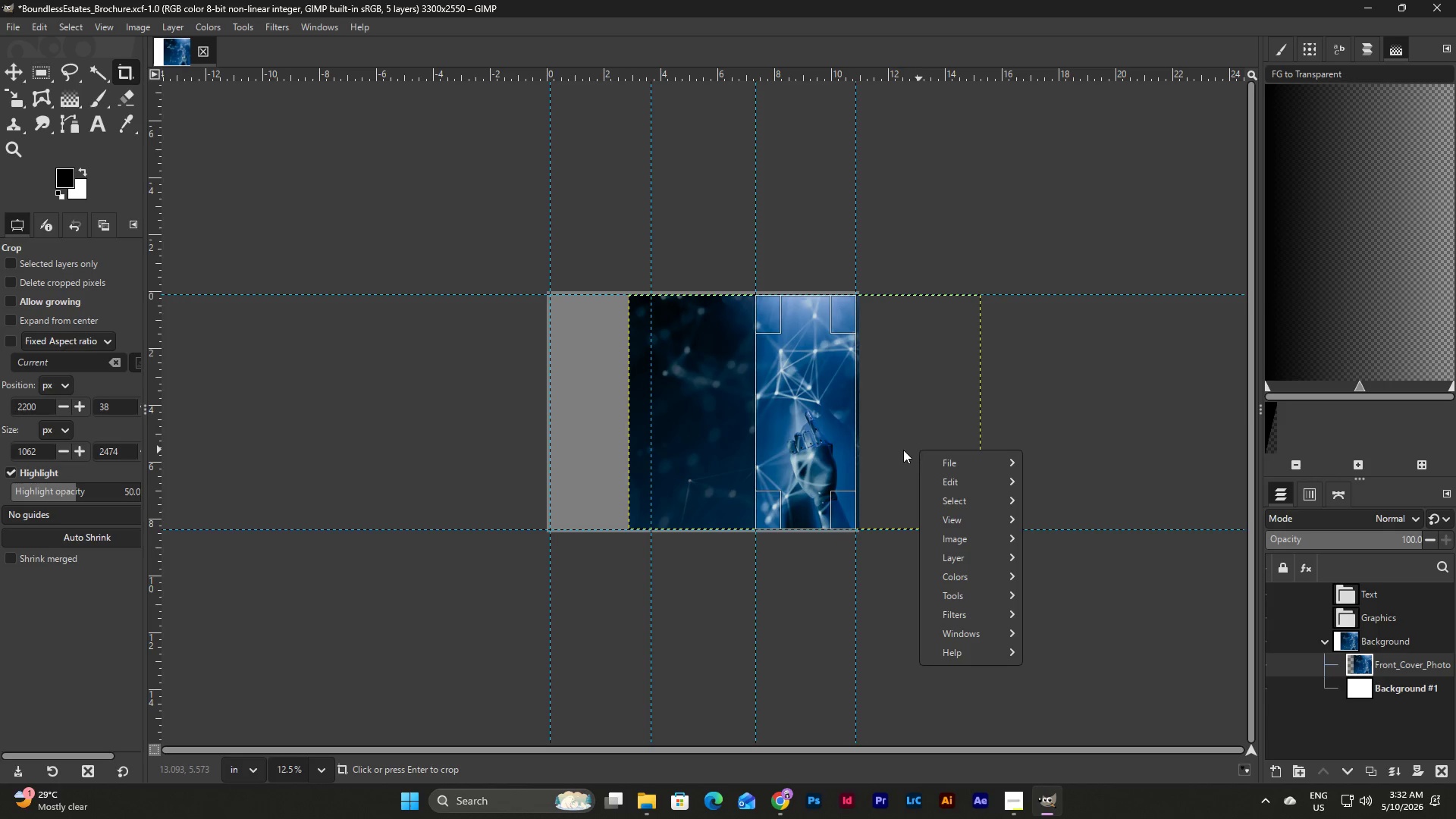 
double_click([903, 450])
 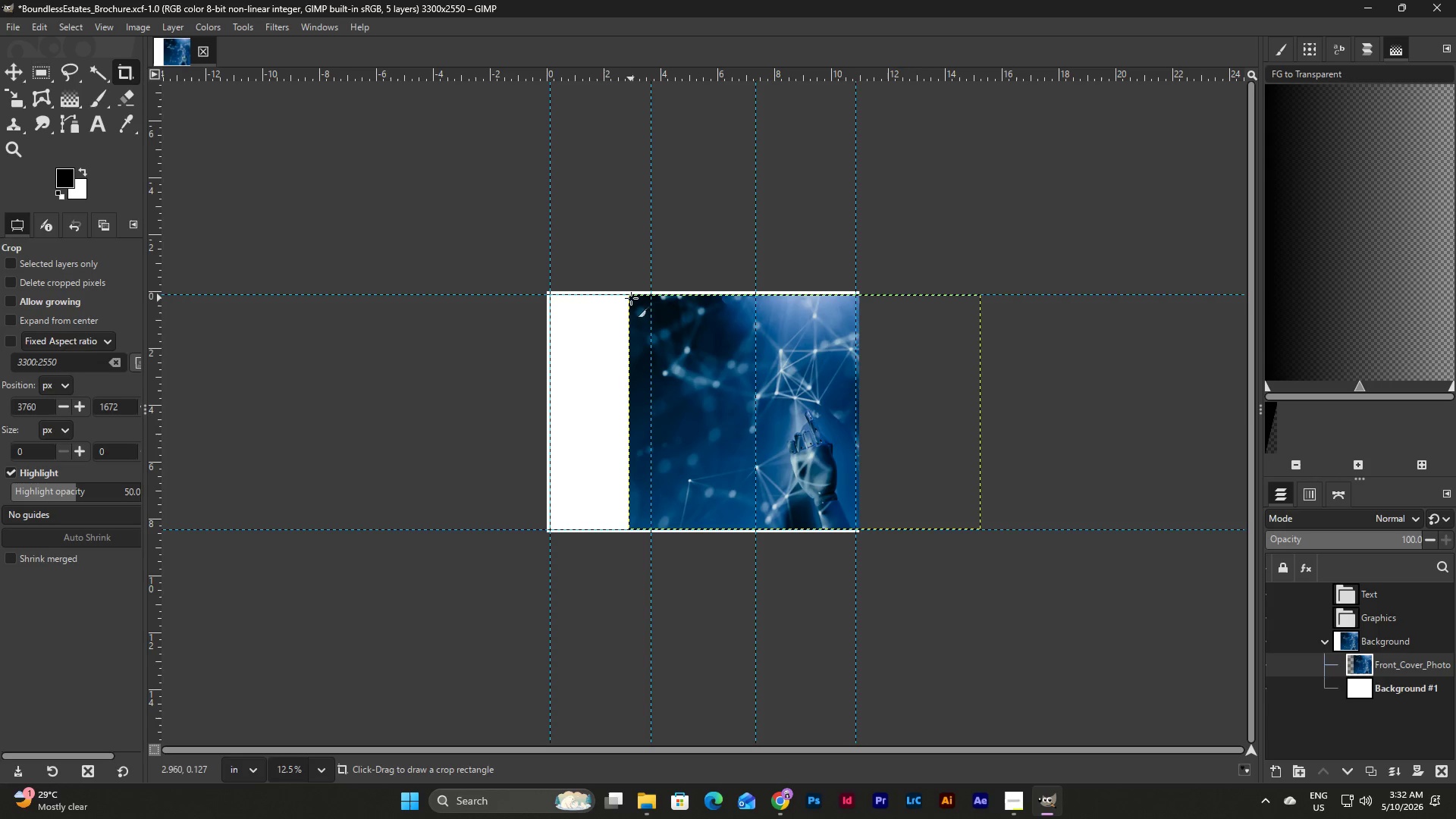 
left_click_drag(start_coordinate=[629, 294], to_coordinate=[756, 529])
 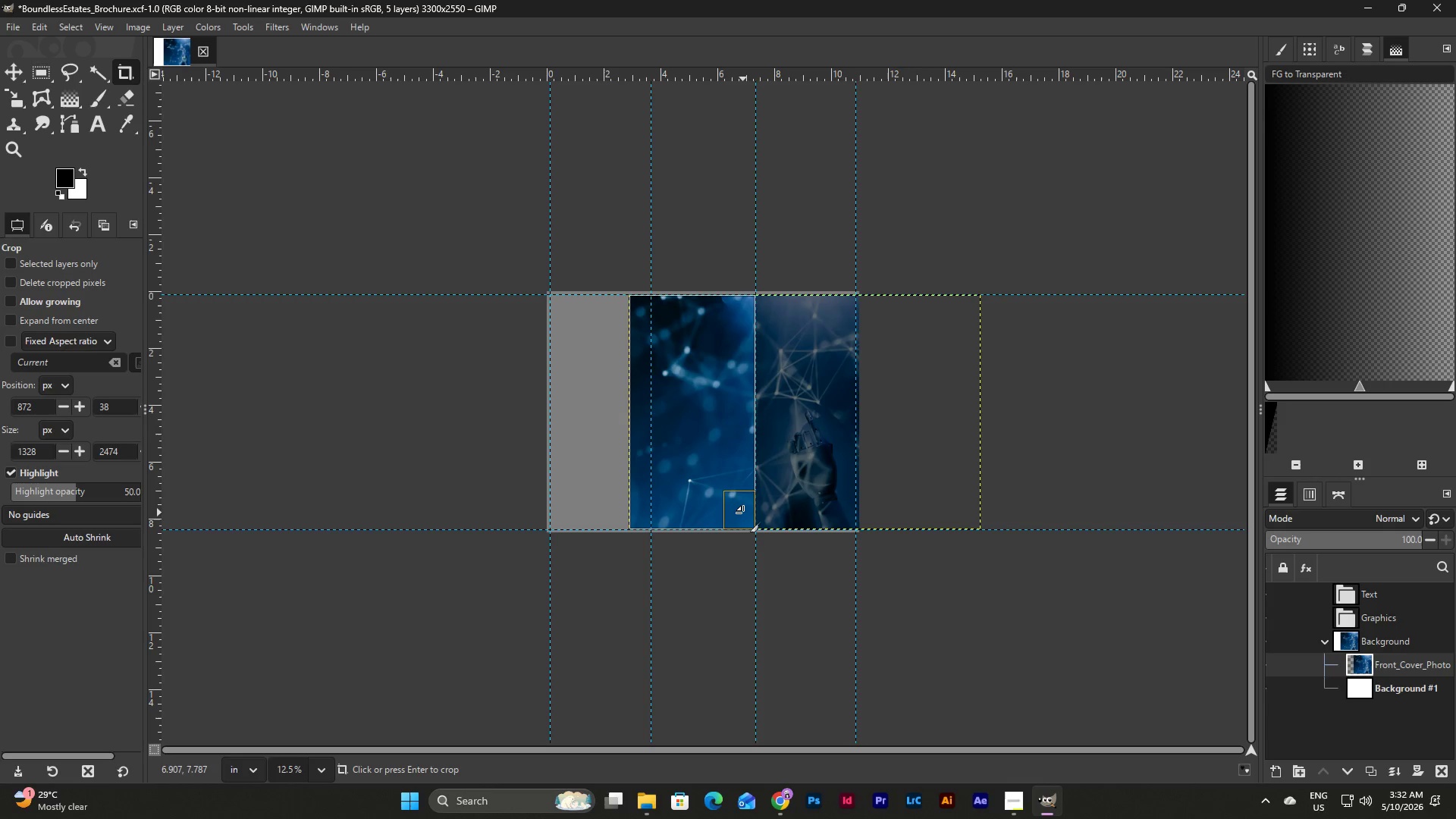 
key(Backspace)
 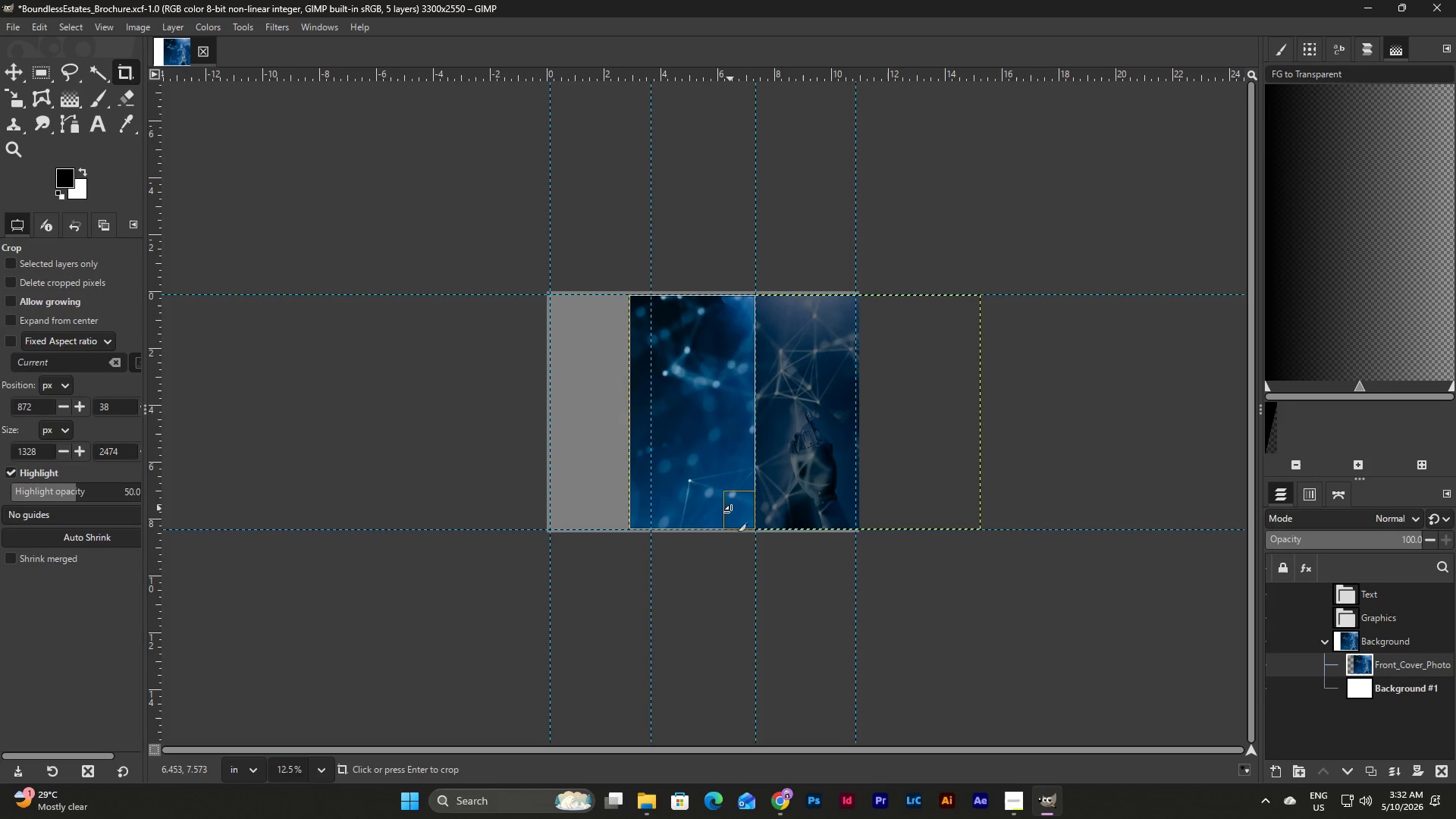 
left_click_drag(start_coordinate=[731, 512], to_coordinate=[628, 482])
 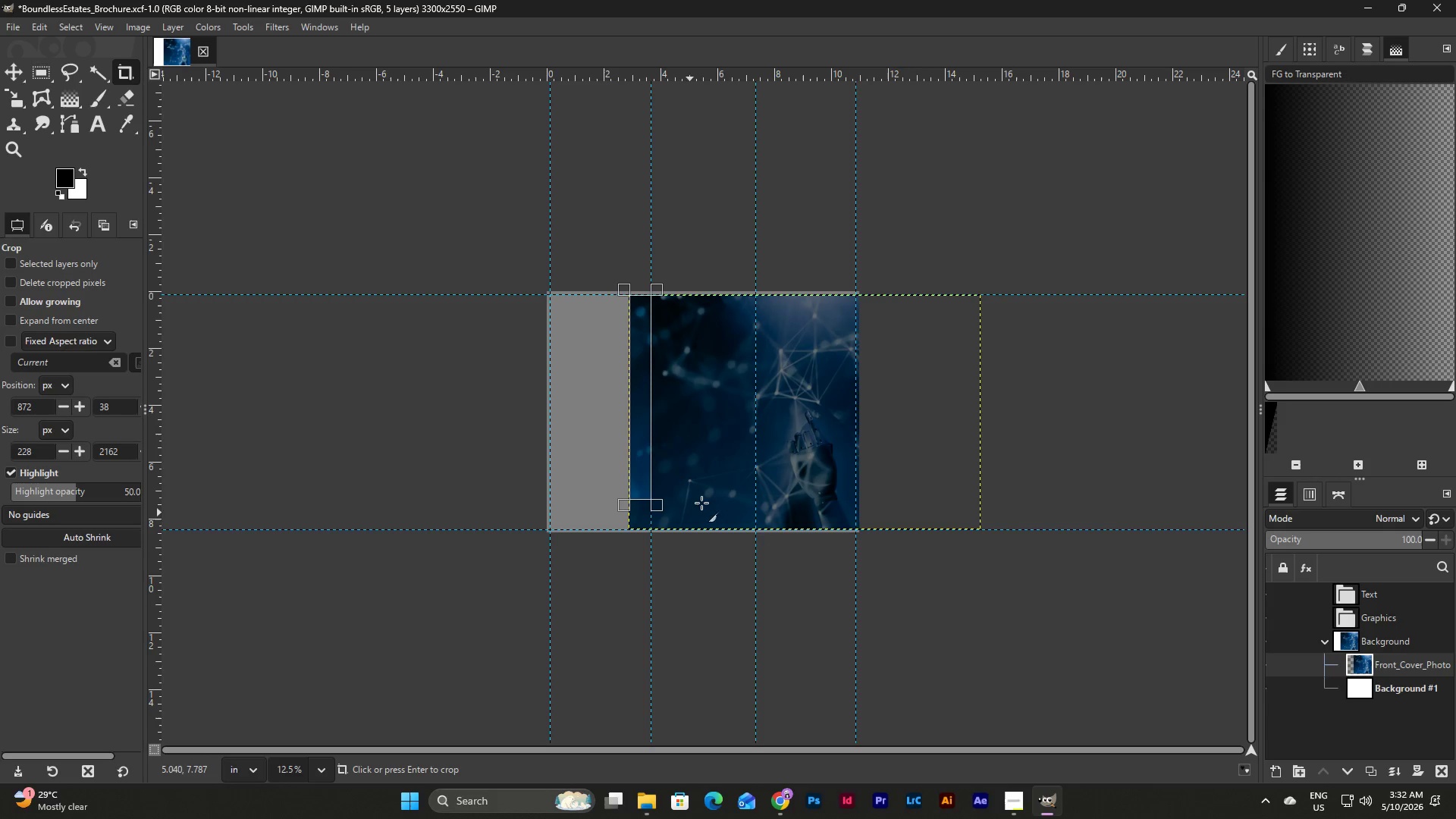 
left_click([736, 469])
 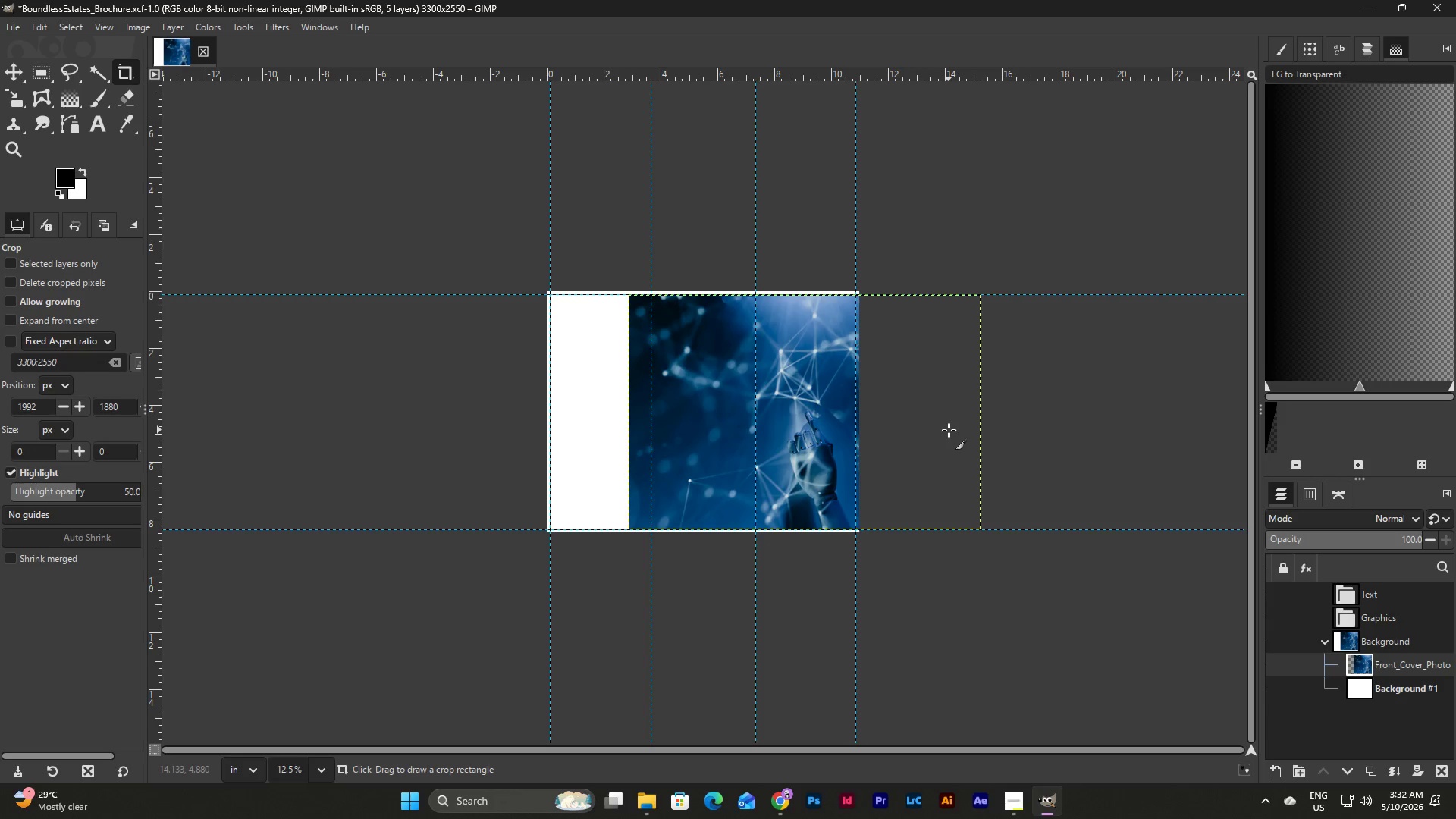 
key(Control+Z)
 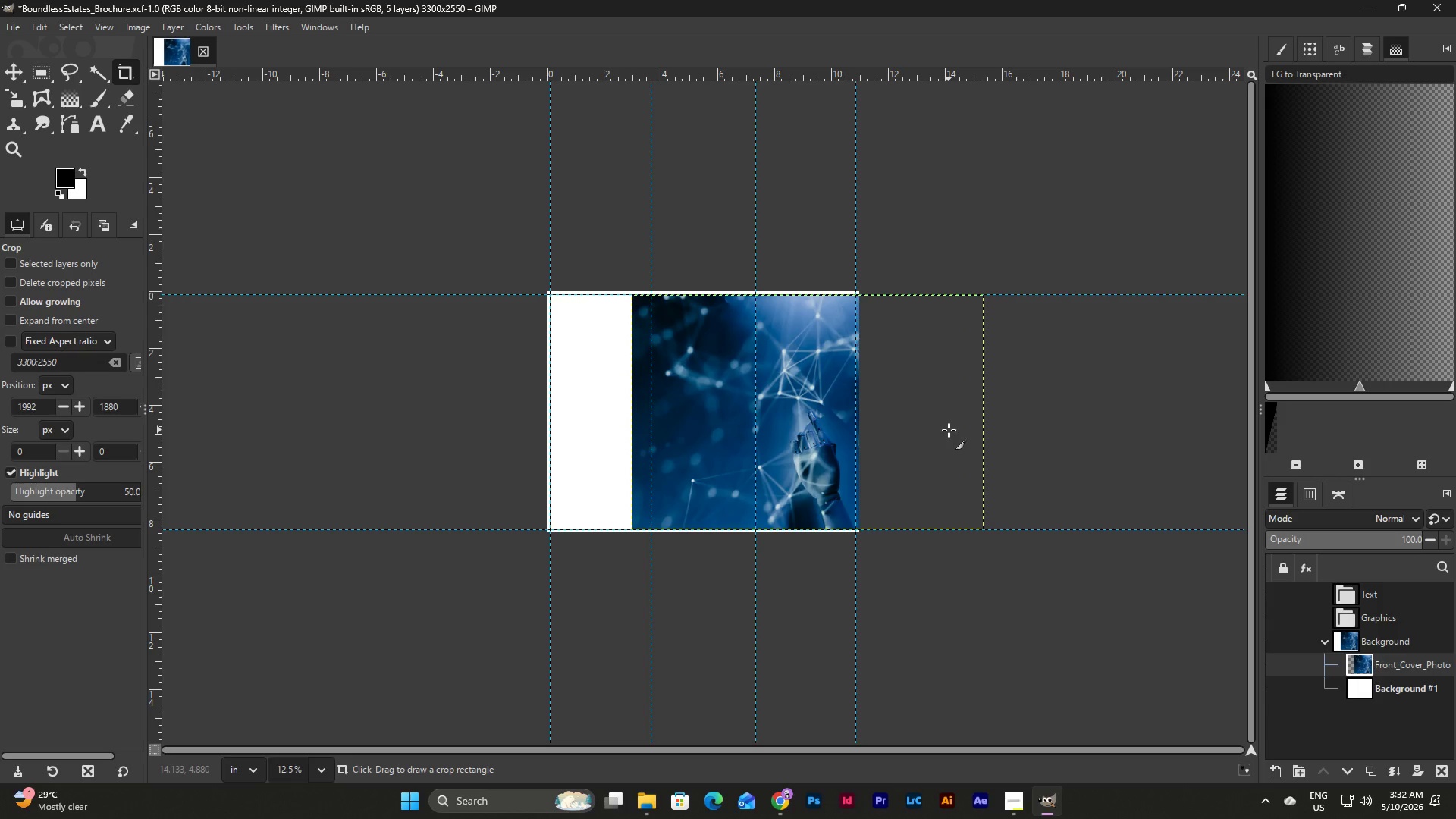 
key(Control+Z)
 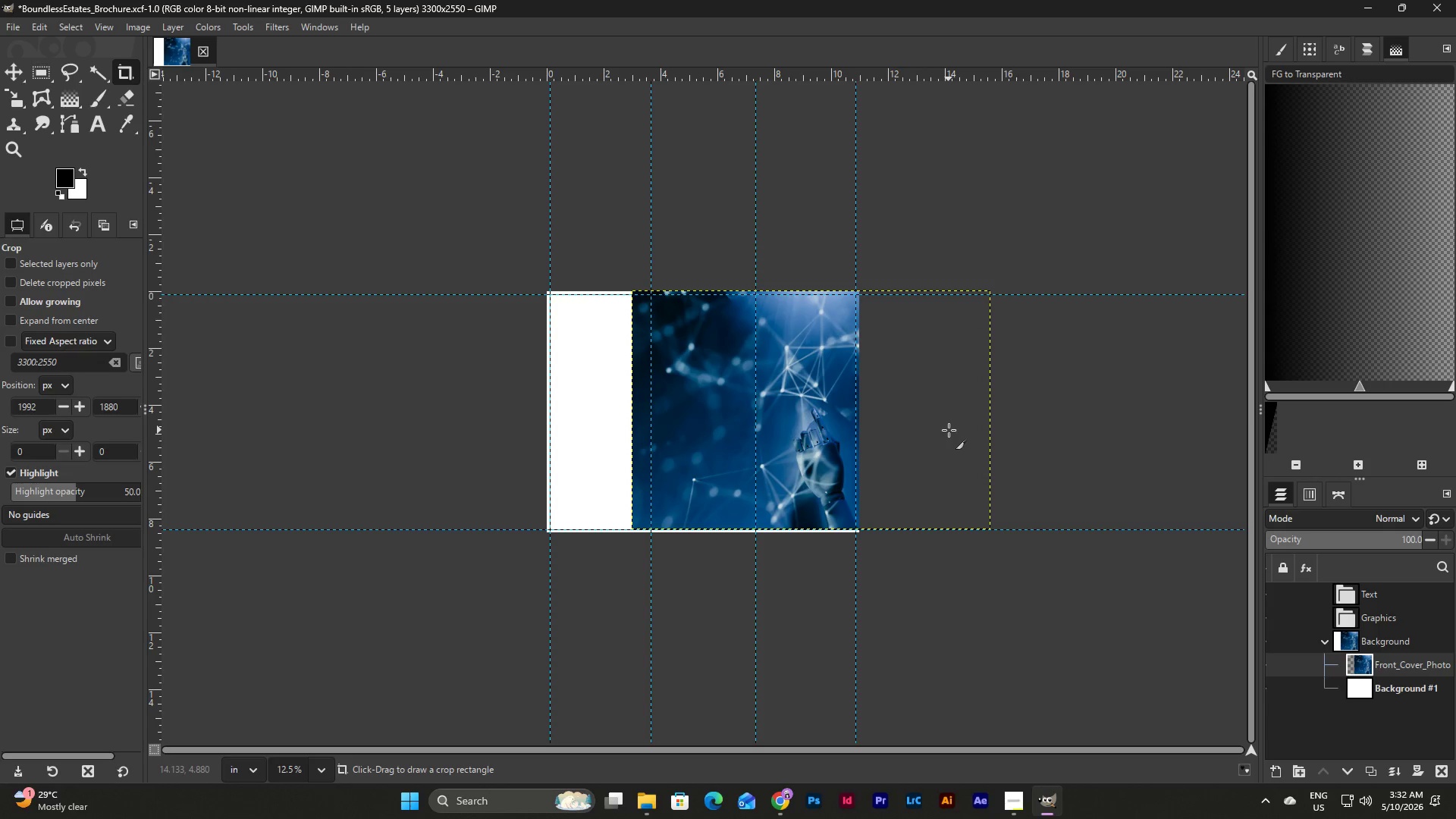 
key(Control+Y)
 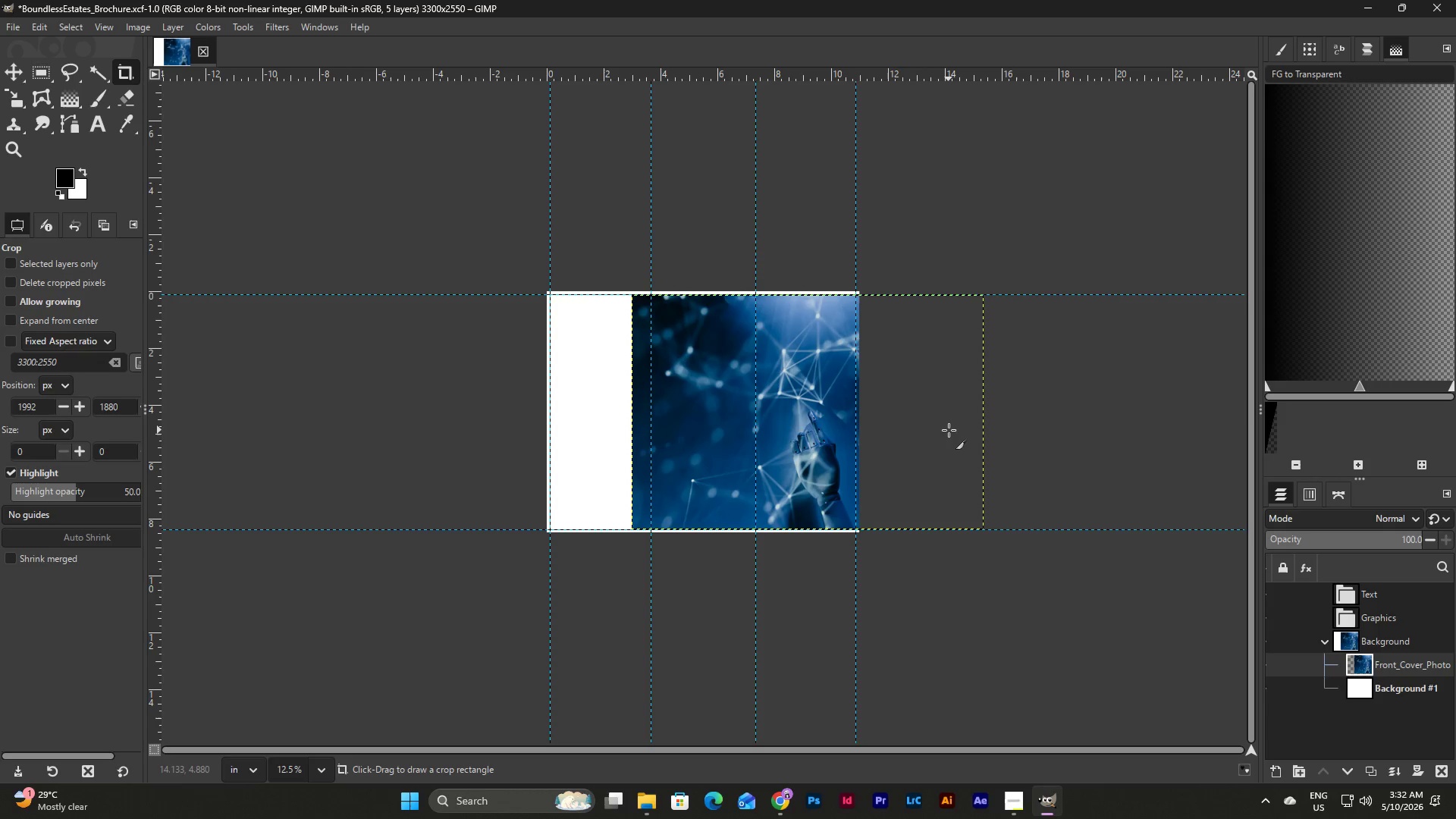 
key(Control+Y)
 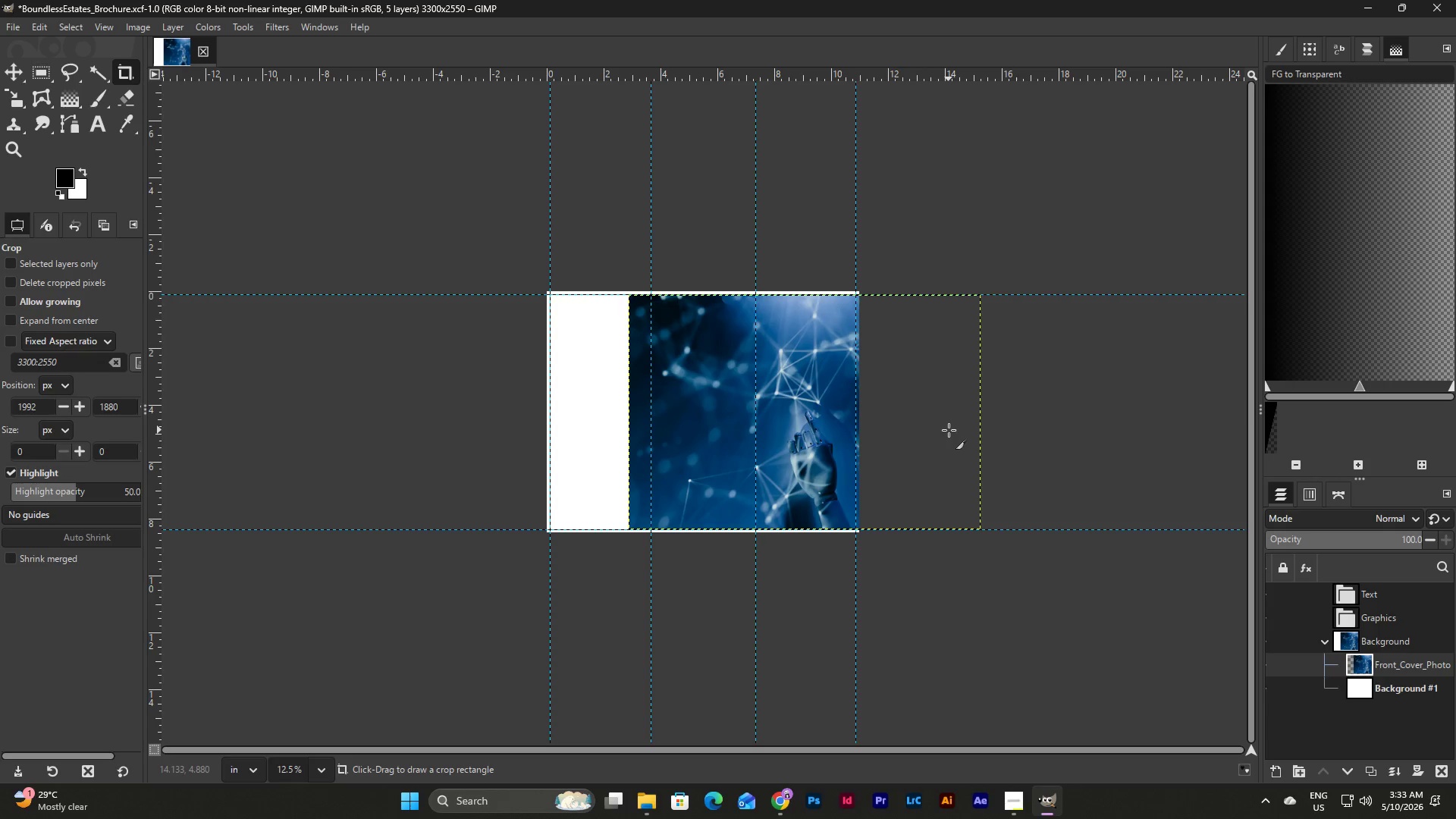 
wait(15.36)
 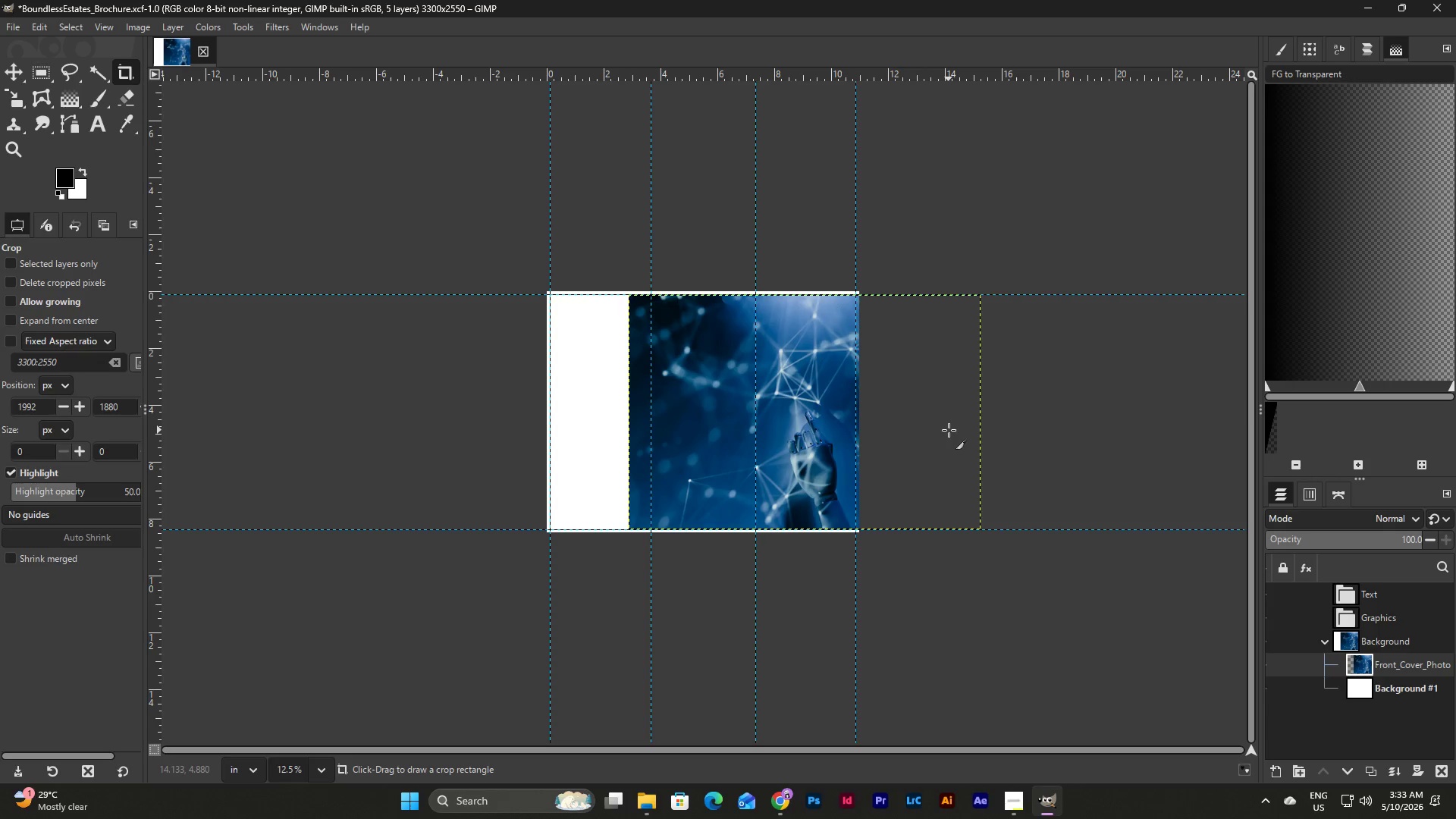 
left_click([15, 76])
 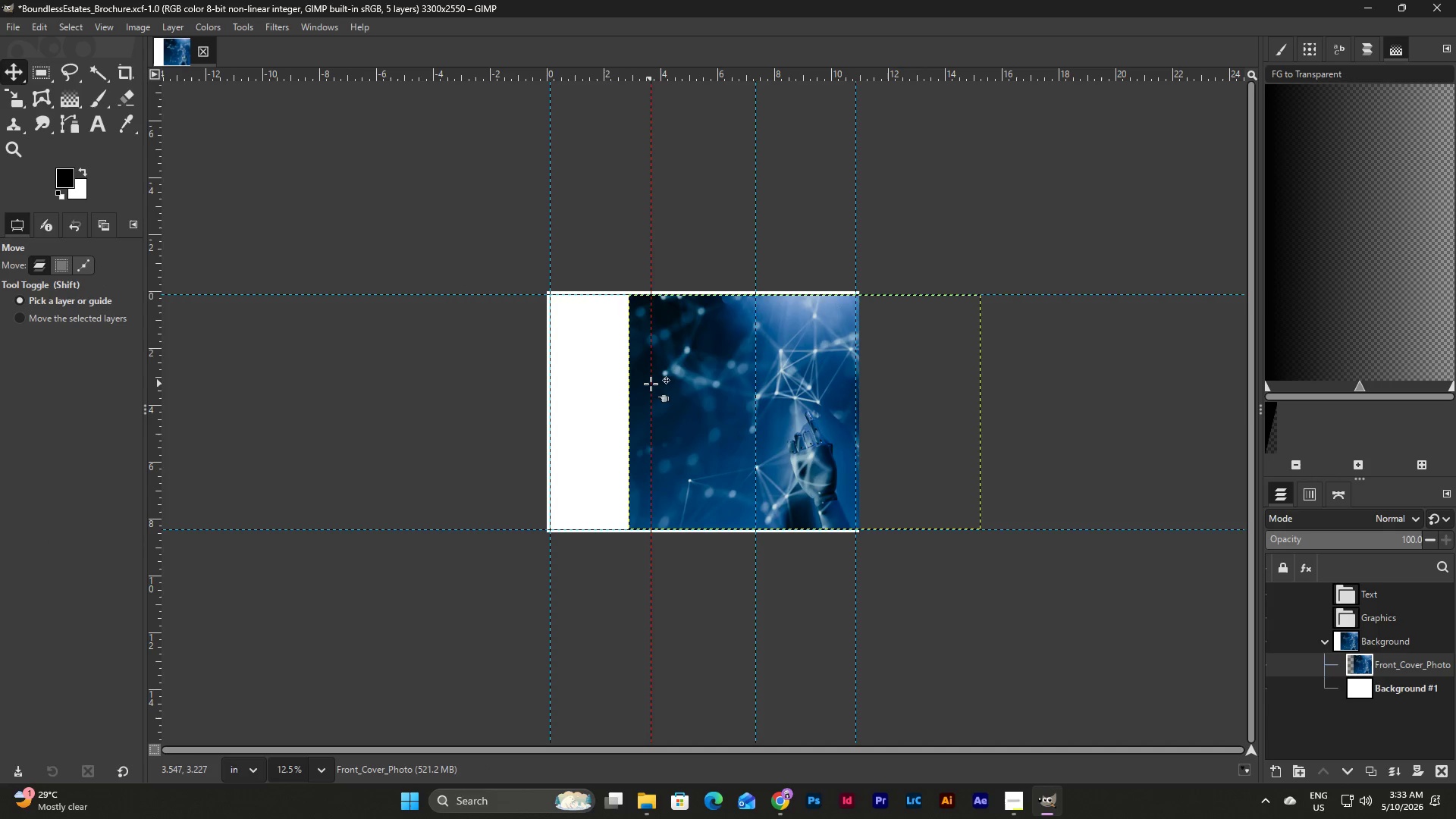 
left_click([651, 384])
 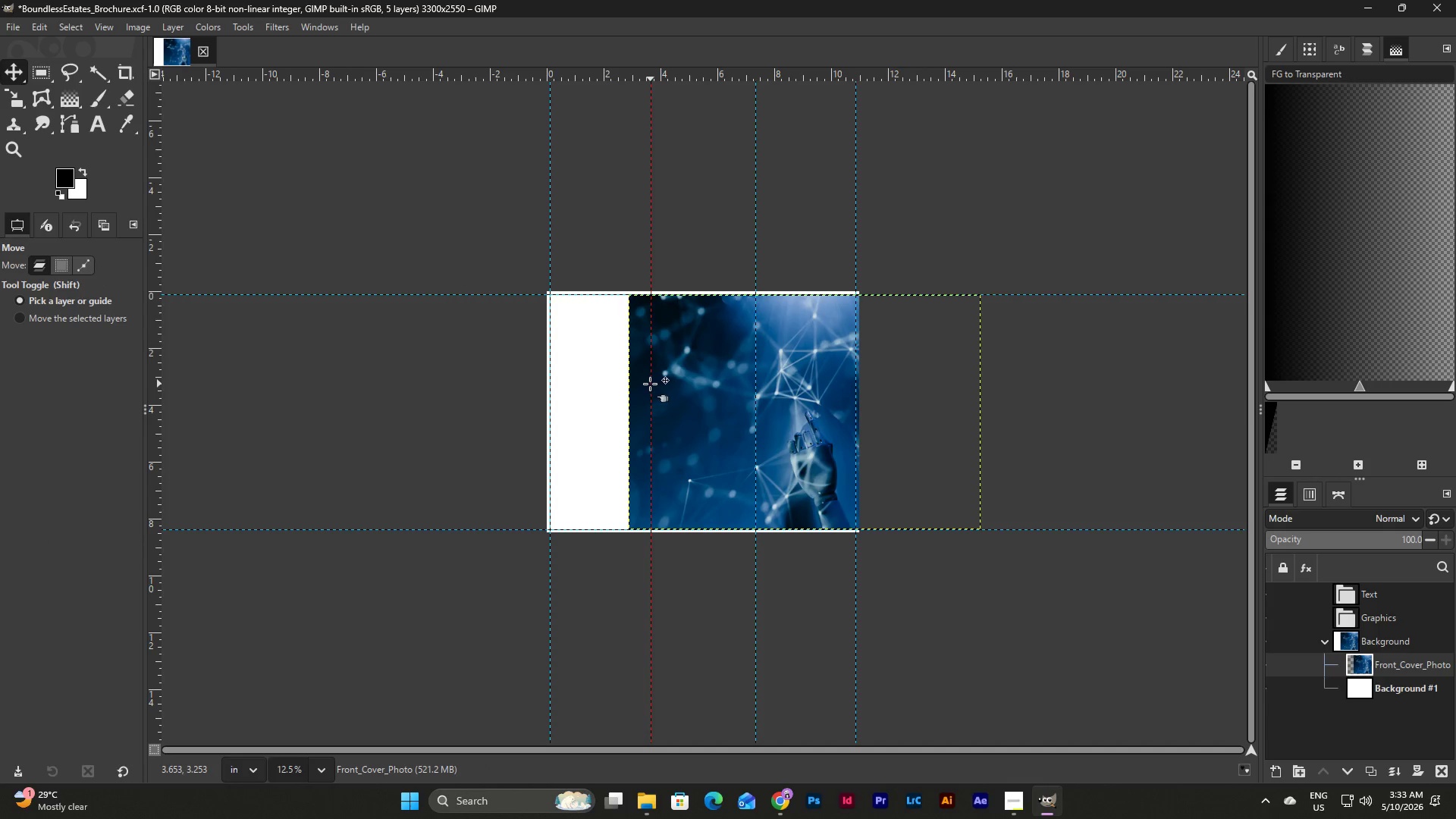 
left_click([678, 383])
 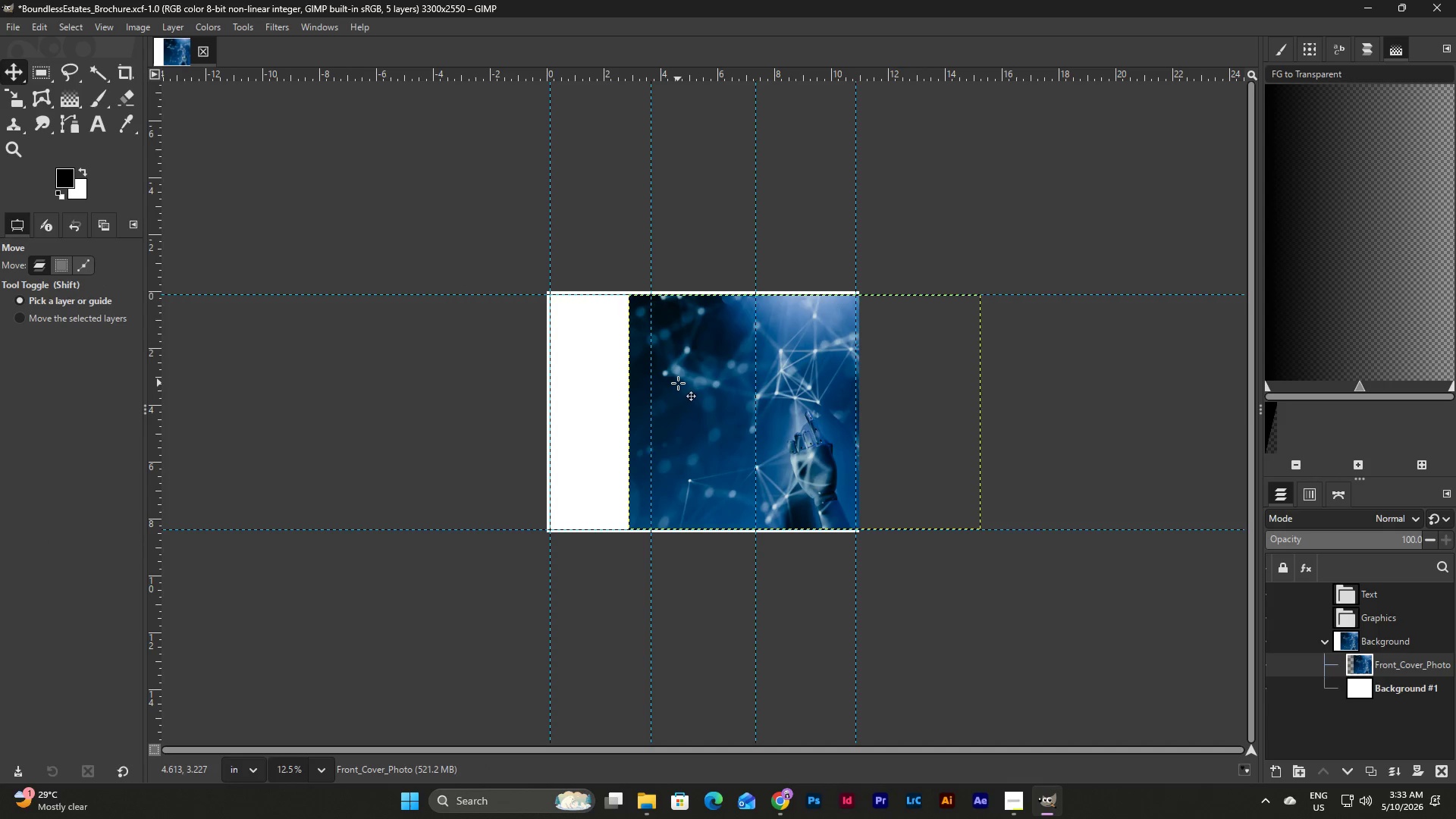 
left_click([678, 383])
 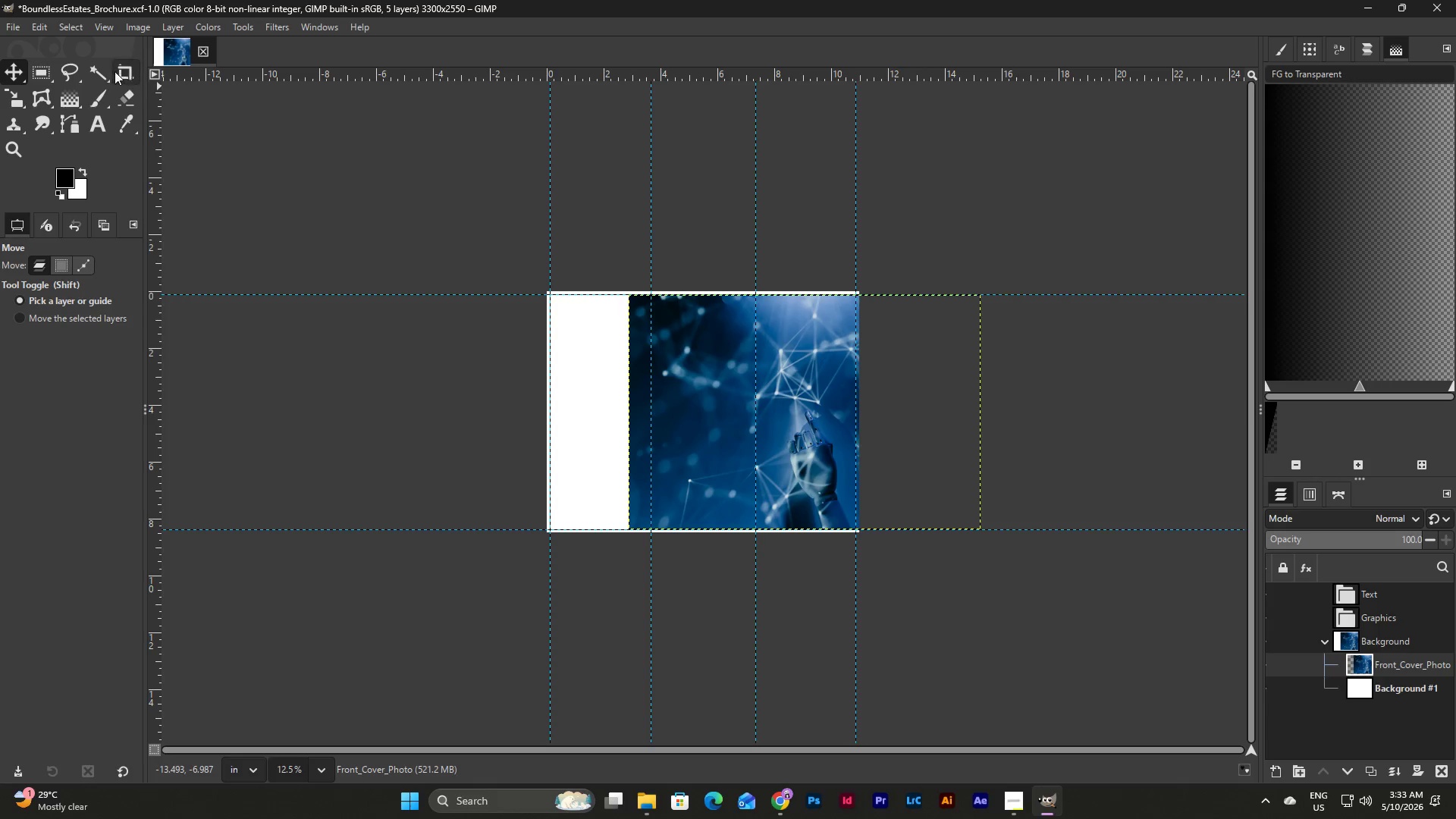 
right_click([739, 419])
 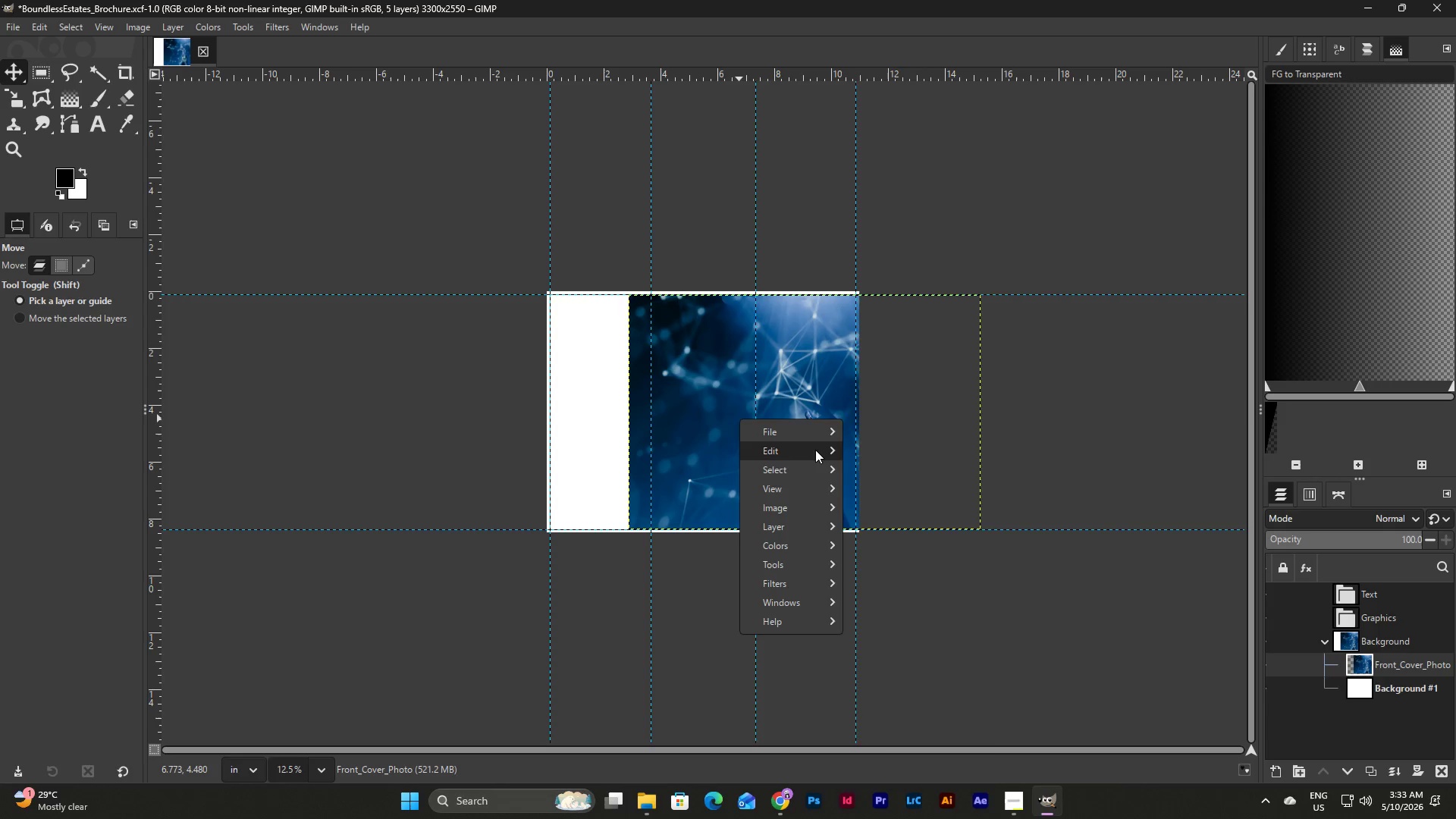 
mouse_move([881, 455])
 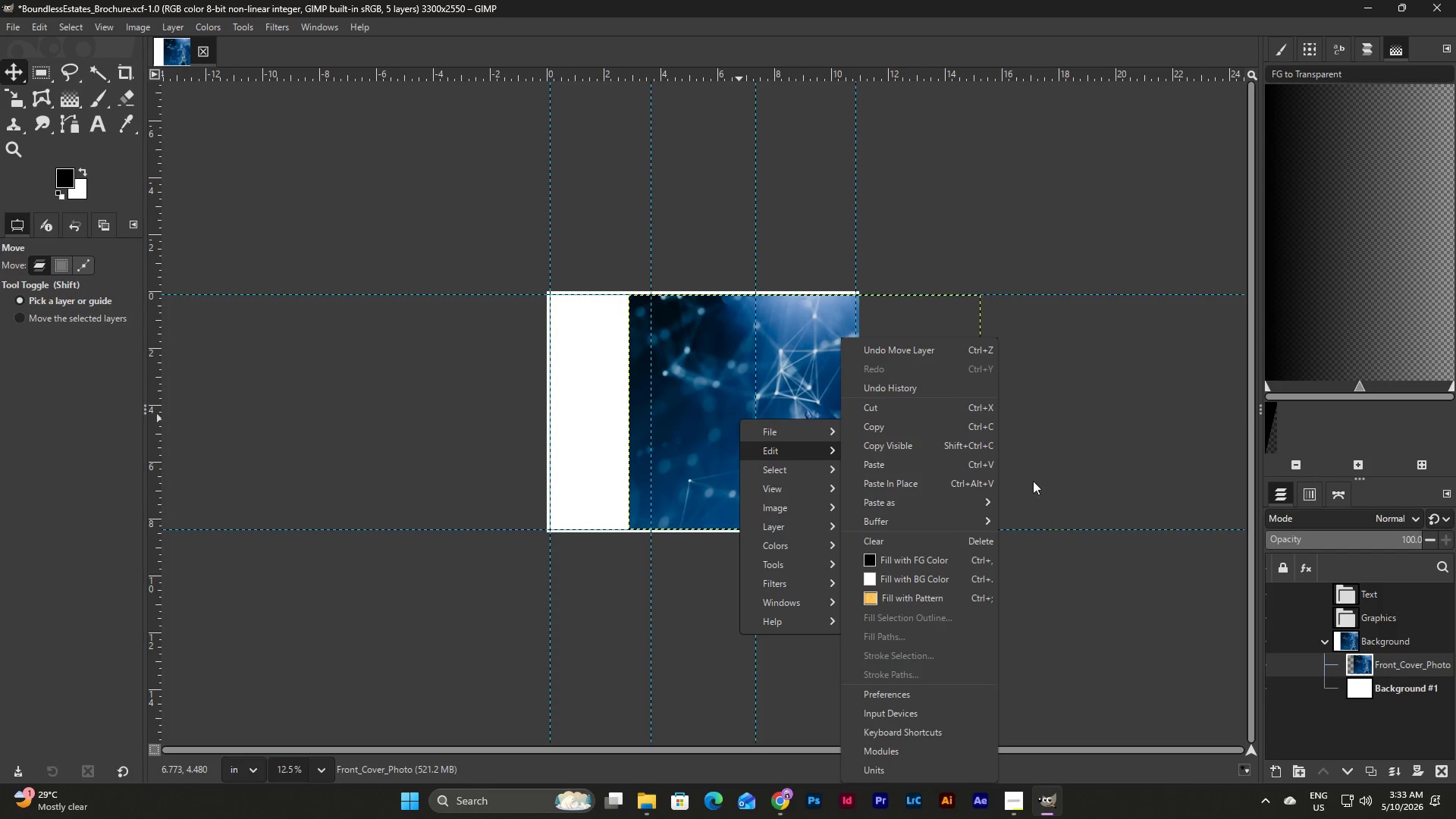 
mouse_move([808, 446])
 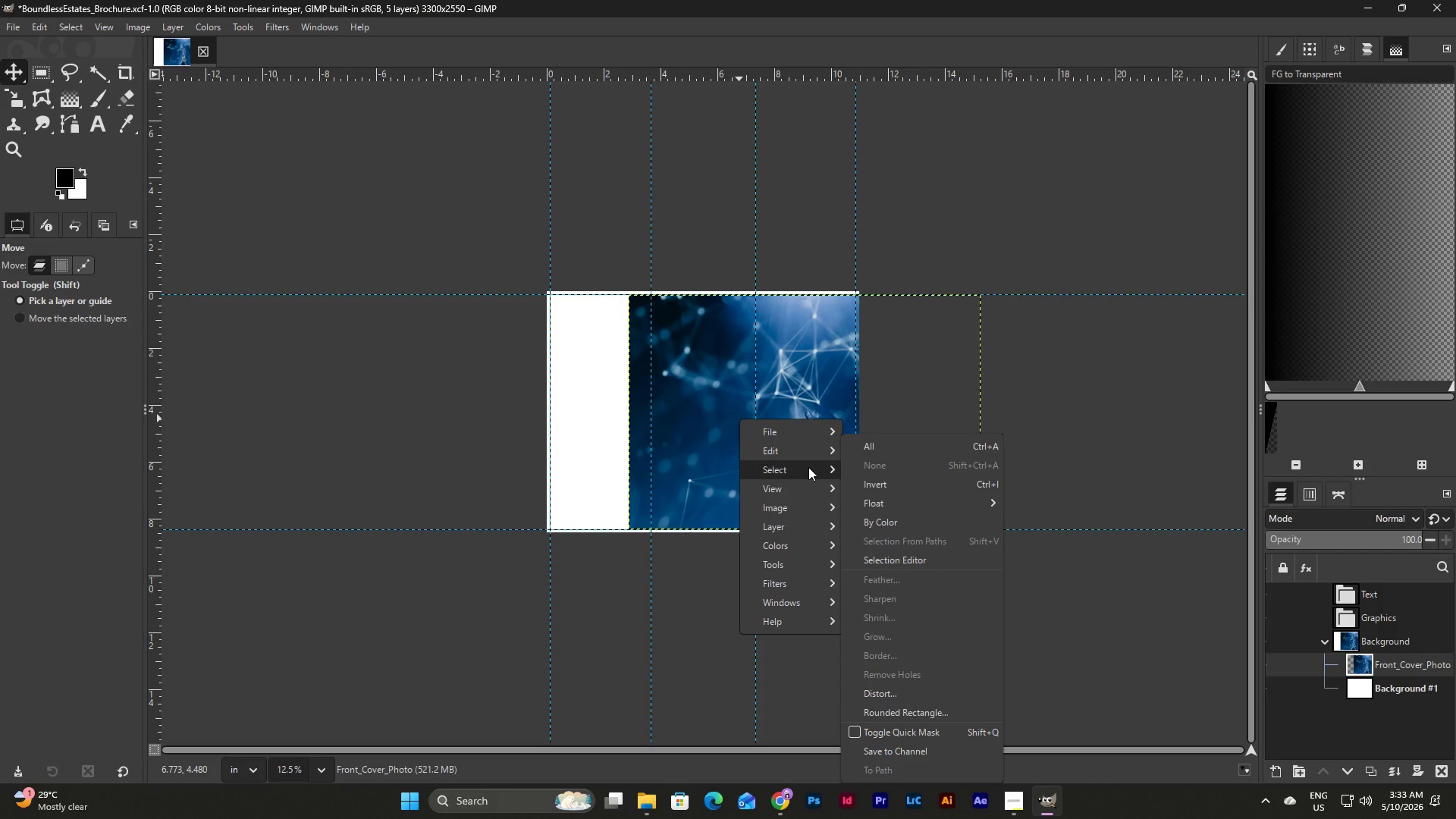 
mouse_move([833, 505])
 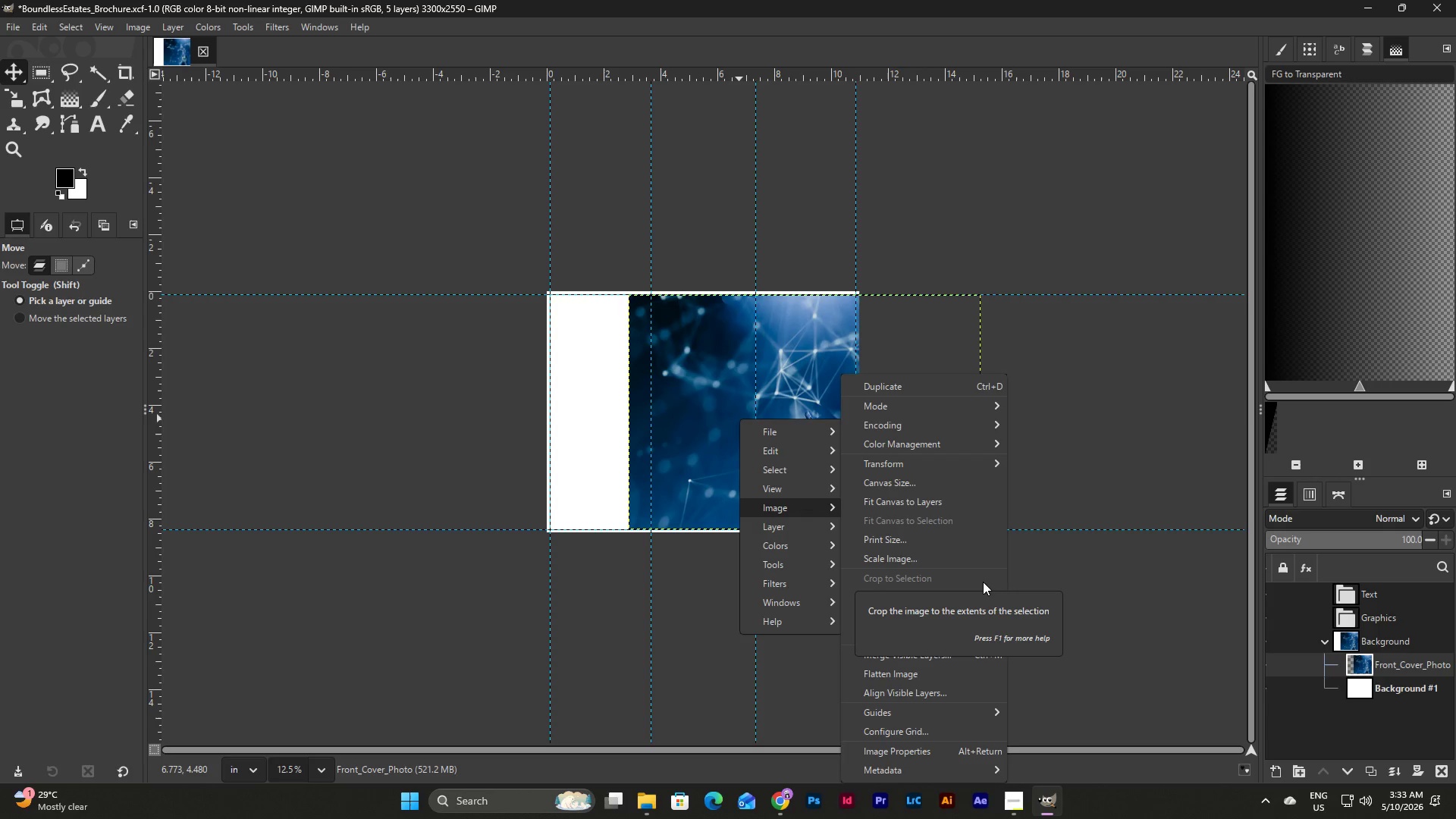 
wait(8.18)
 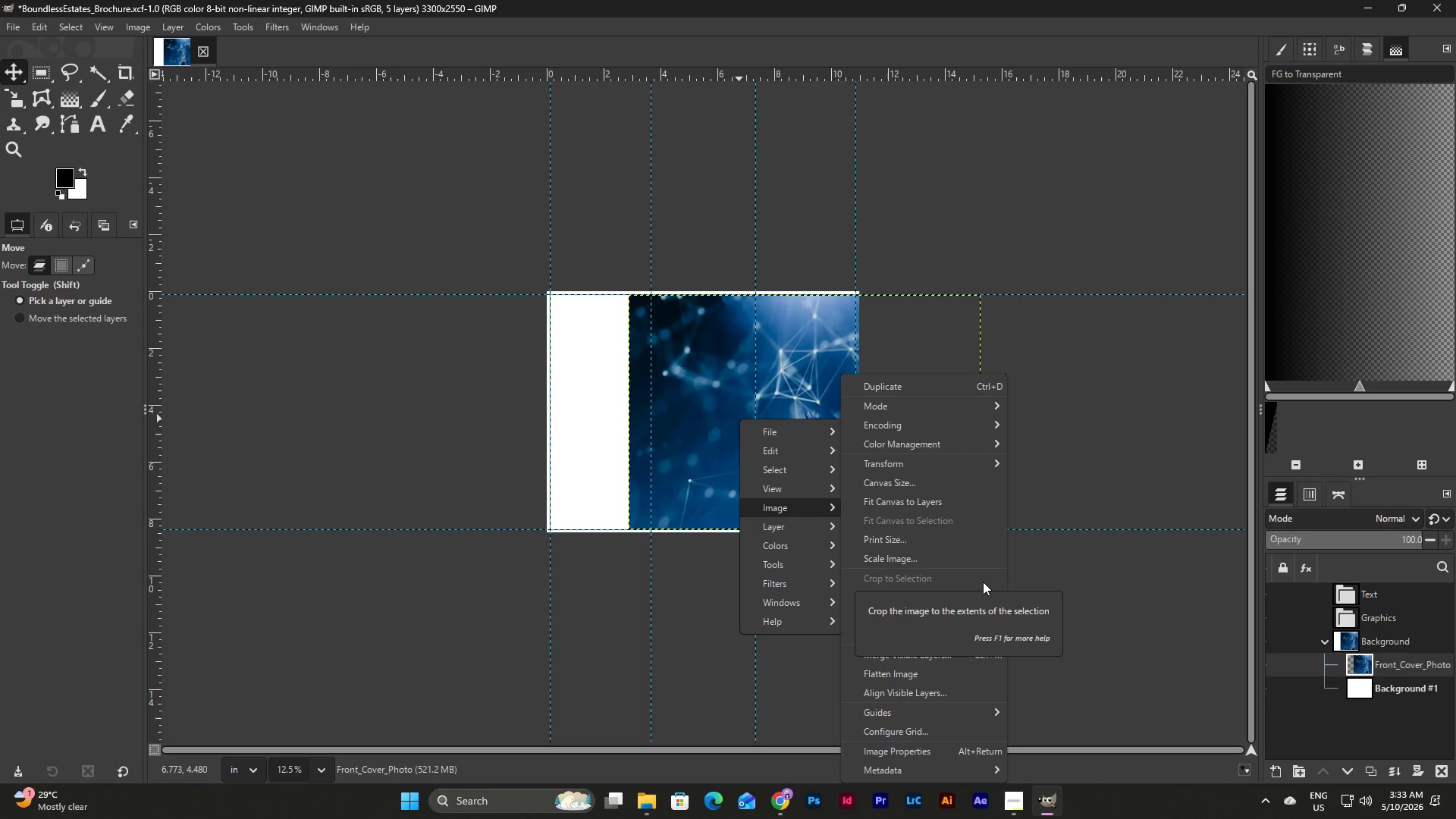 
left_click([956, 613])
 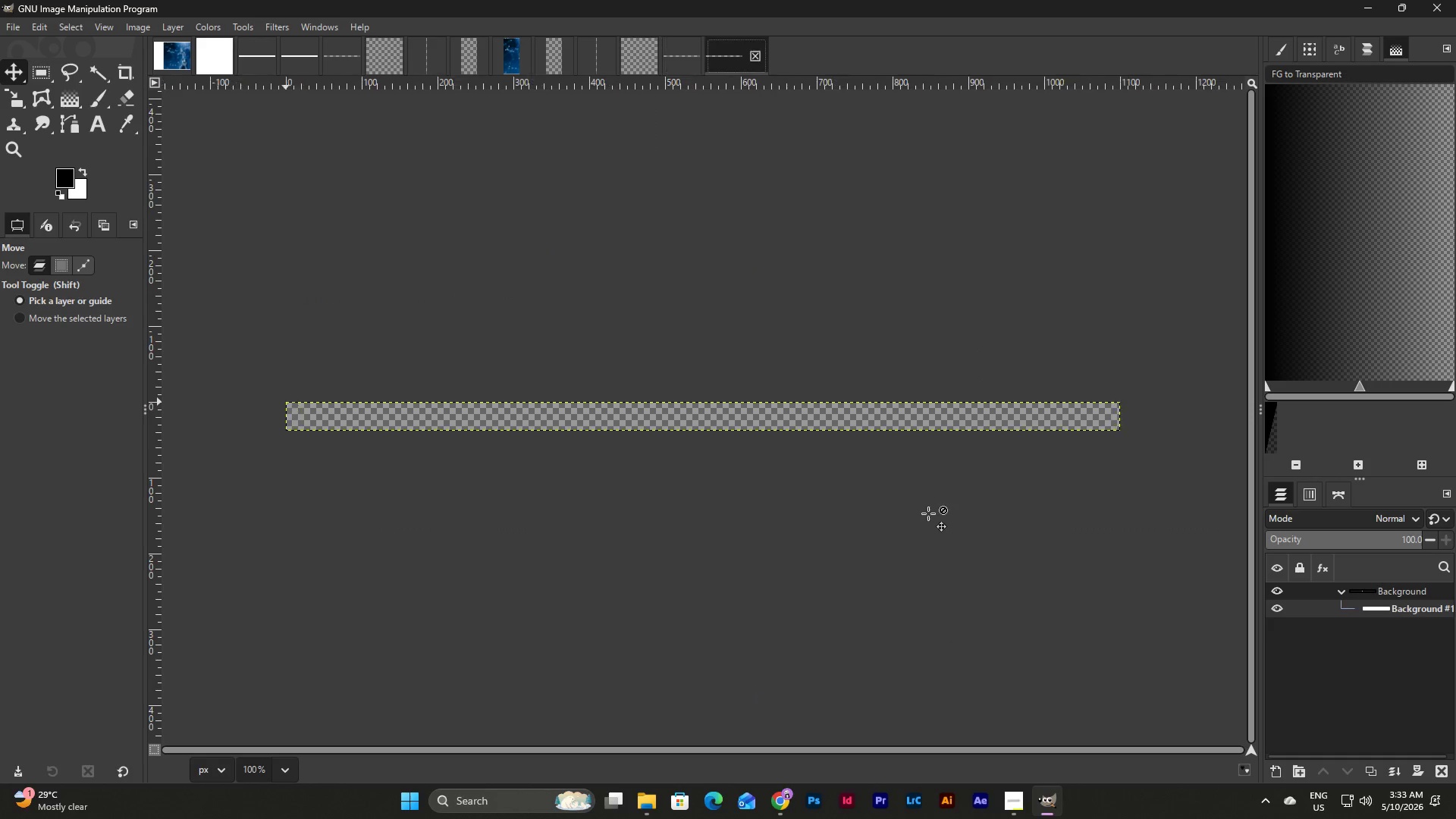 
hold_key(key=ControlLeft, duration=0.39)
 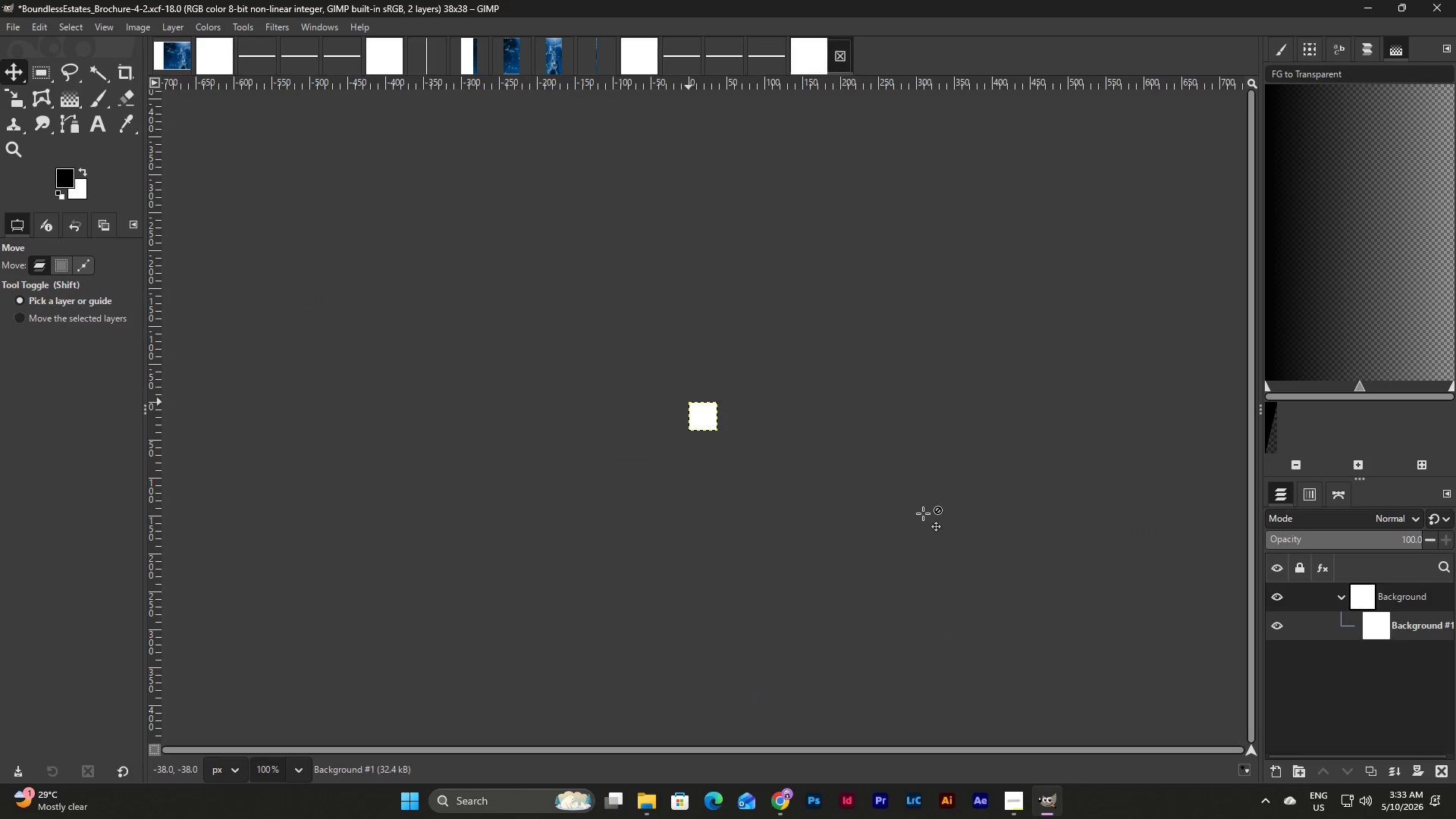 
key(Control+Z)
 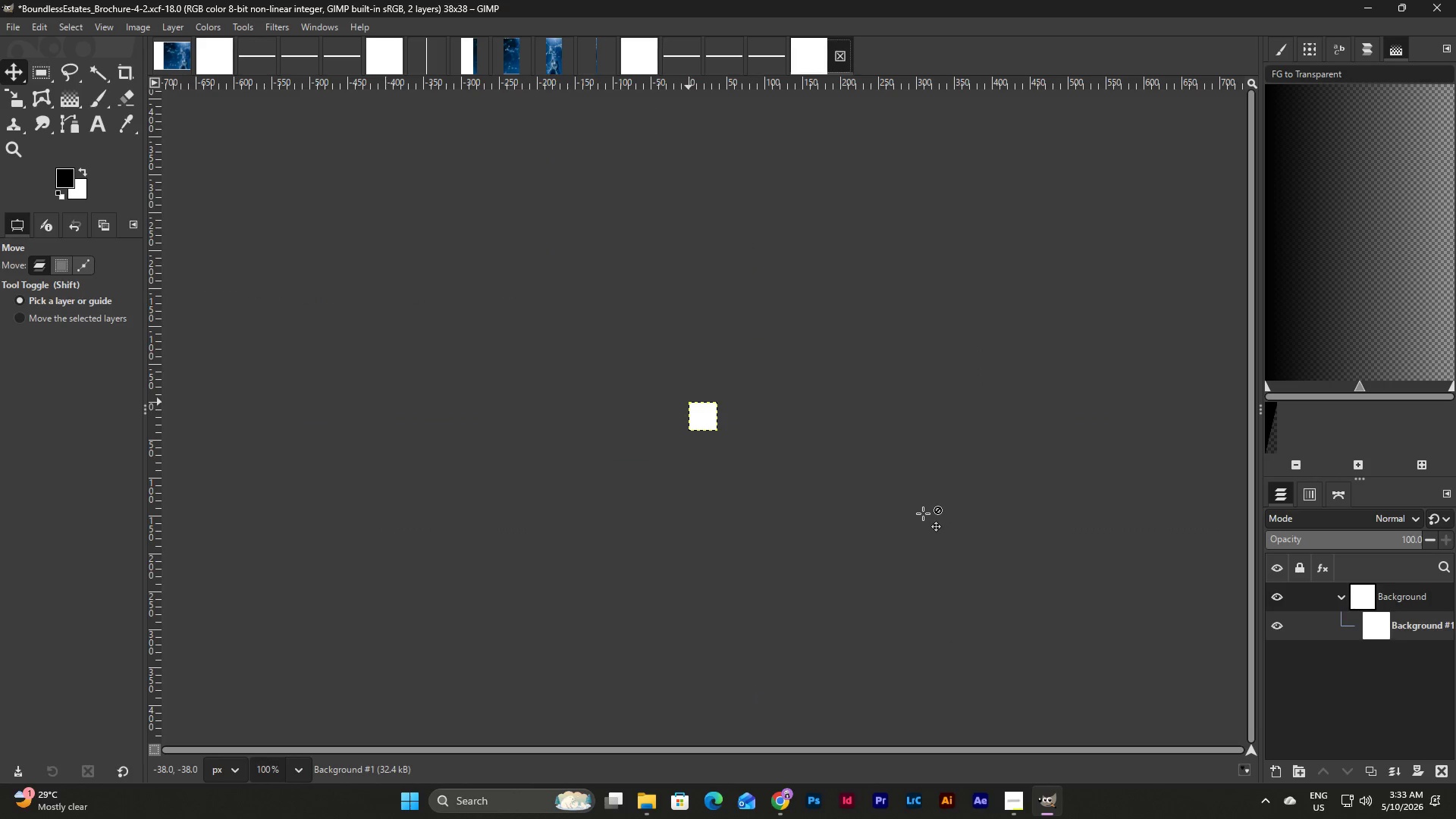 
key(Control+Z)
 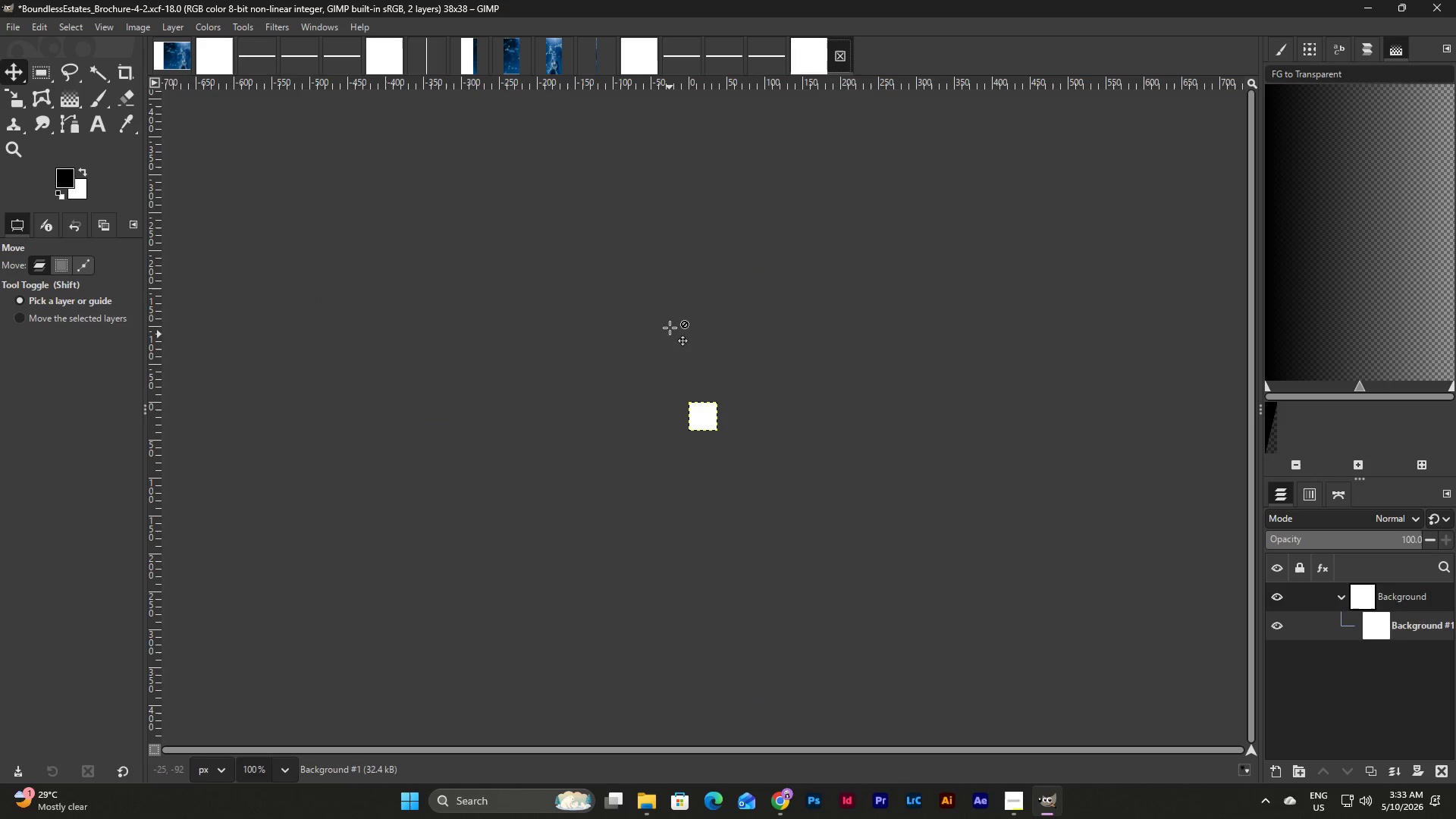 
key(Control+Z)
 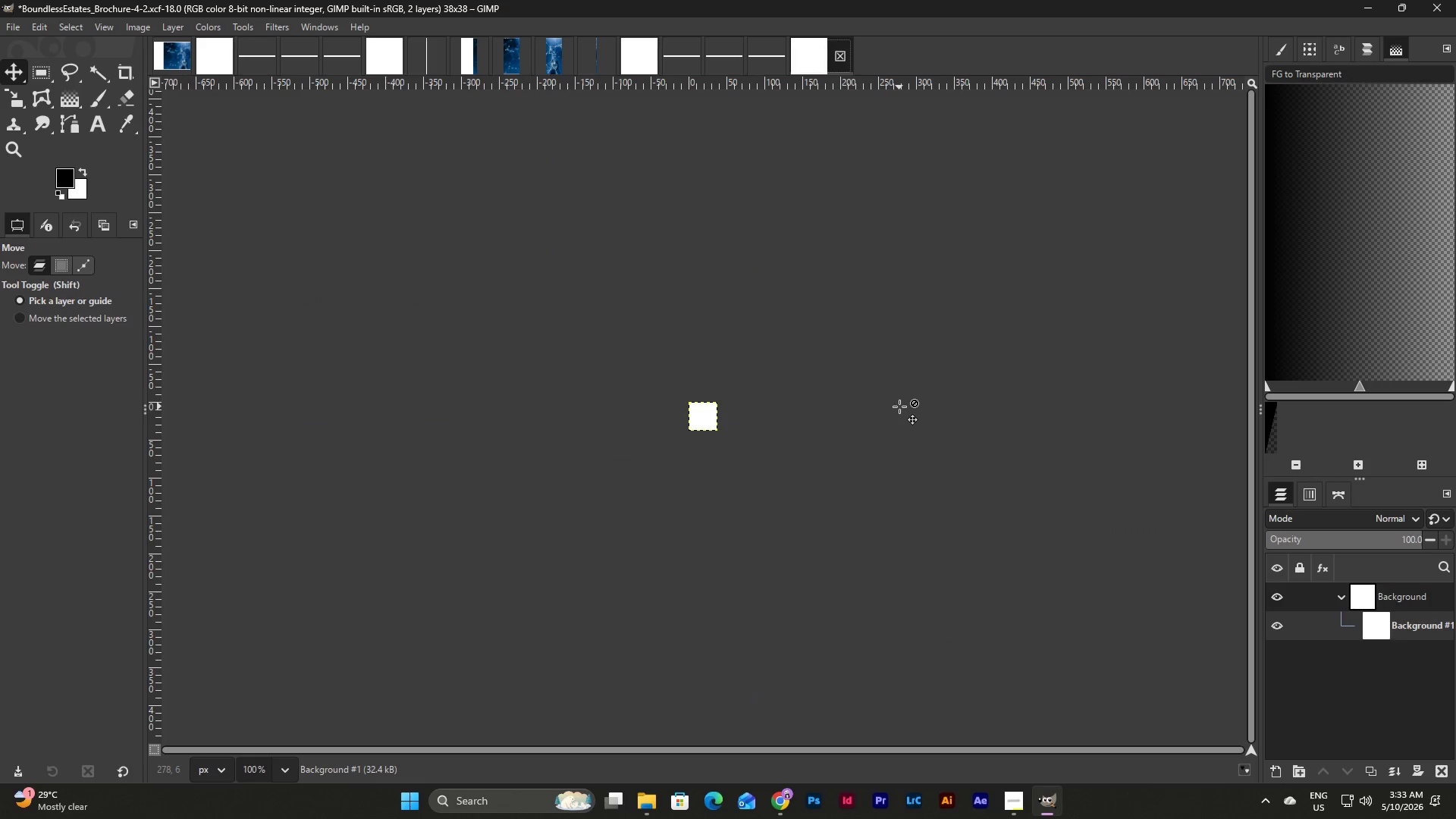 
key(Control+Z)
 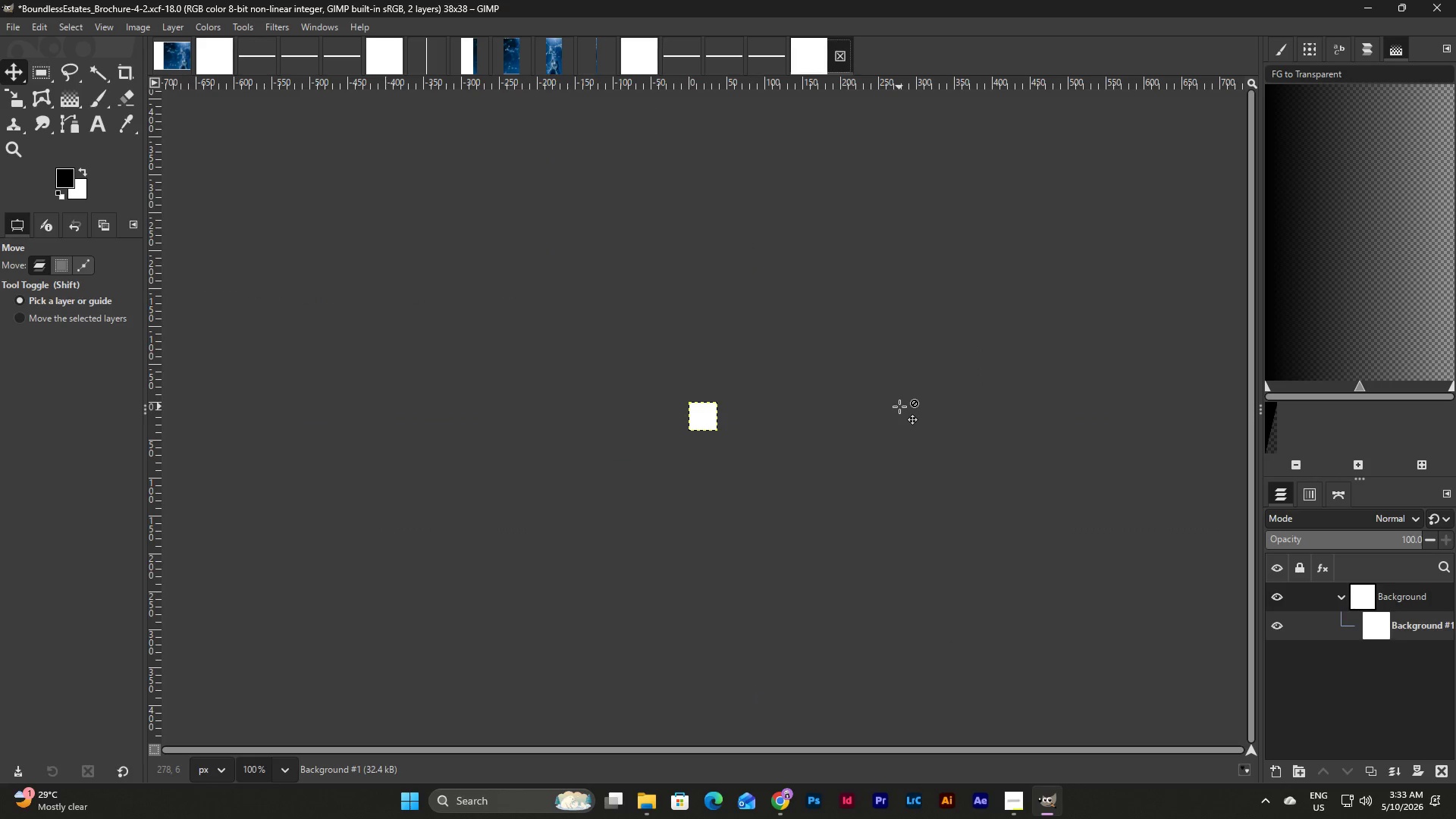 
key(Control+Z)
 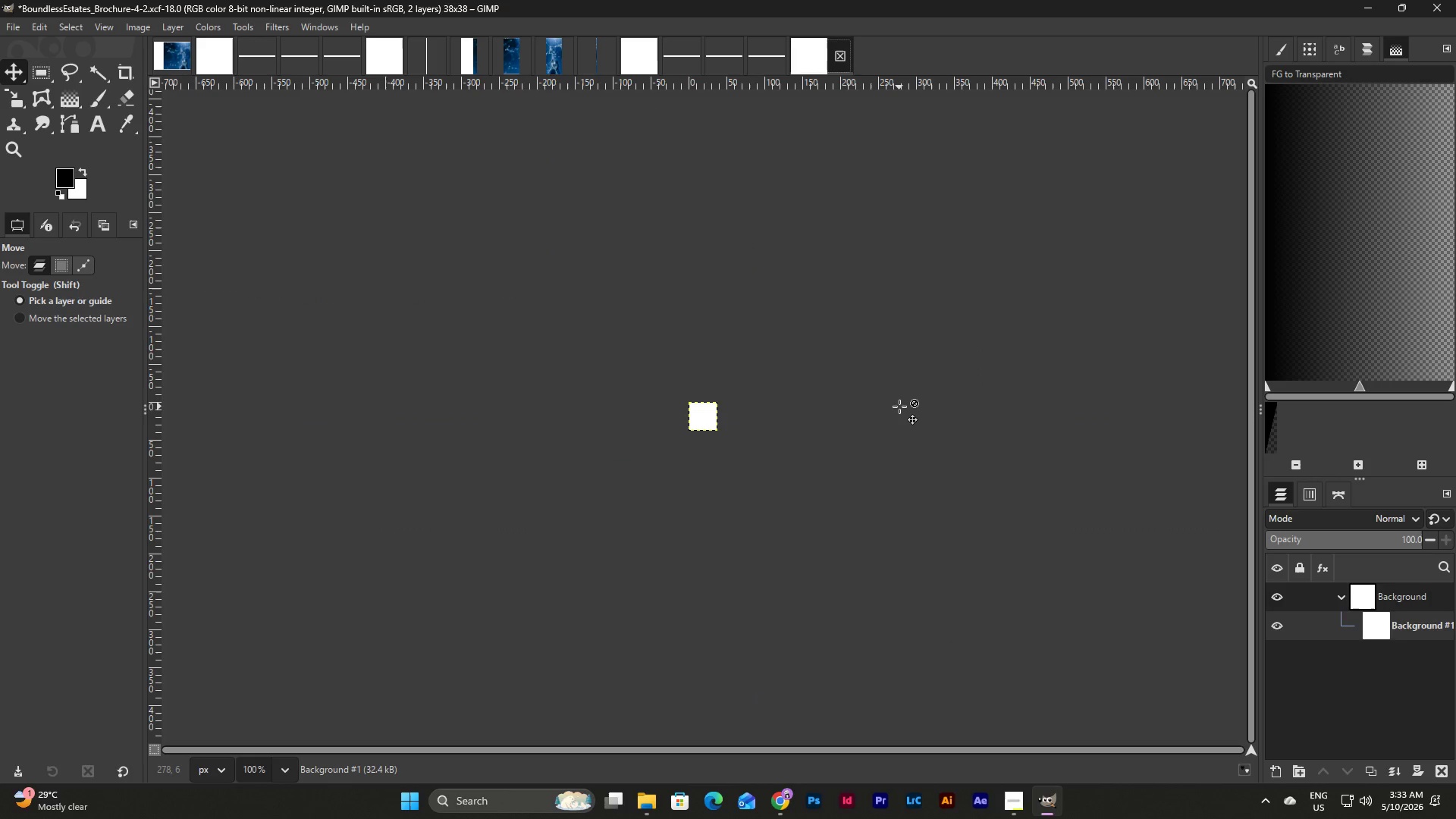 
key(Control+Z)
 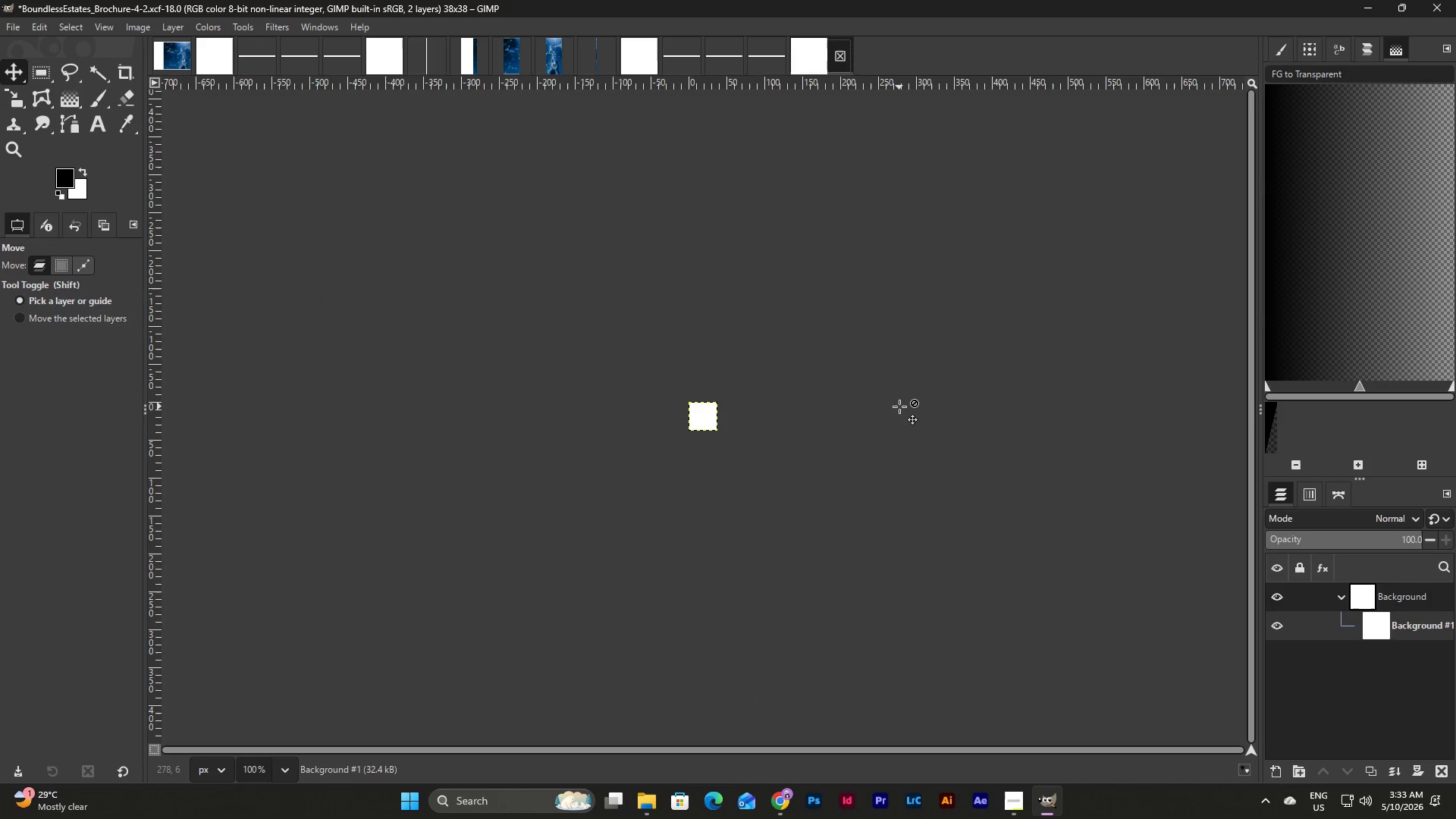 
key(Control+Z)
 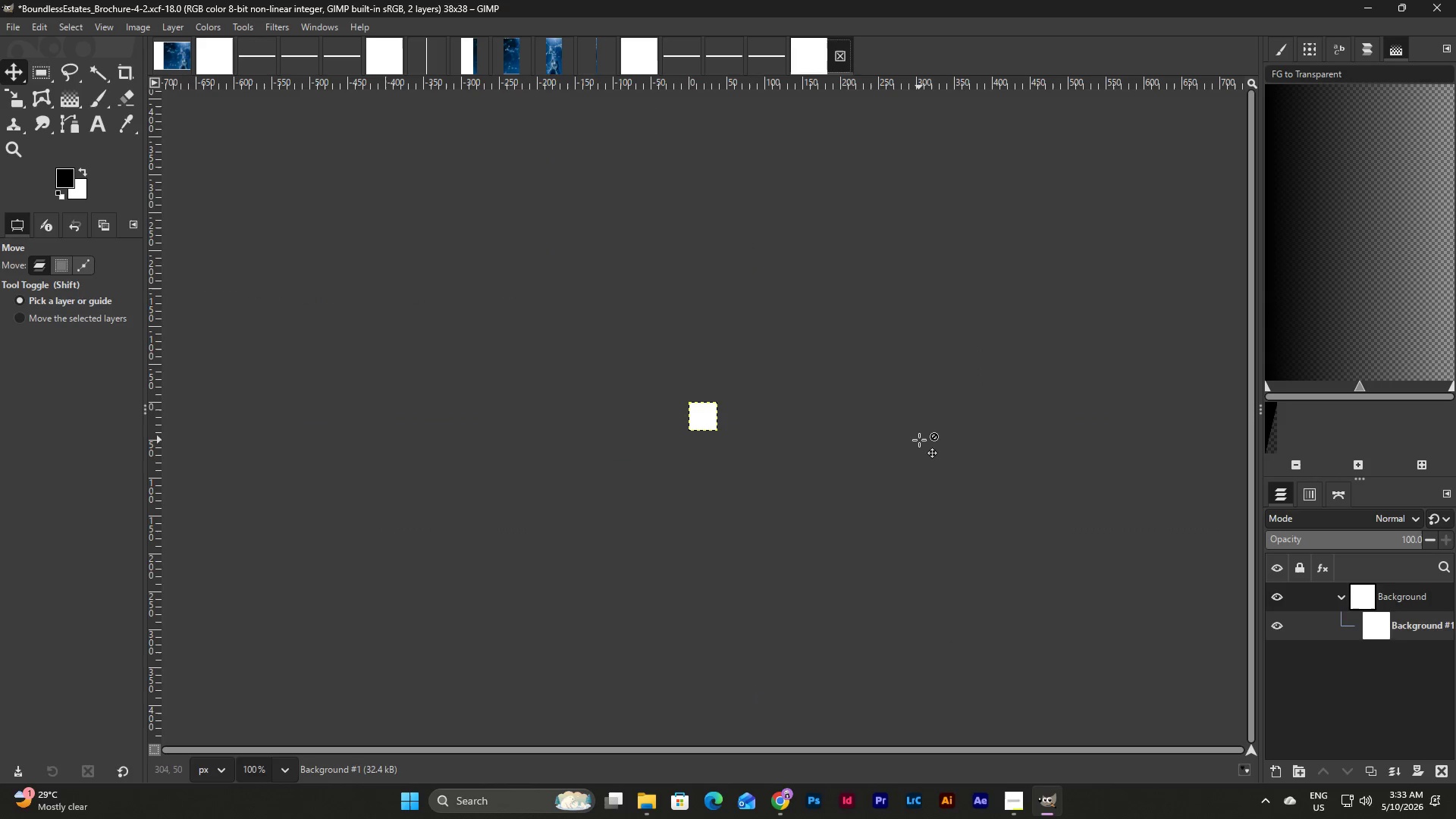 
scroll: coordinate [919, 440], scroll_direction: up, amount: 1.0
 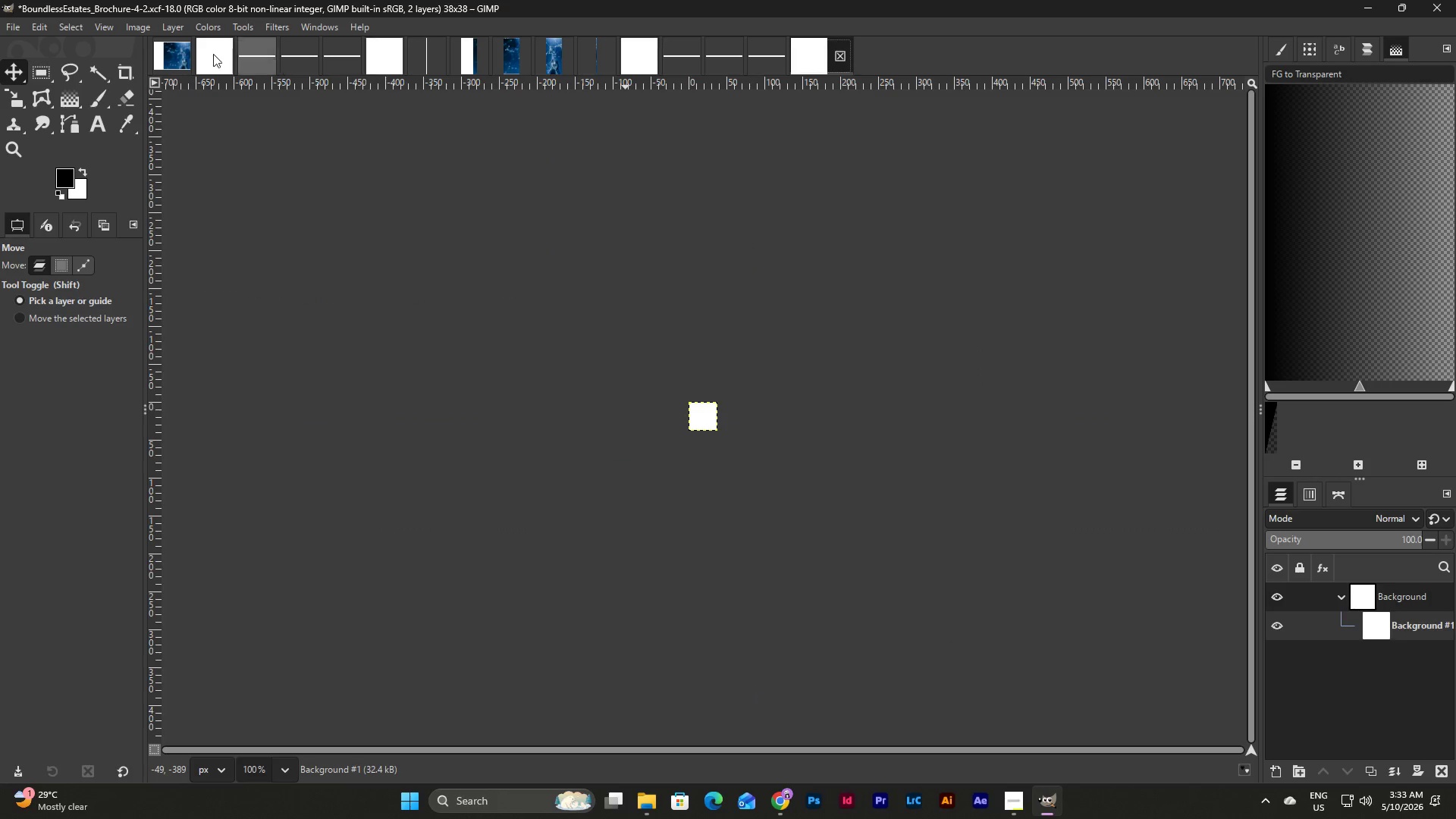 
left_click([182, 55])
 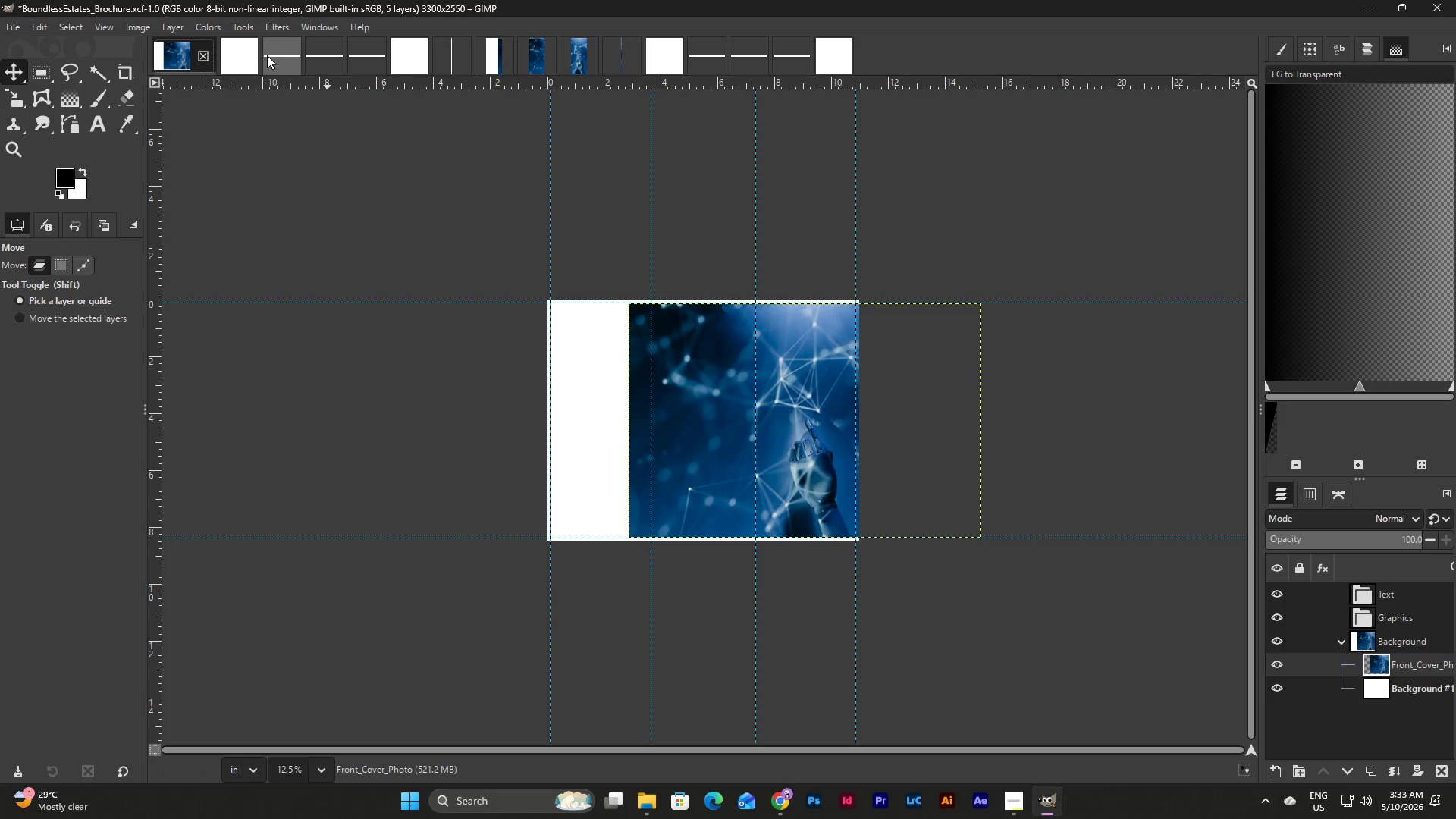 
left_click([240, 60])
 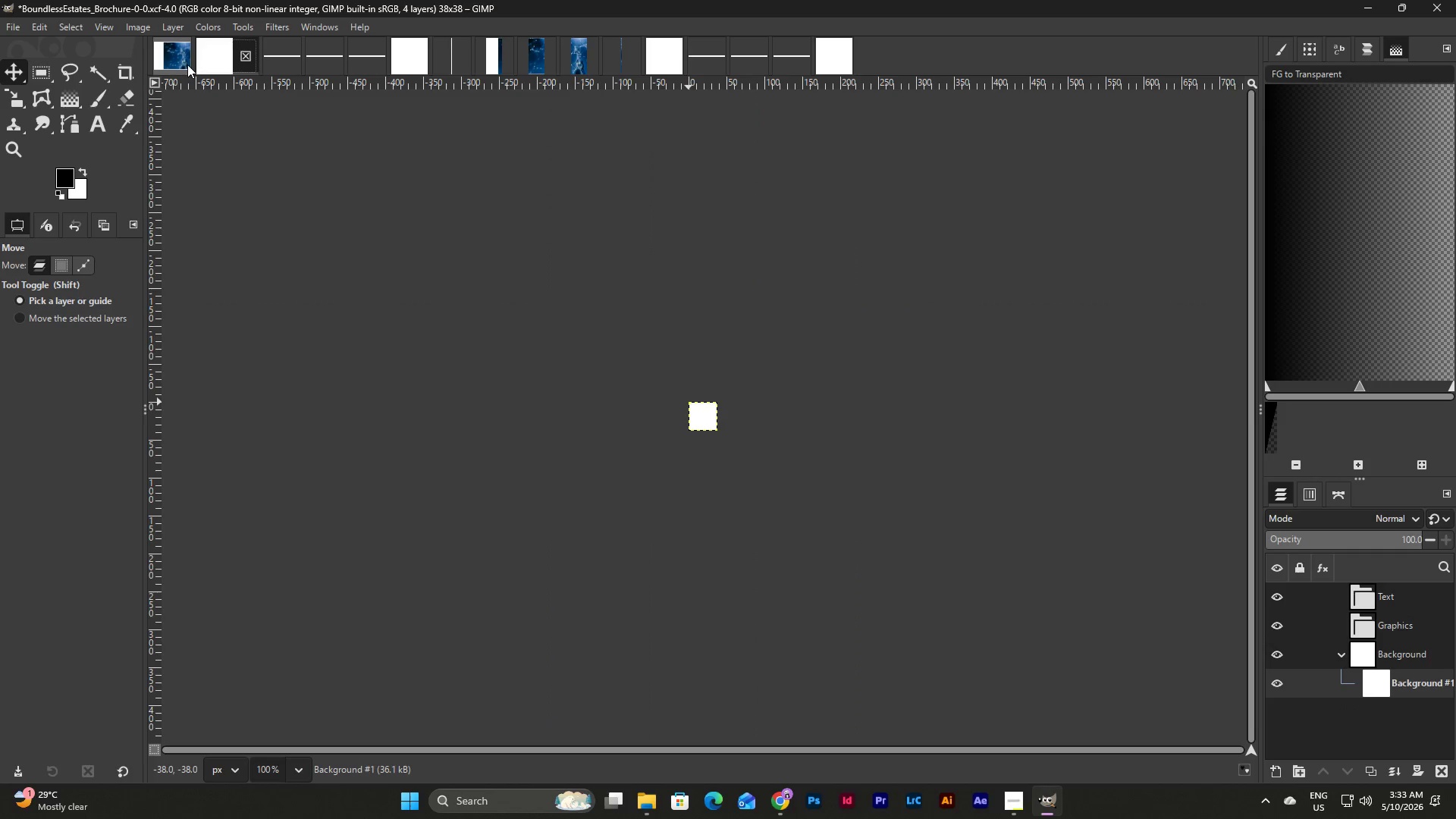 
left_click([183, 59])
 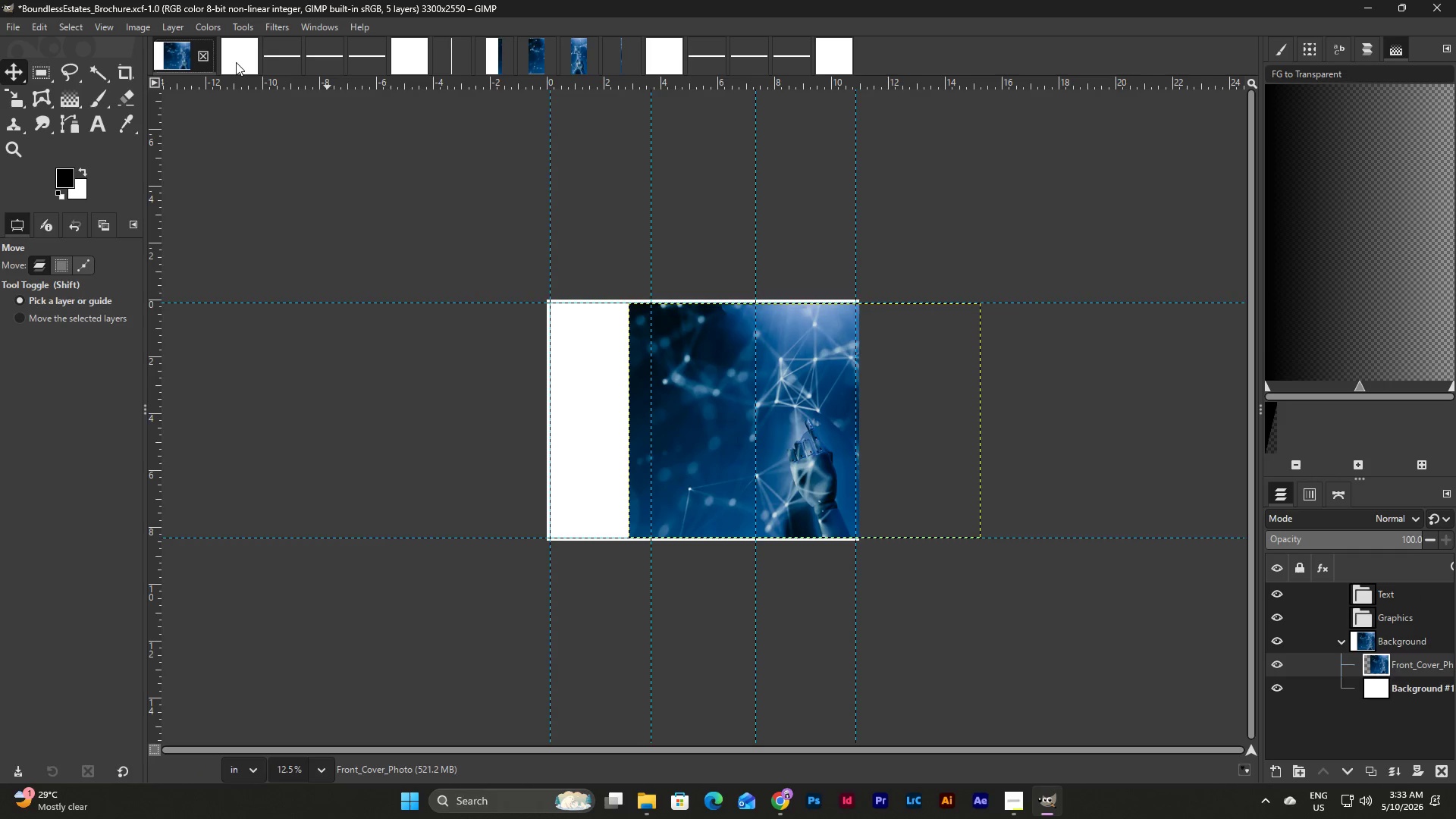 
left_click([236, 62])
 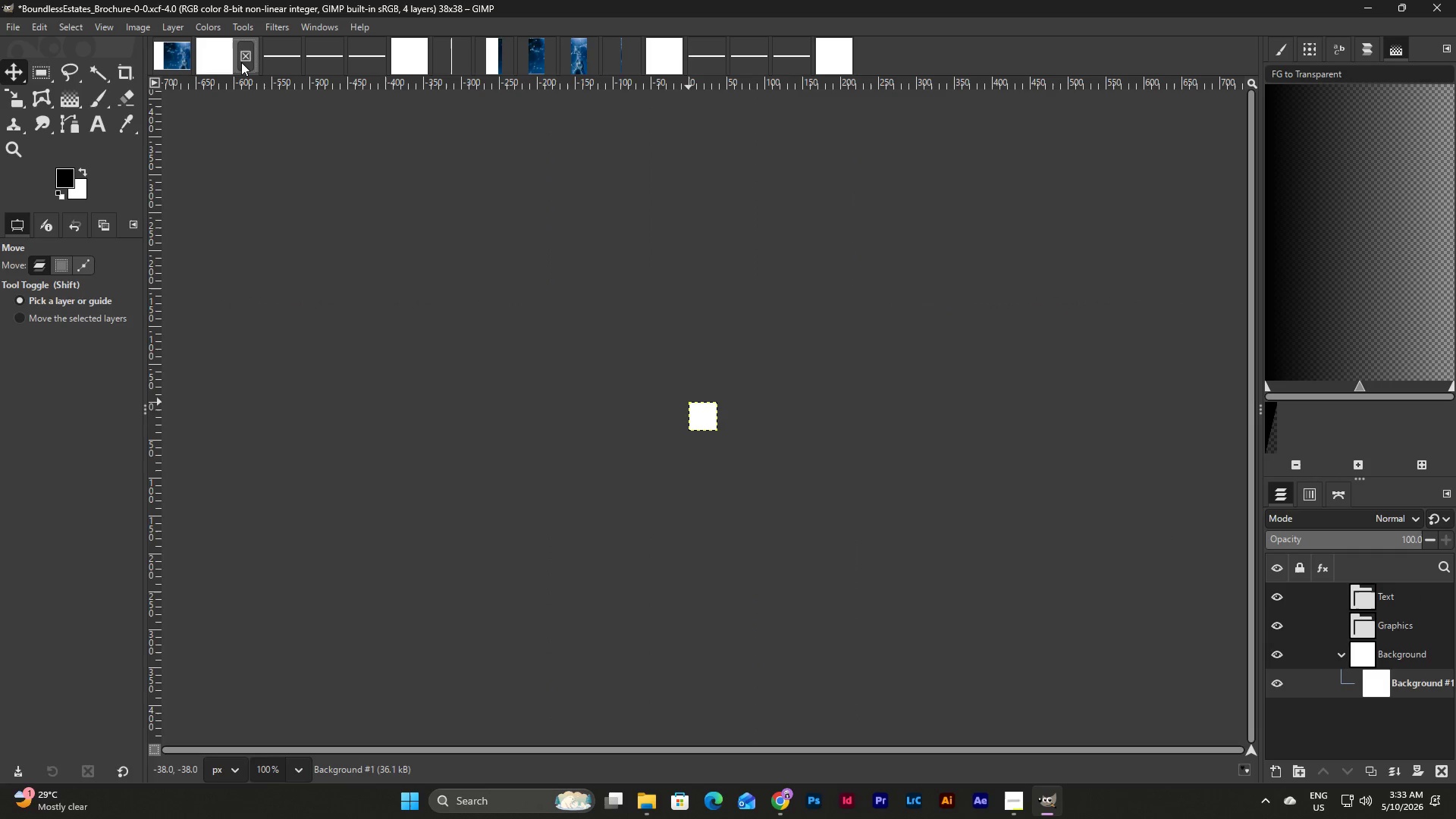 
left_click([244, 58])
 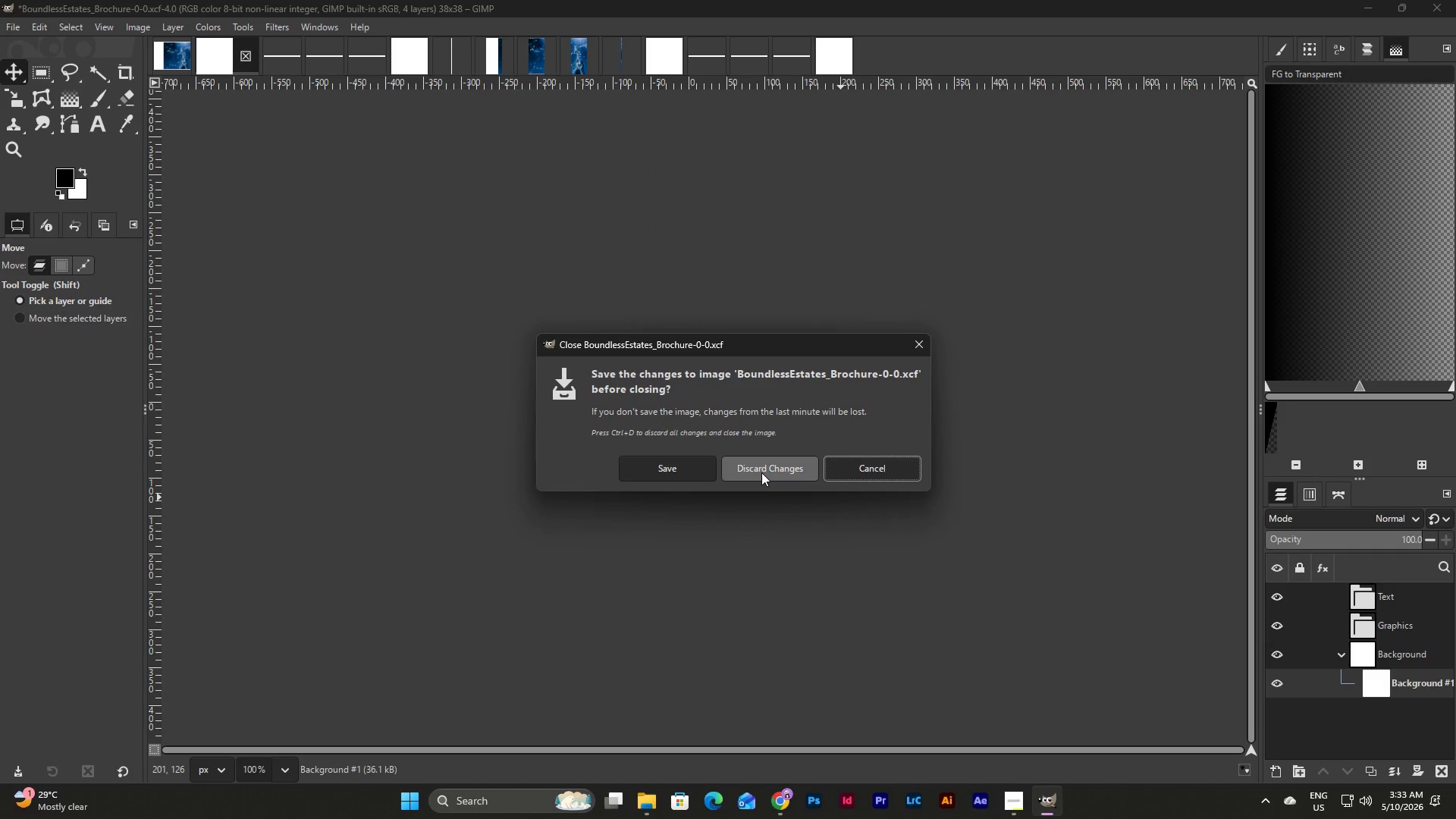 
left_click([761, 472])
 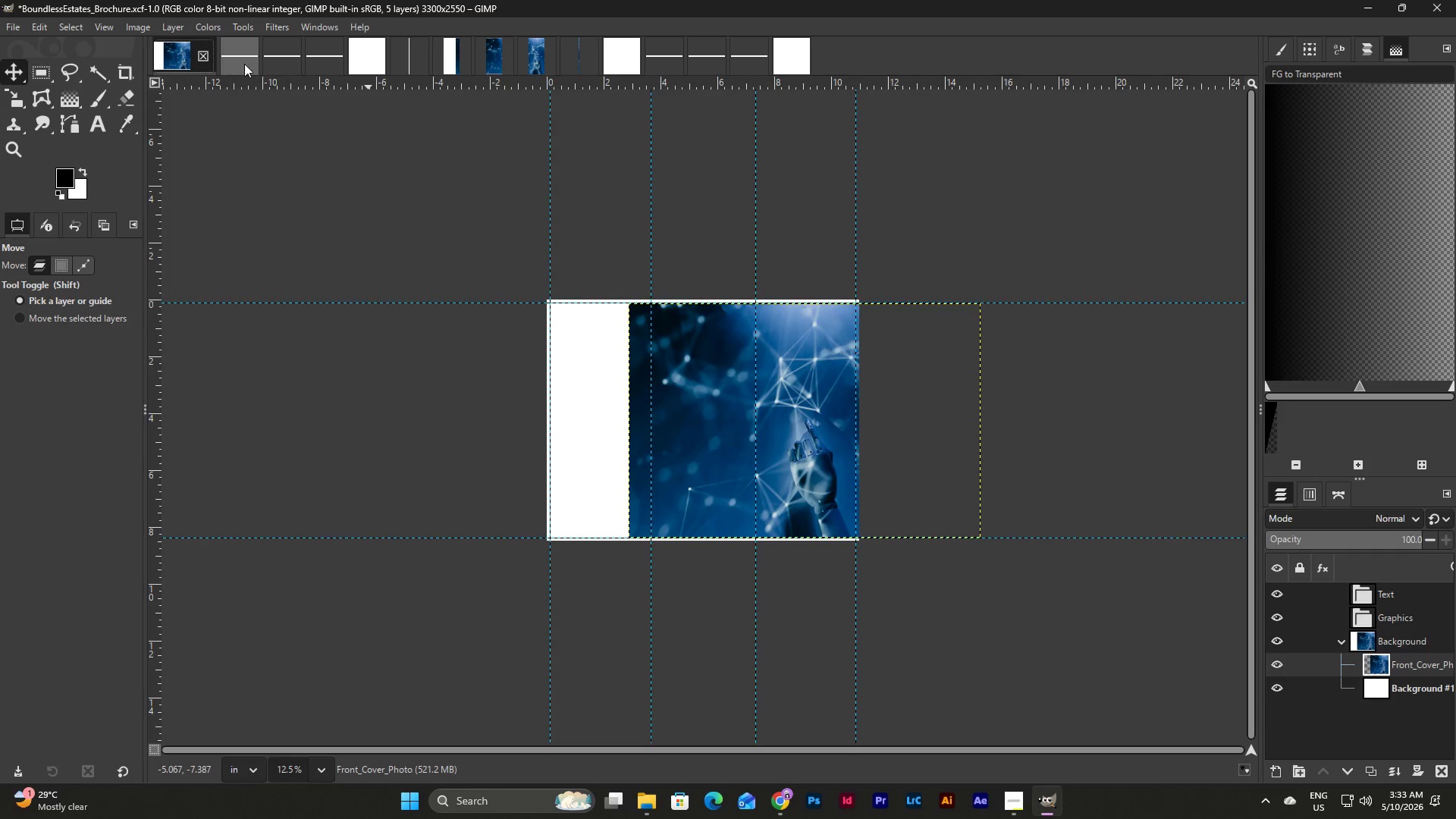 
left_click([248, 55])
 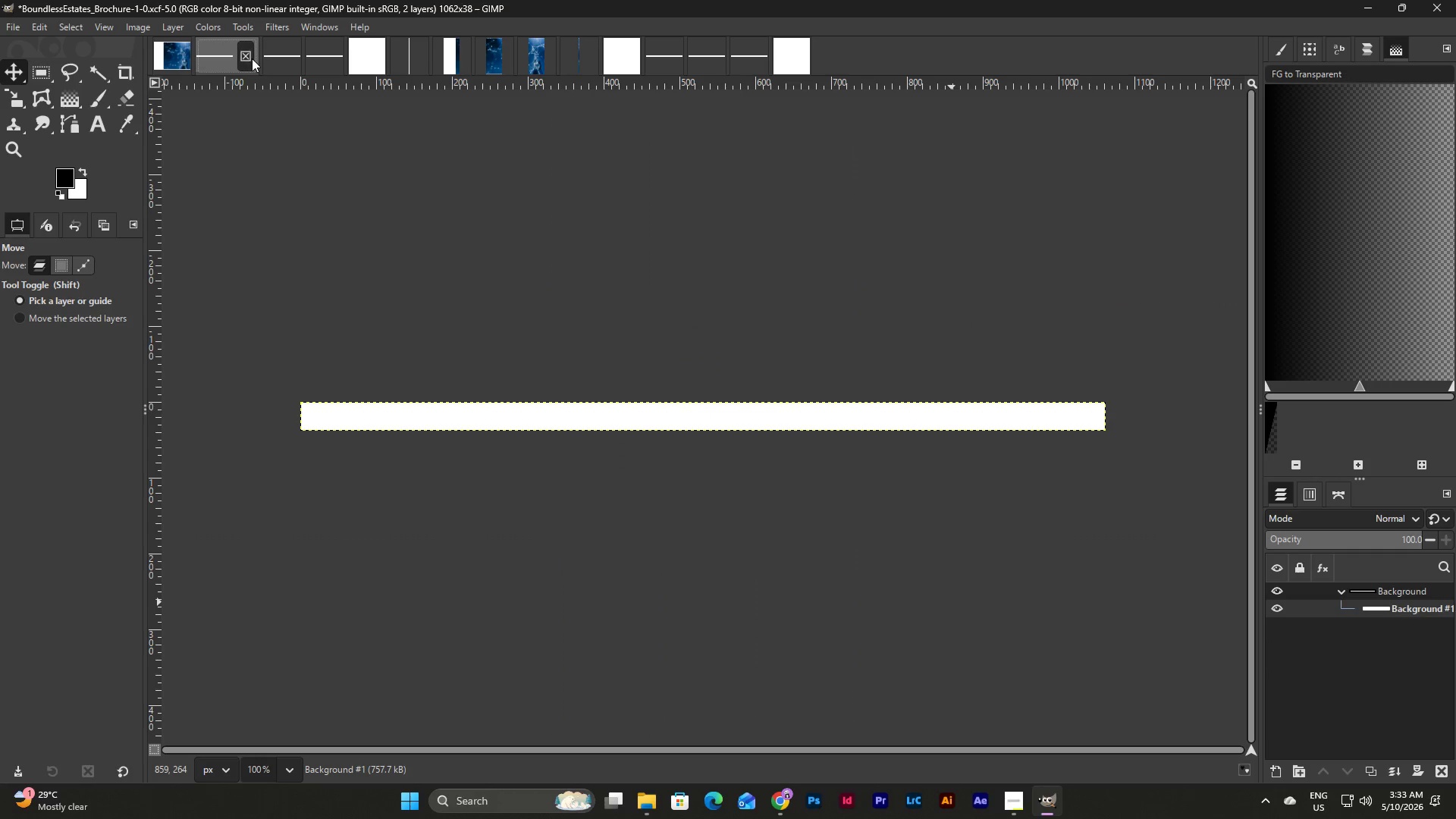 
left_click([244, 57])
 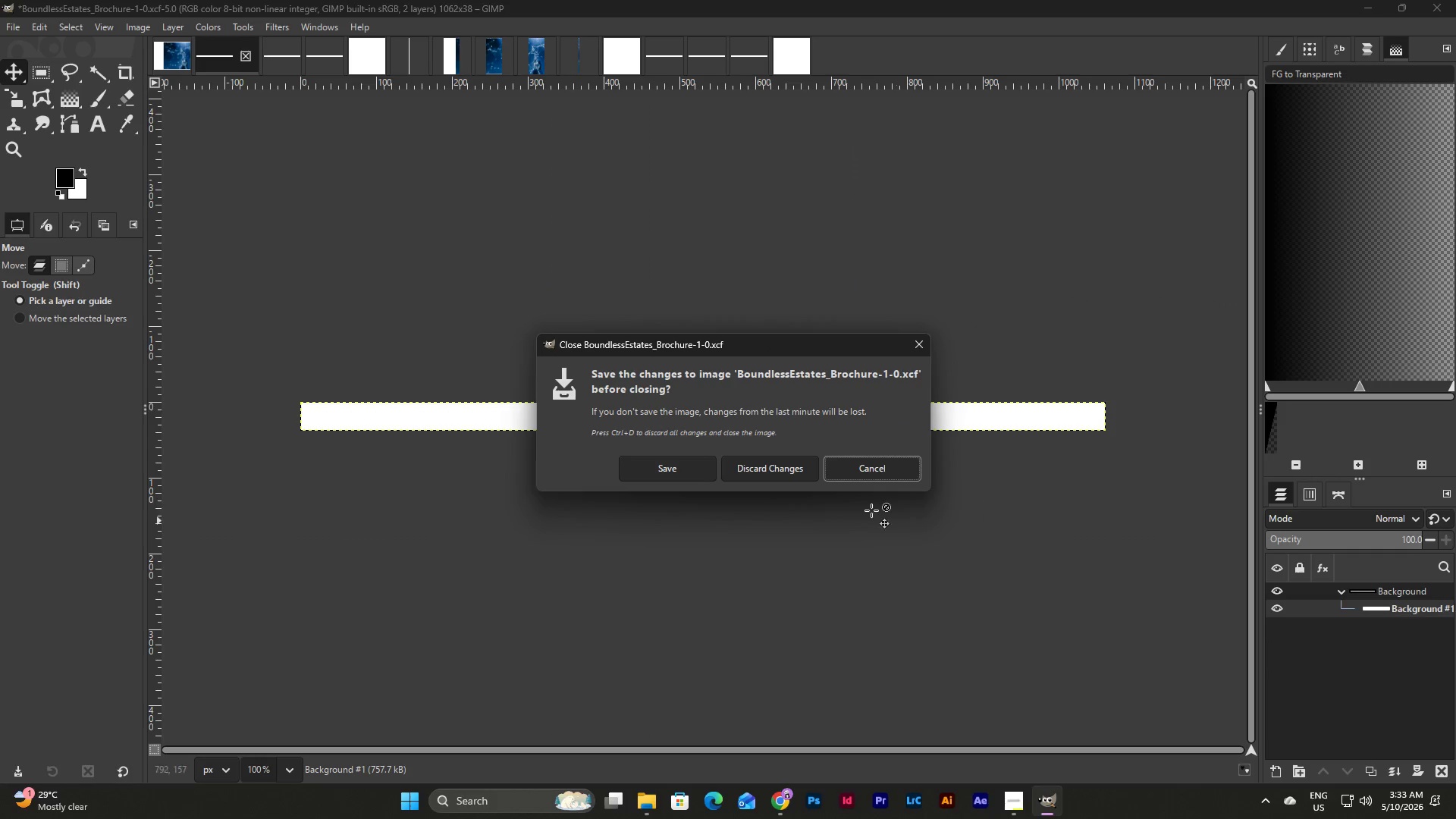 
left_click([790, 475])
 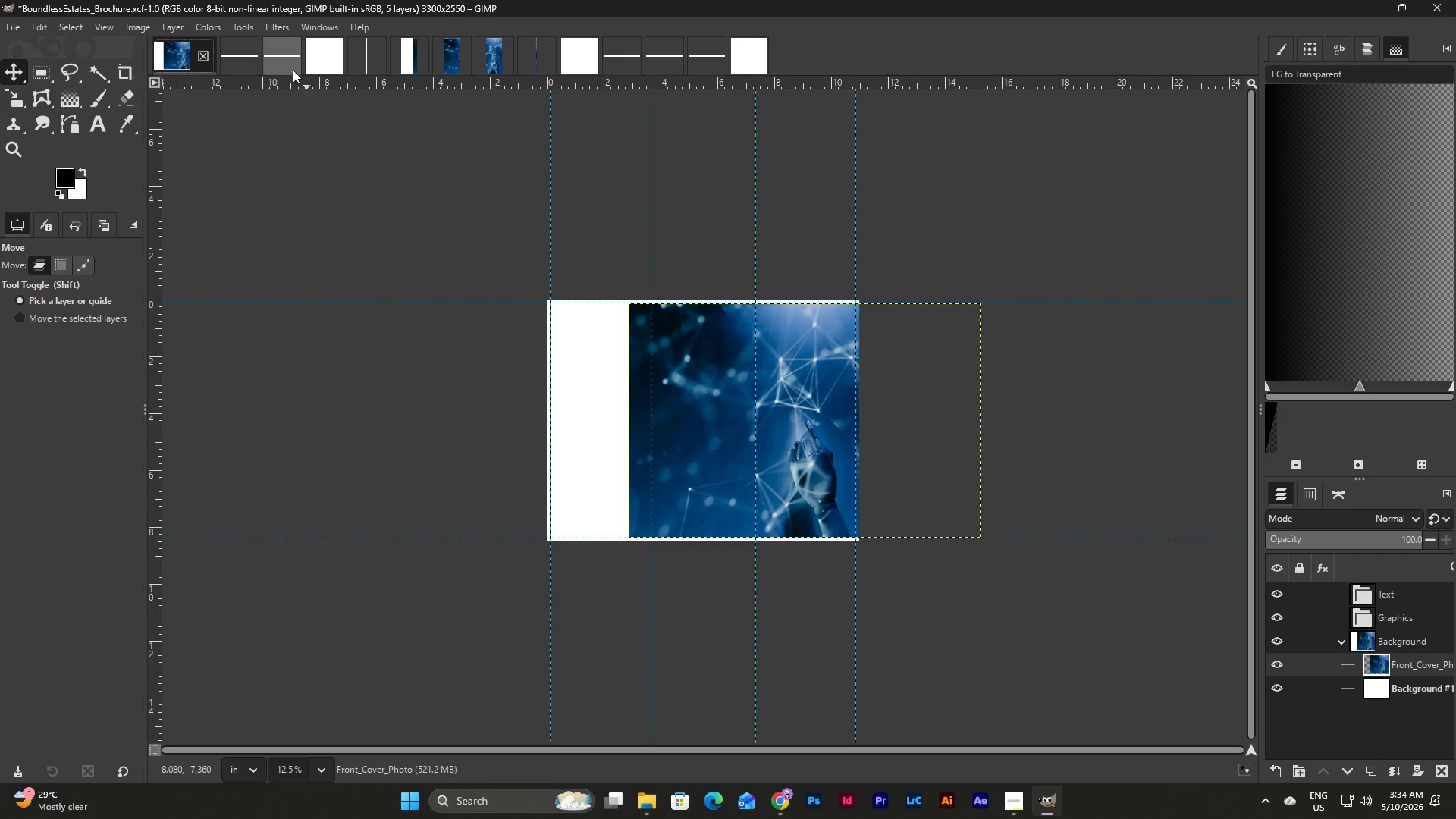 
left_click([241, 62])
 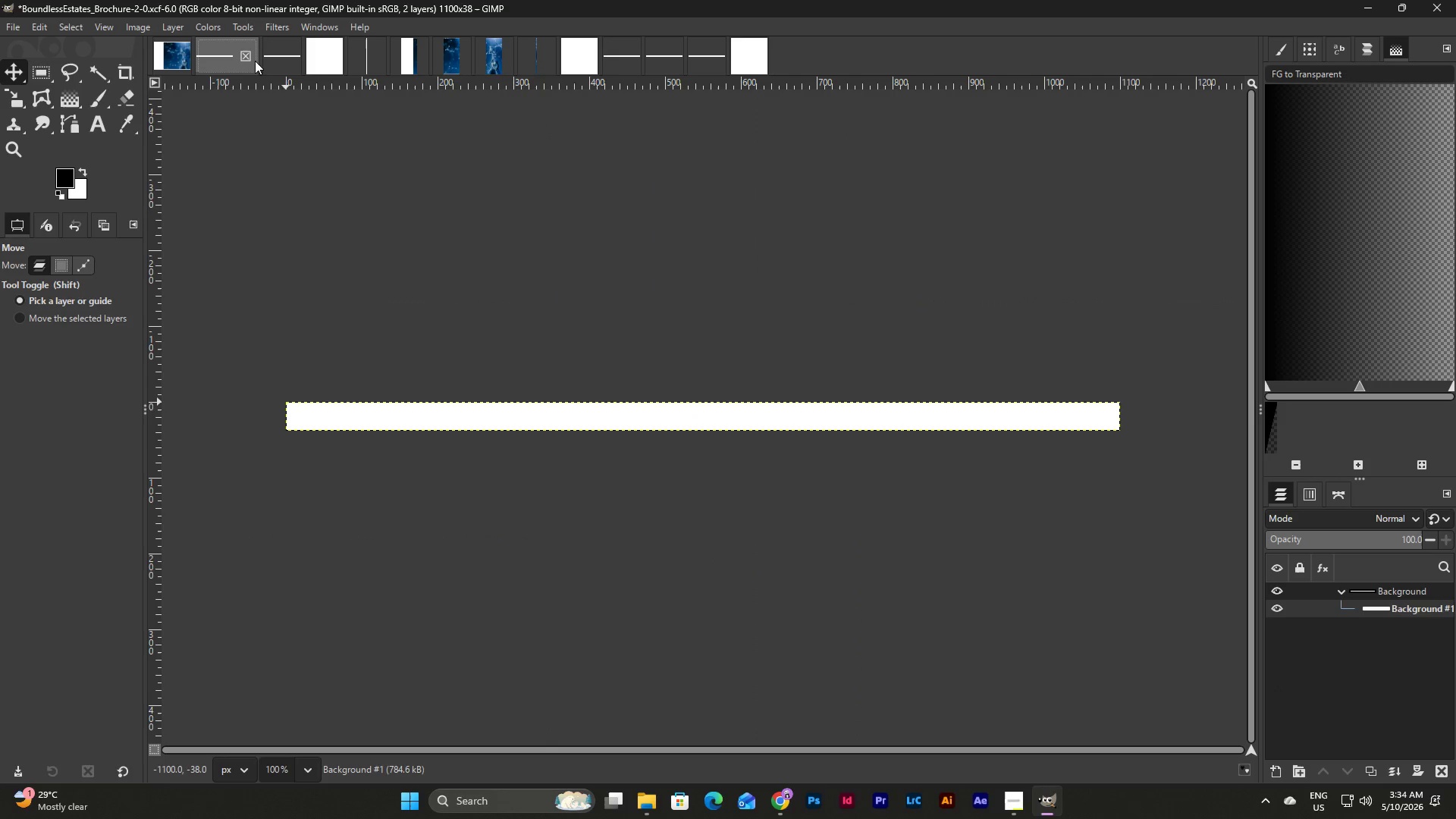 
left_click([240, 55])
 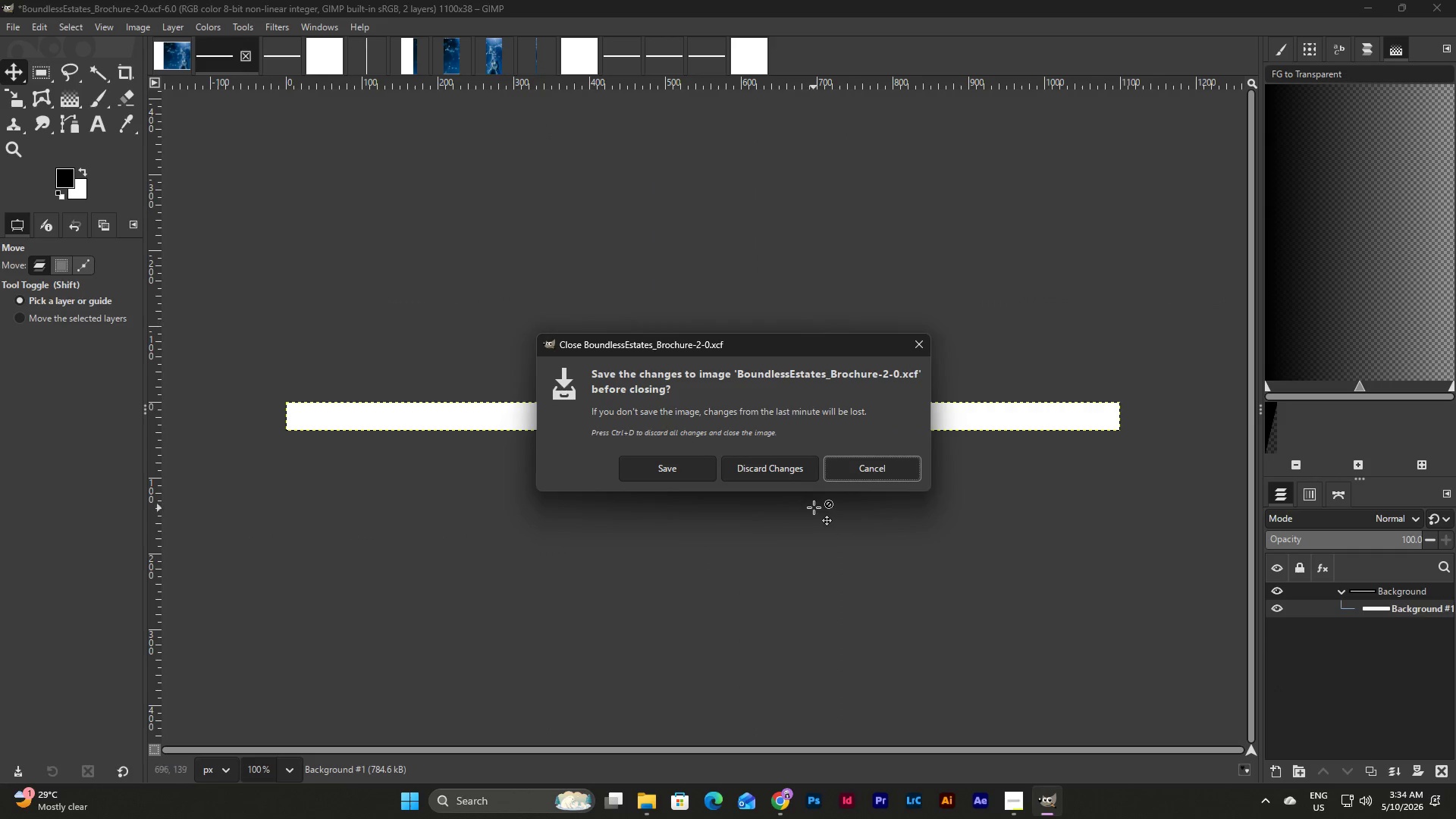 
left_click([791, 471])
 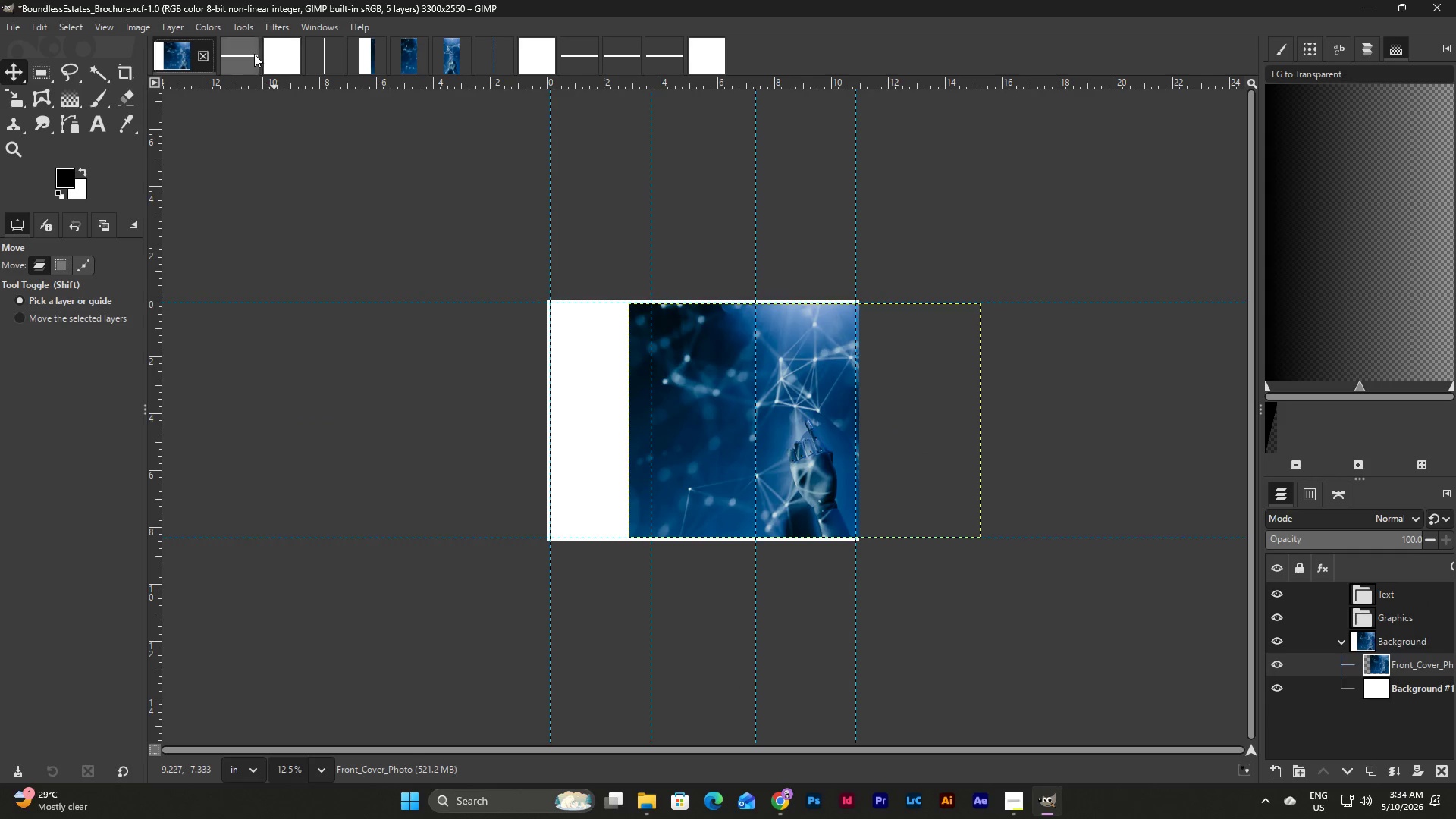 
left_click([254, 54])
 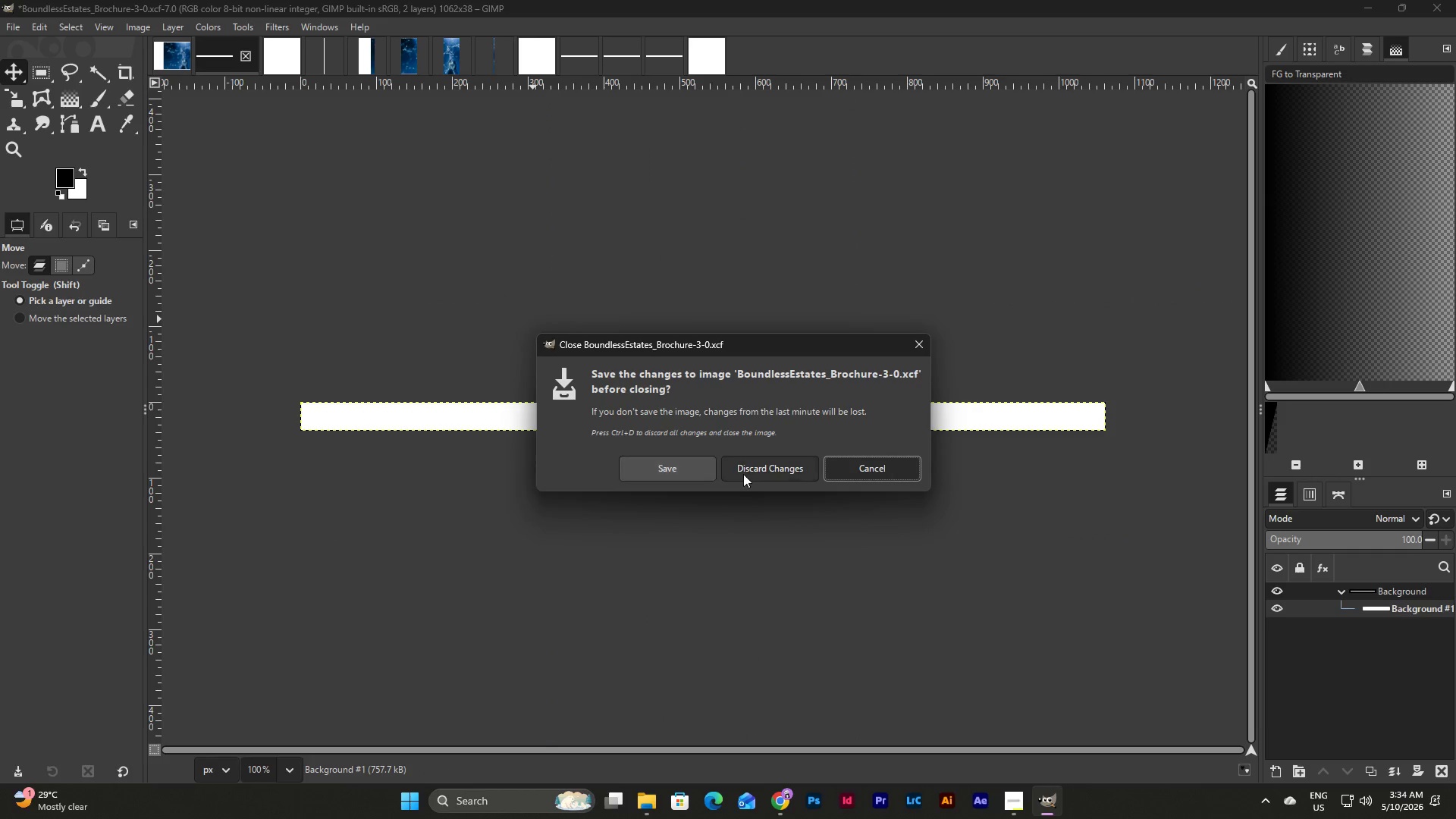 
left_click([776, 463])
 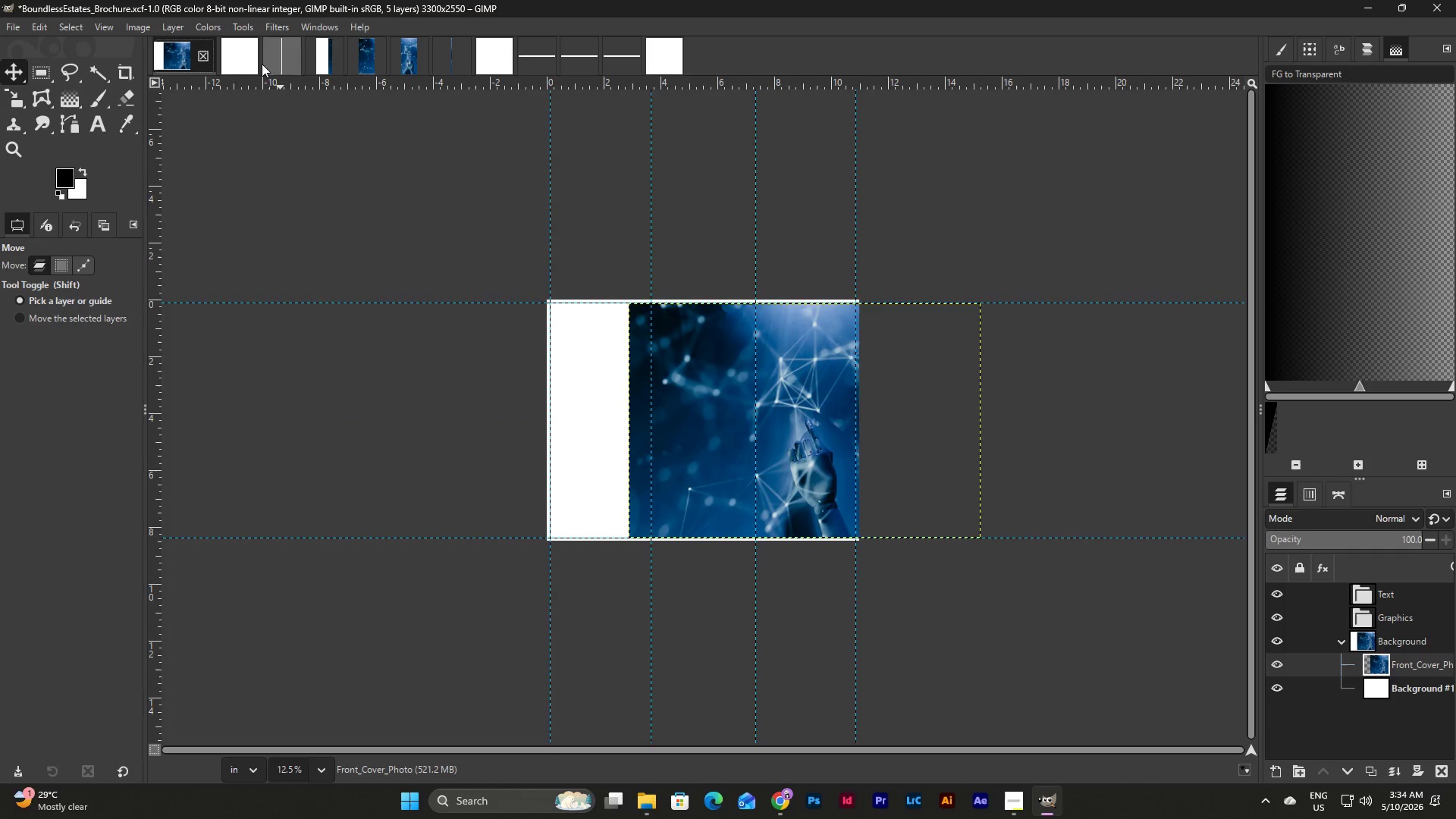 
left_click([232, 47])
 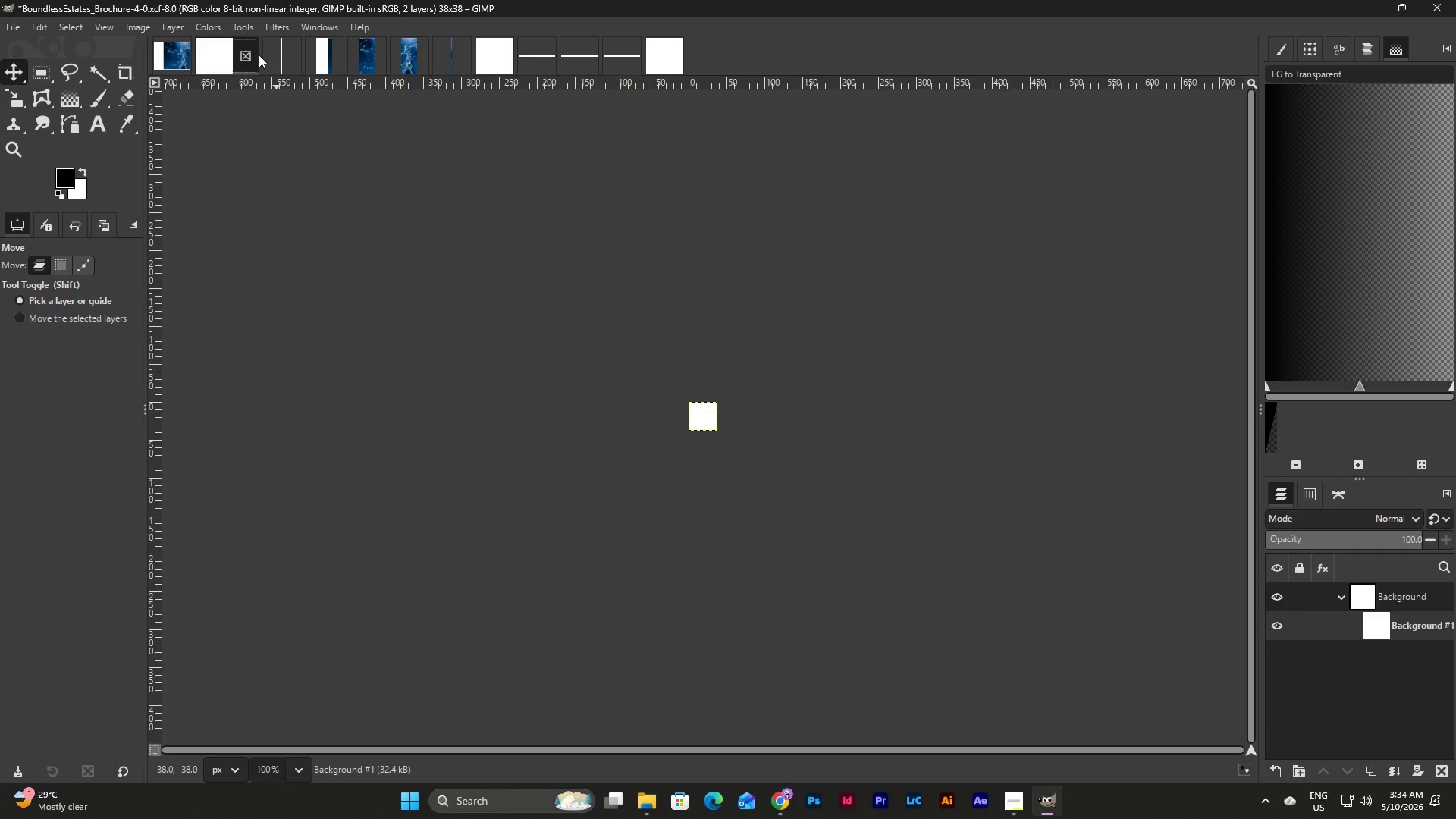 
left_click([249, 52])
 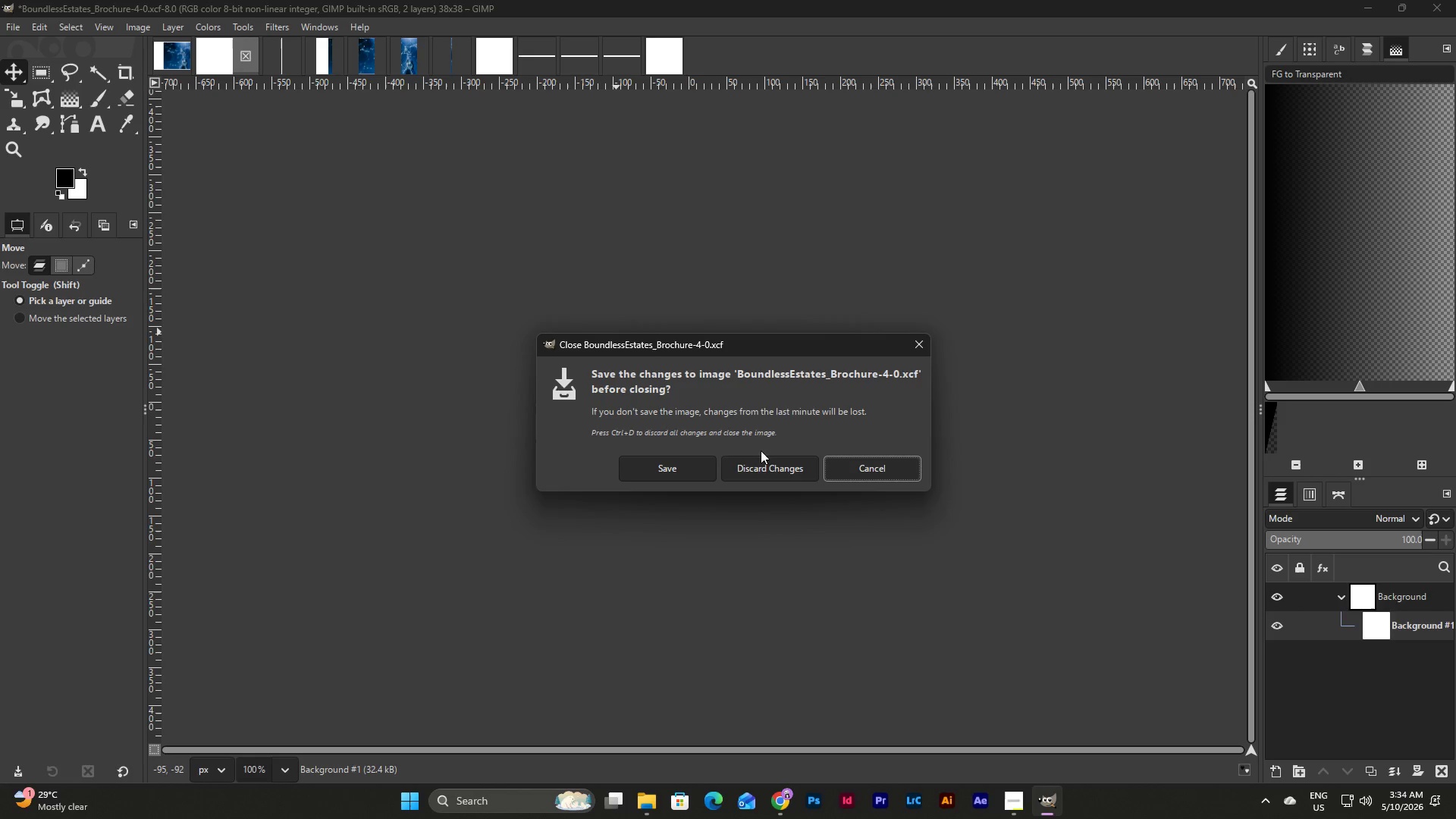 
left_click([767, 464])
 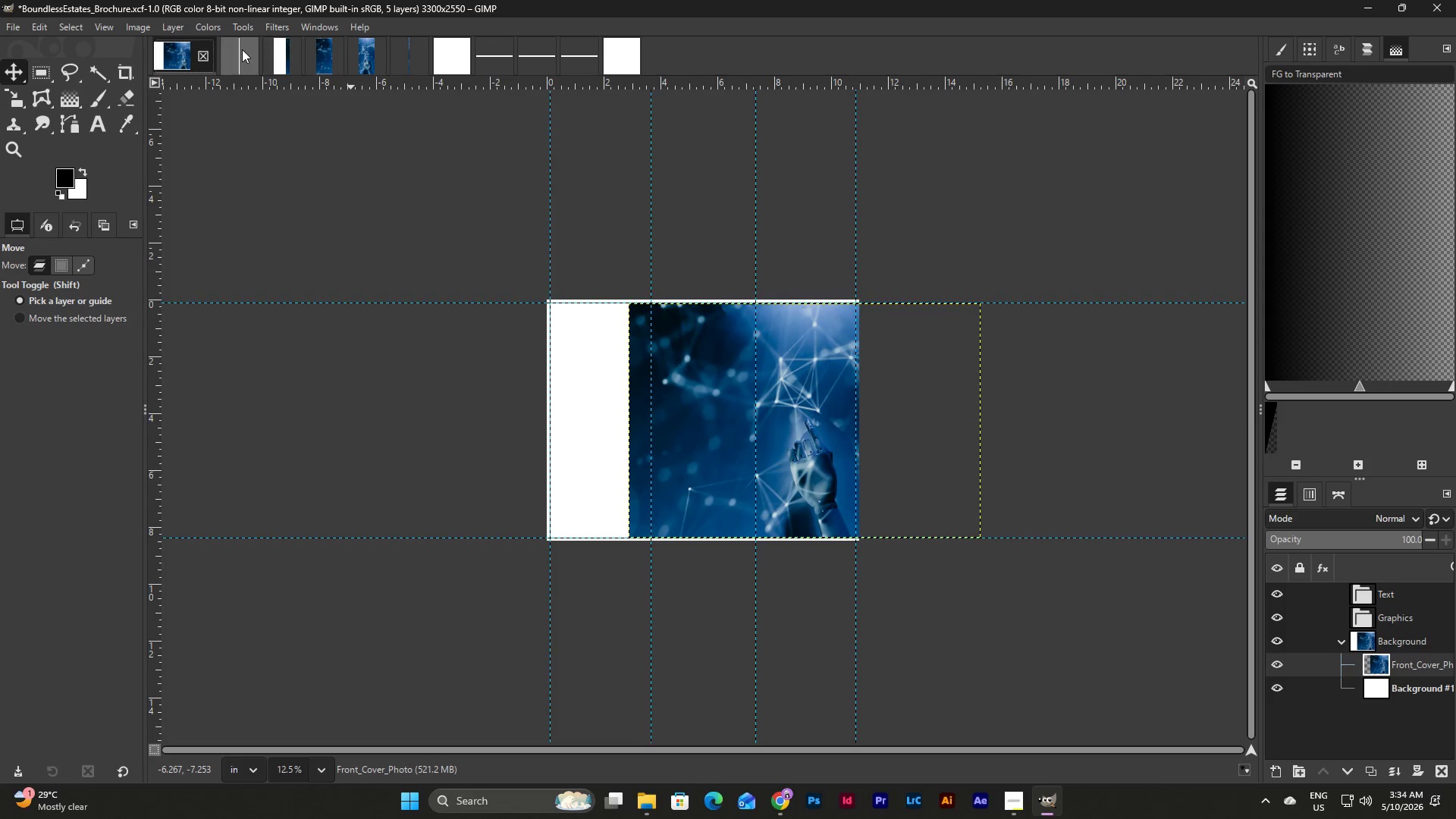 
left_click([242, 49])
 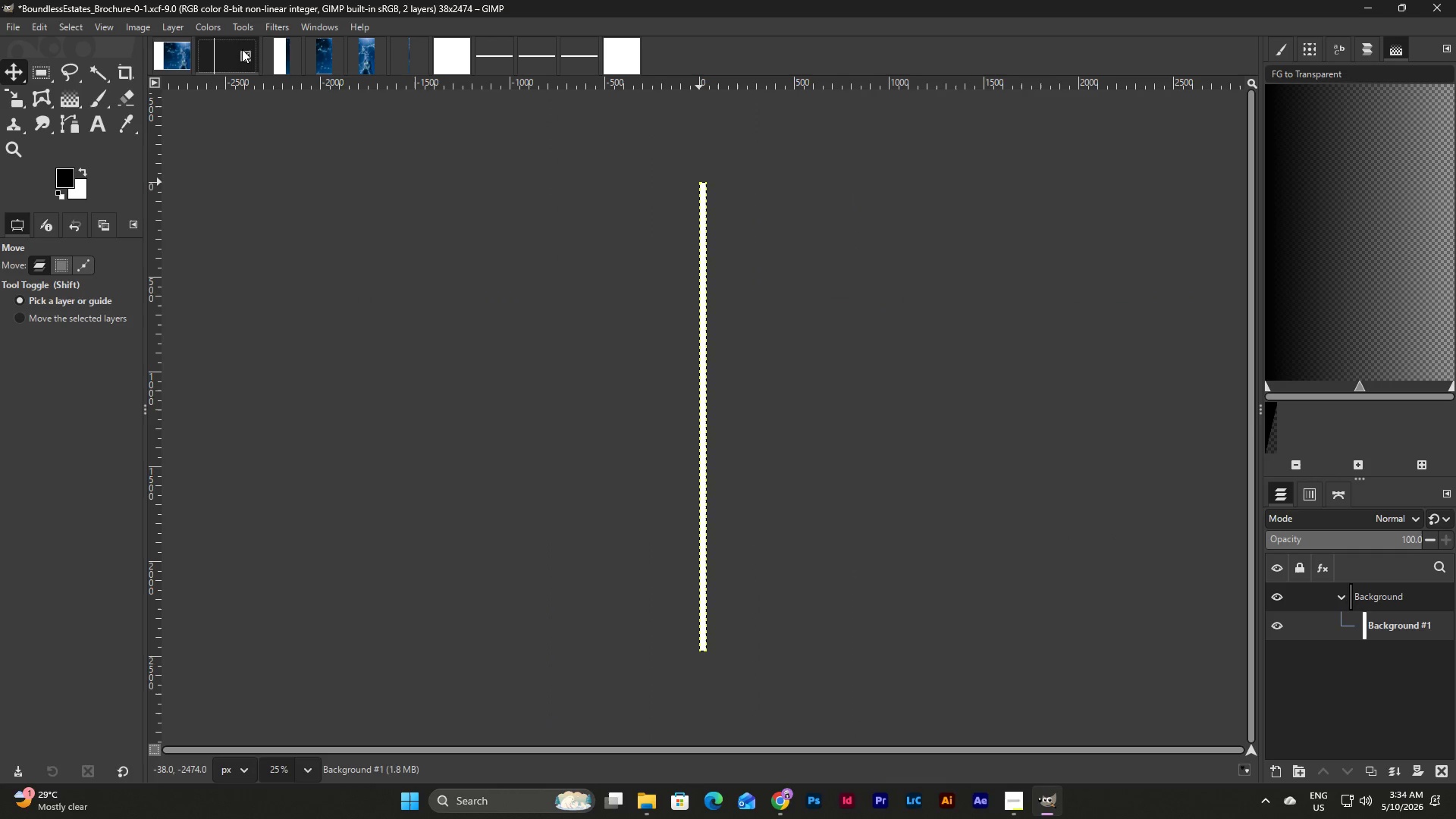 
left_click([245, 52])
 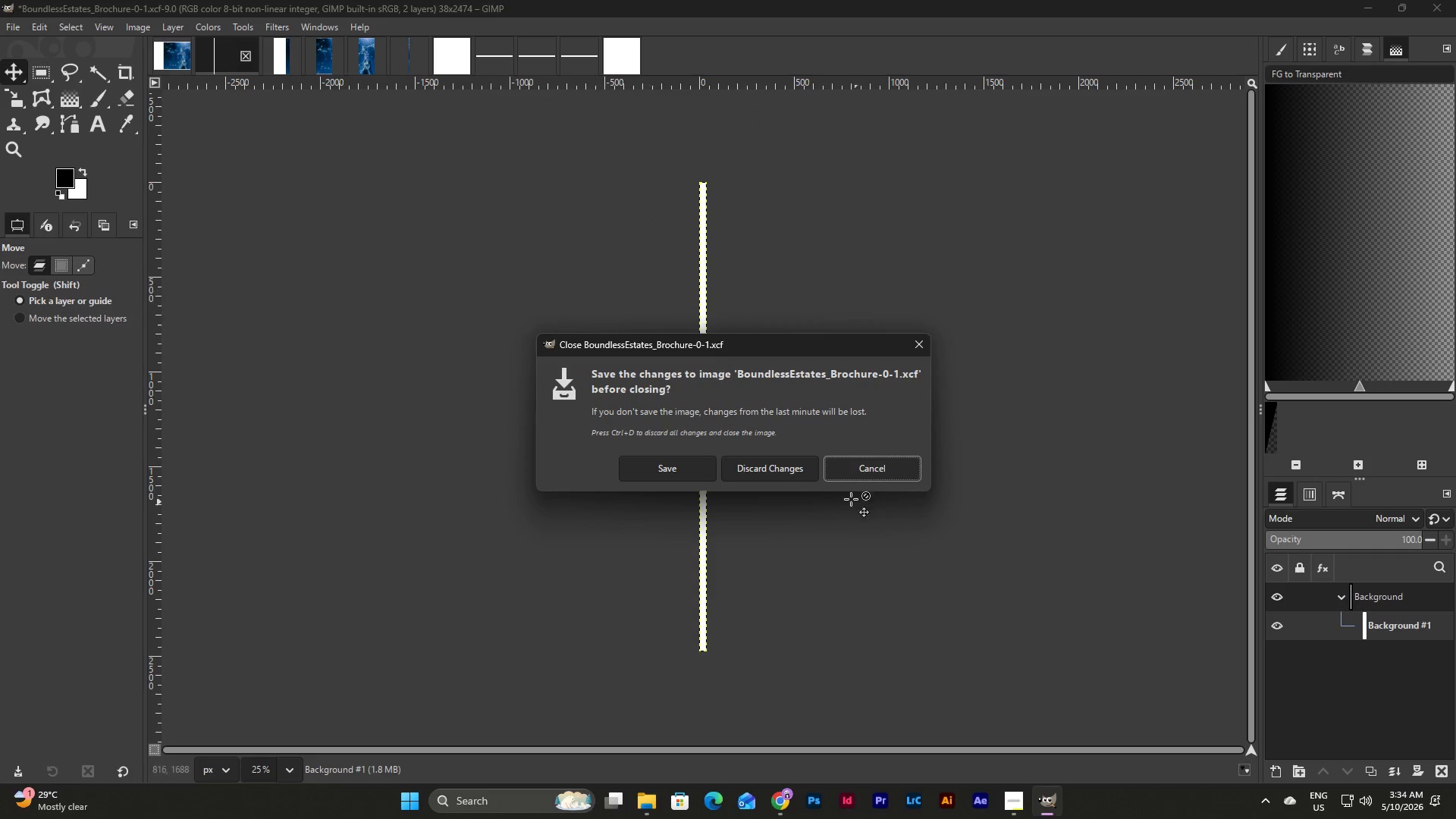 
left_click([758, 458])
 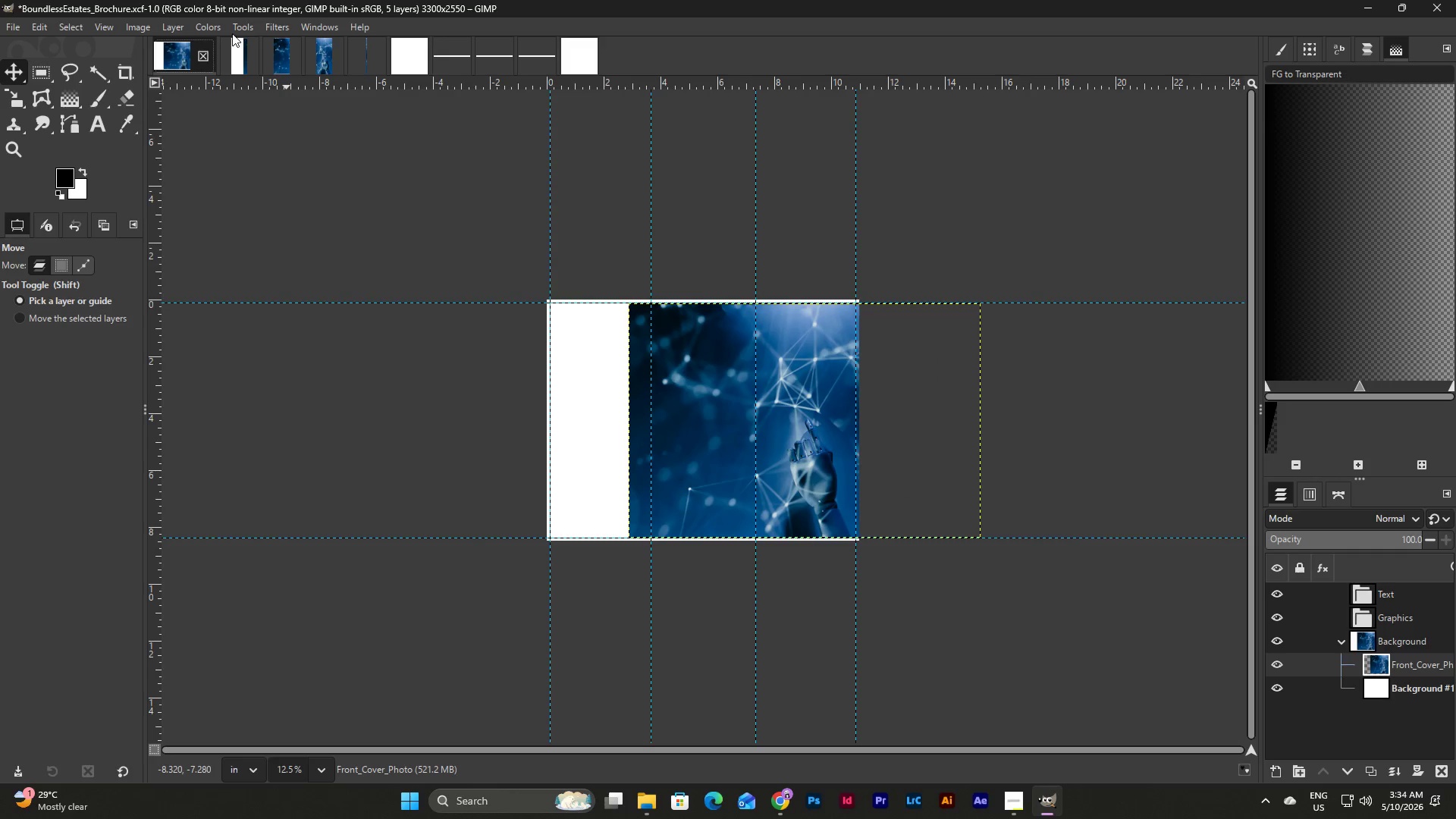 
left_click([239, 51])
 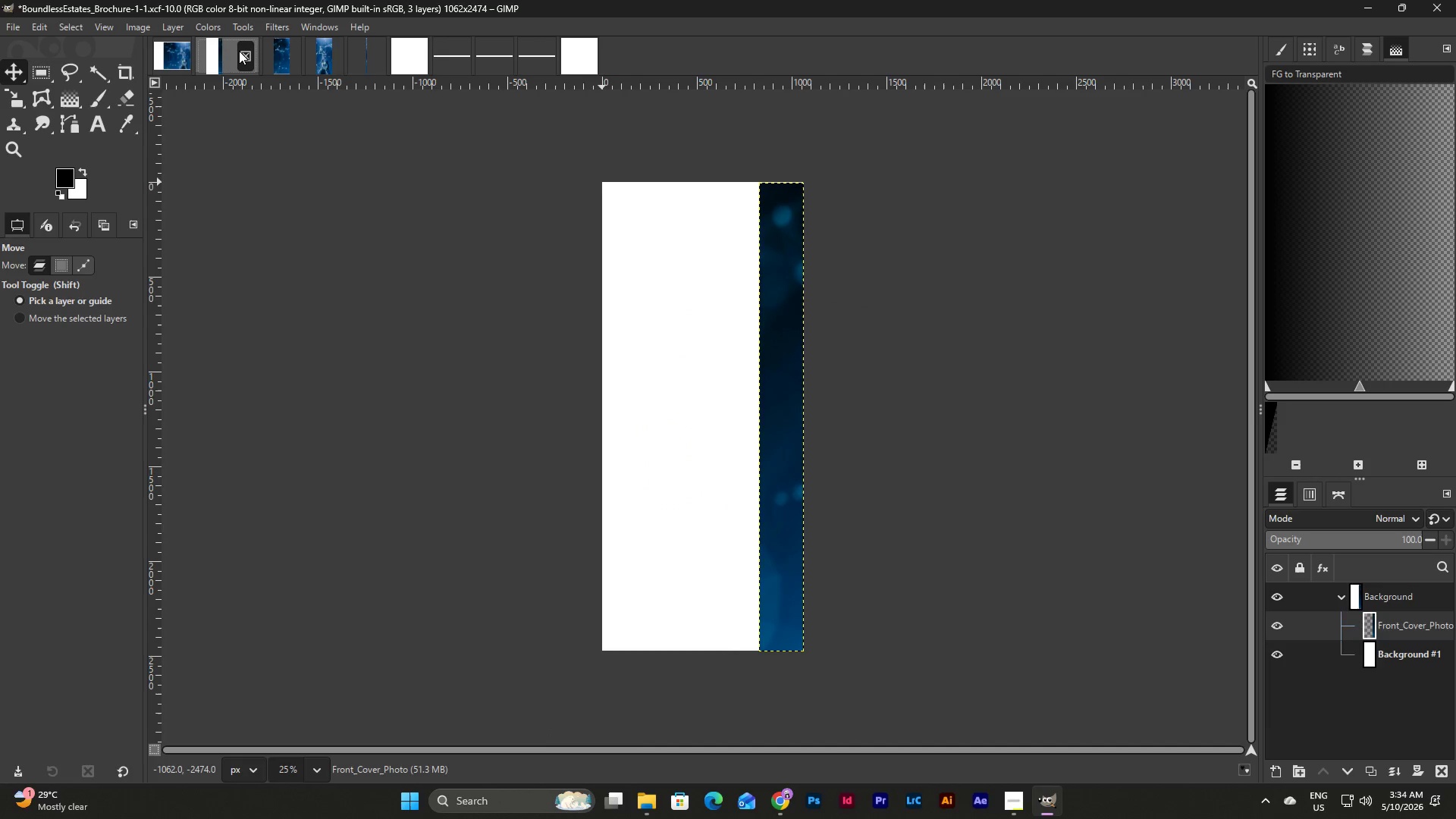 
key(Backspace)
 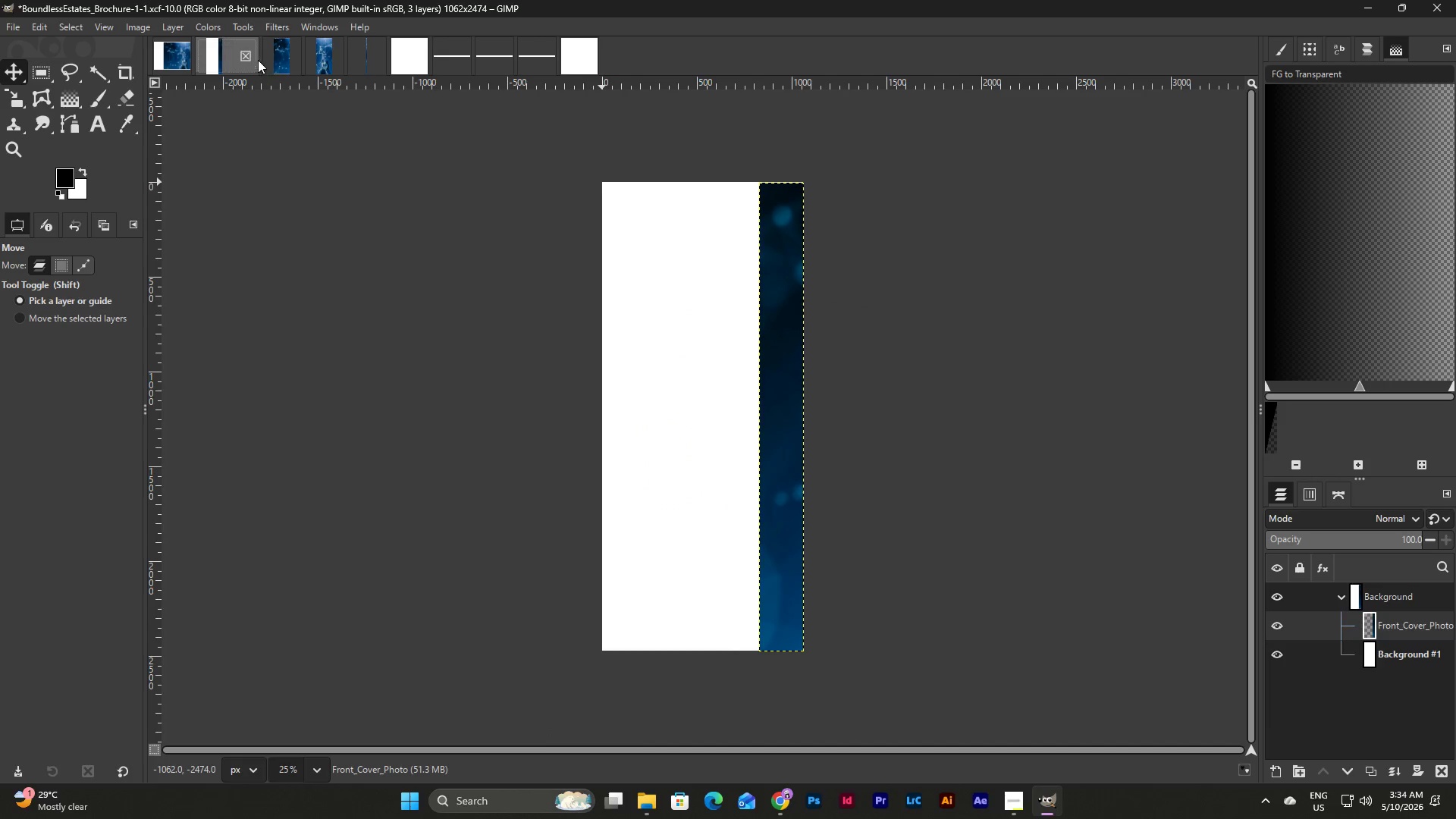 
left_click([248, 54])
 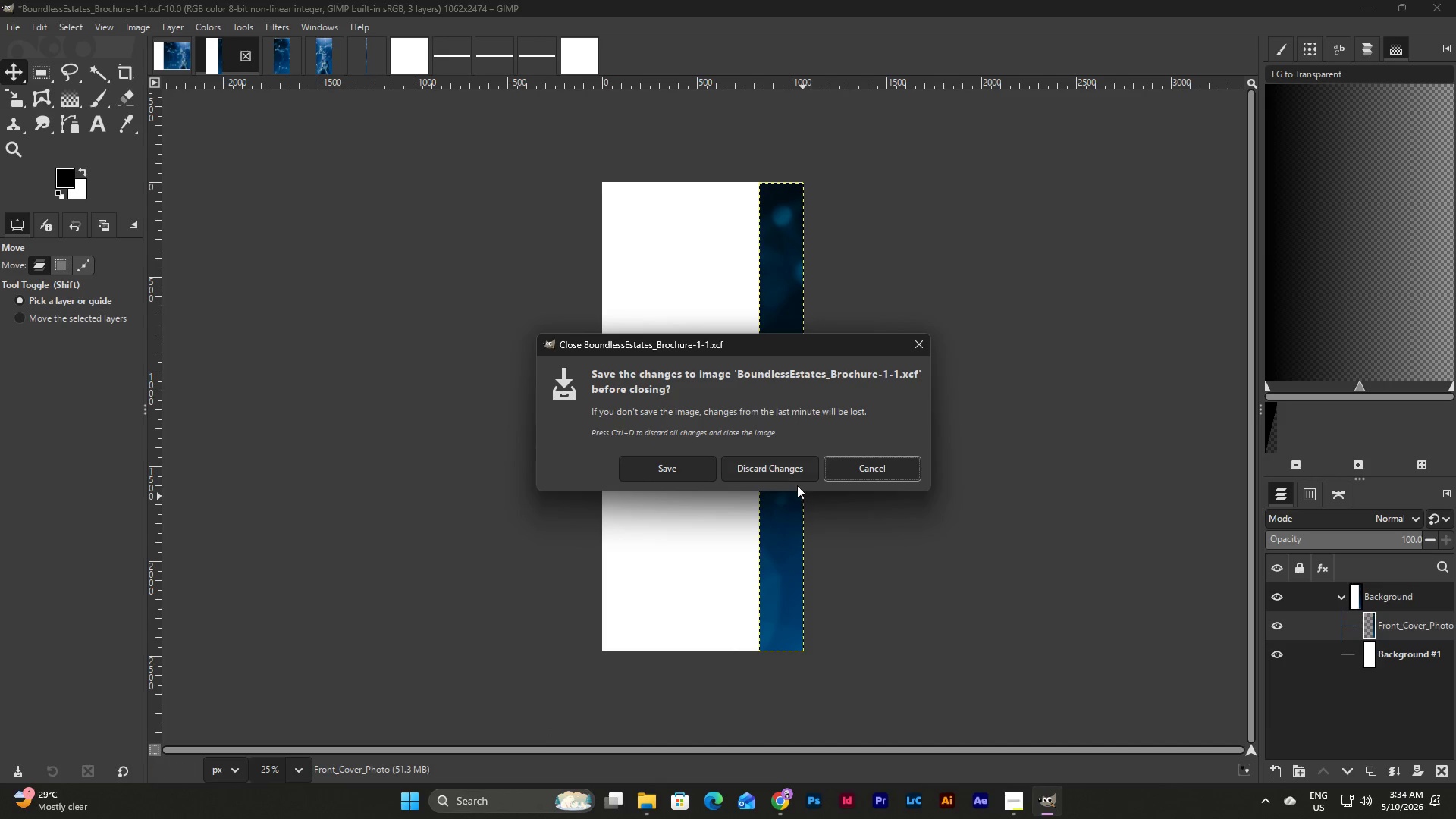 
left_click([787, 475])
 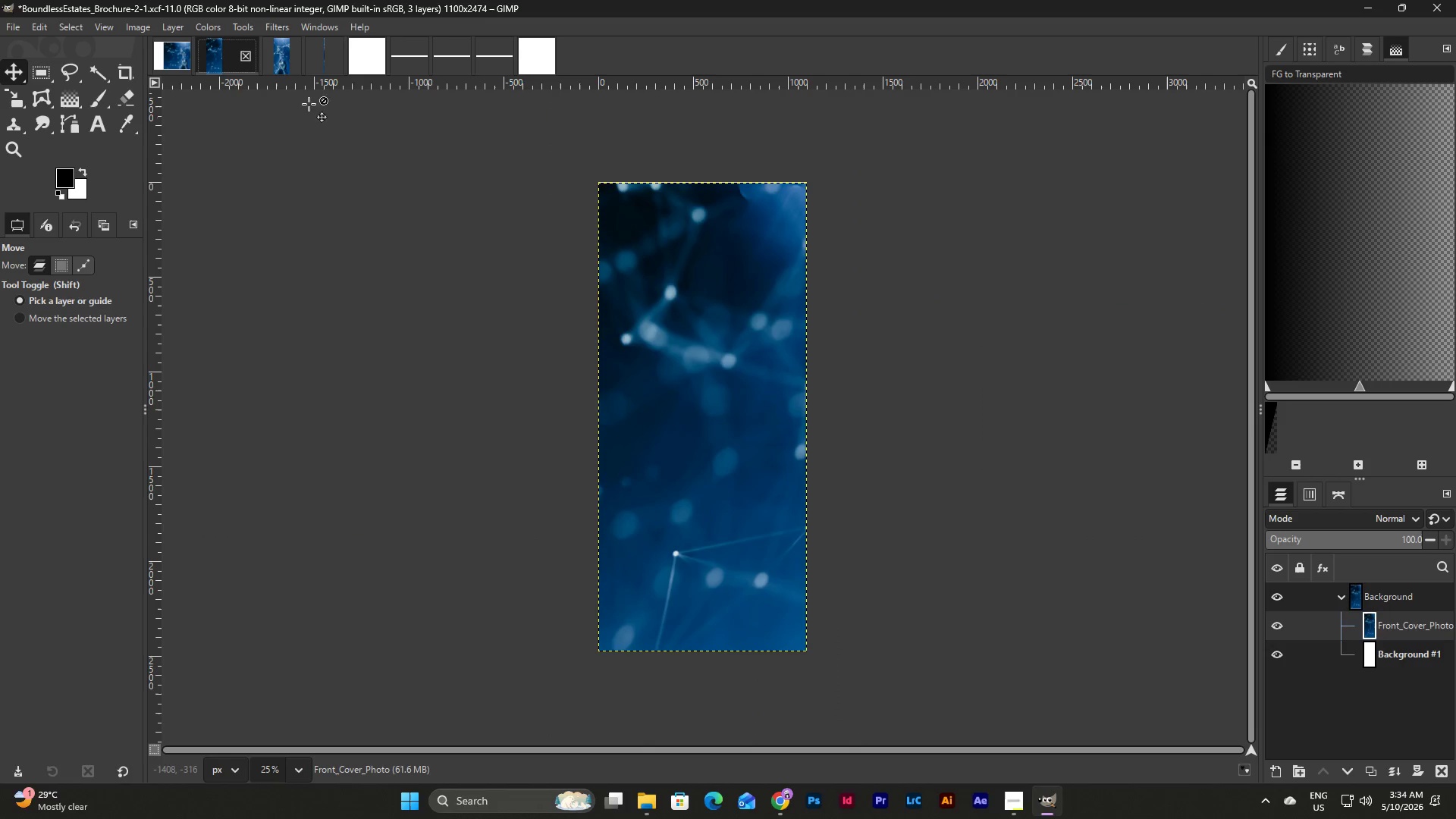 
left_click([251, 51])
 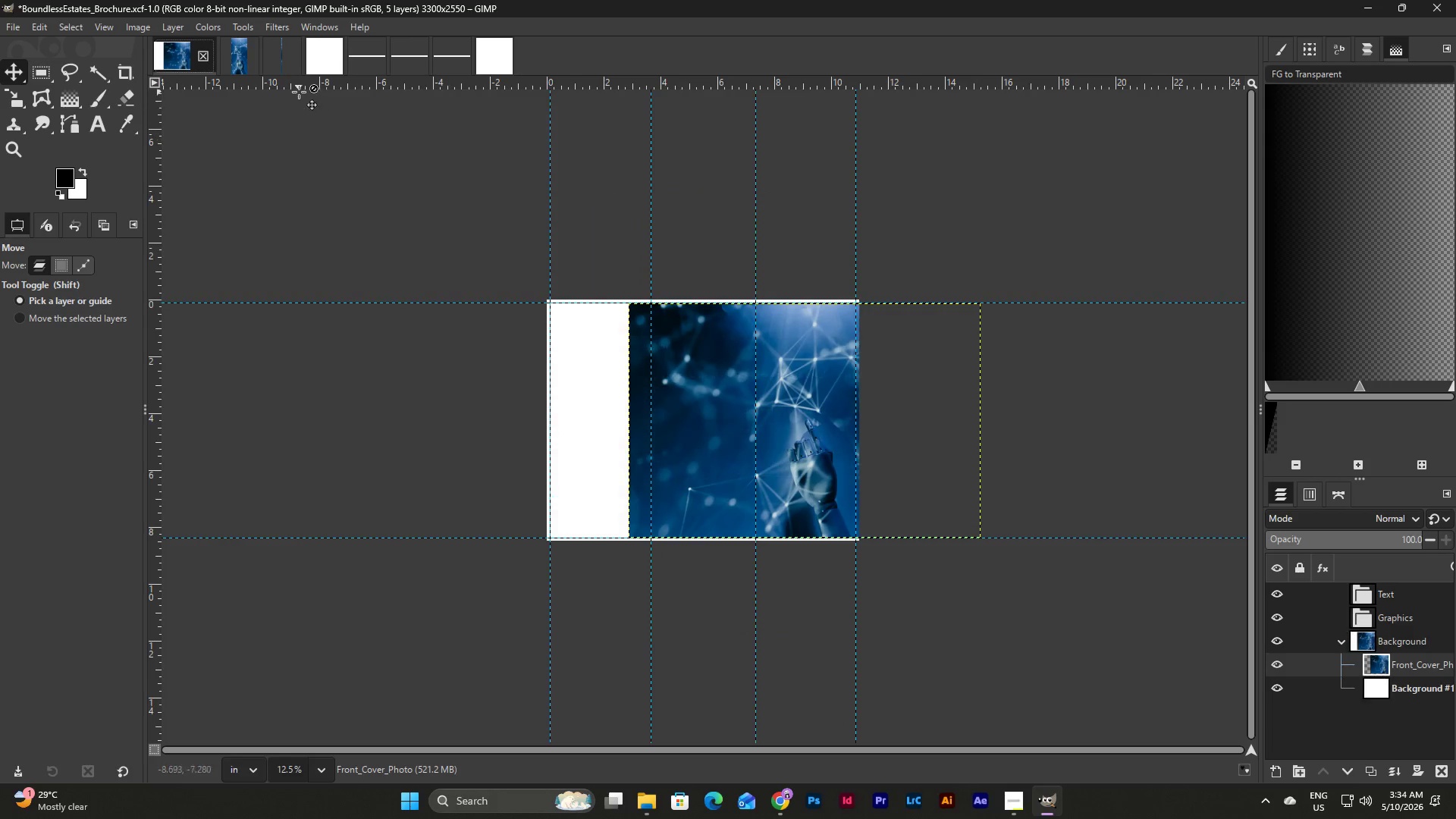 
left_click([231, 45])
 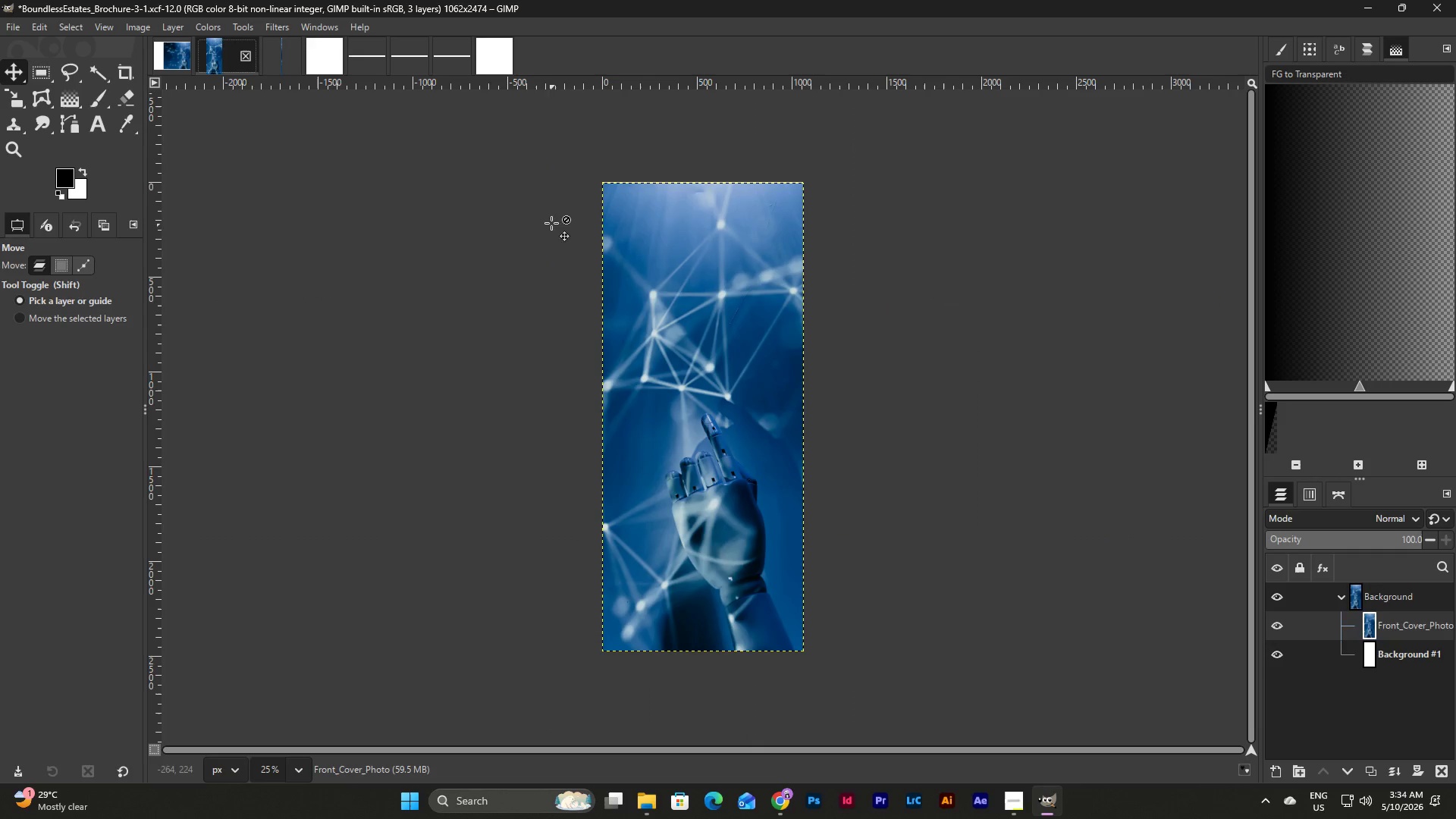 
left_click([244, 61])
 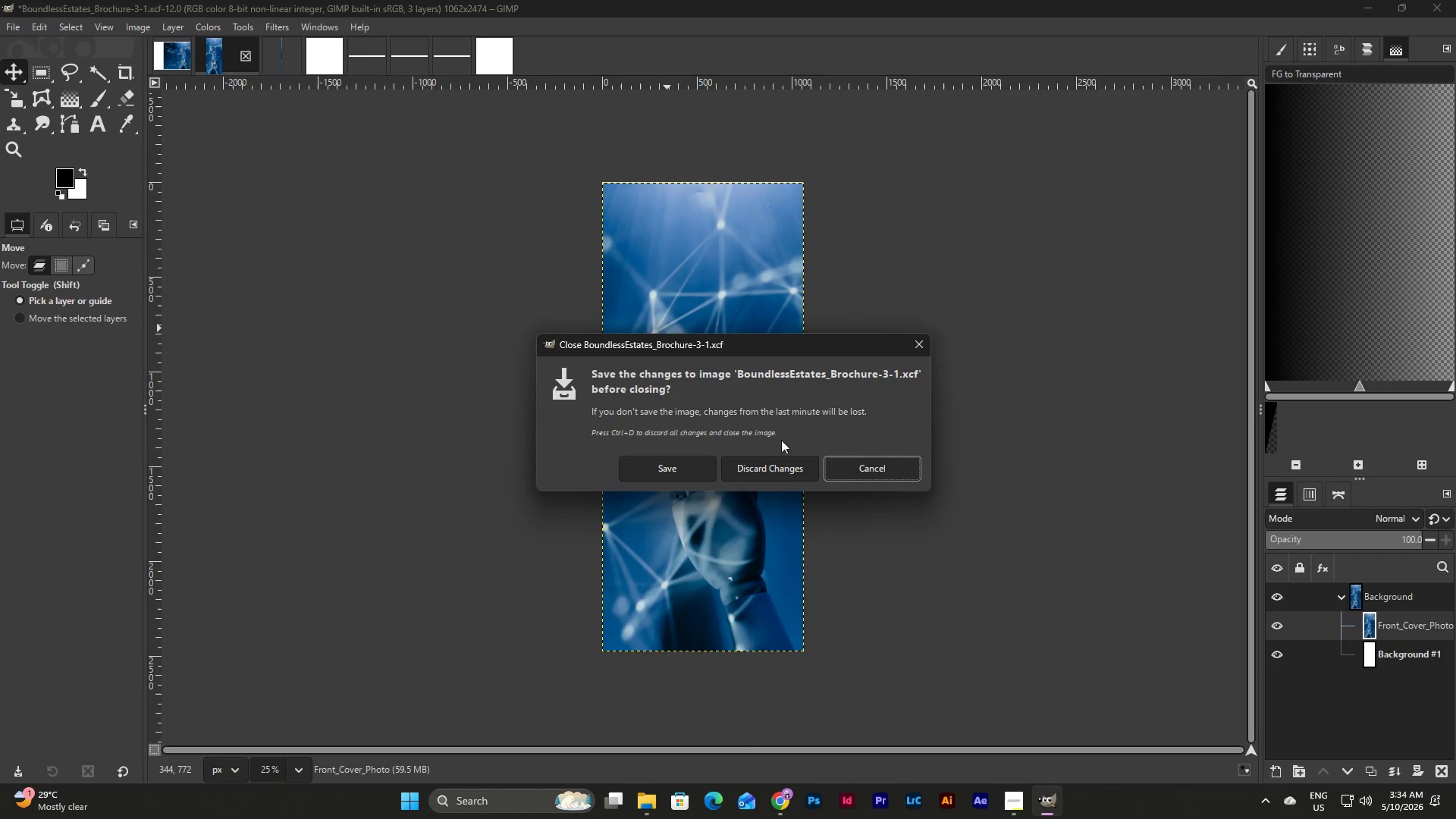 
left_click([780, 469])
 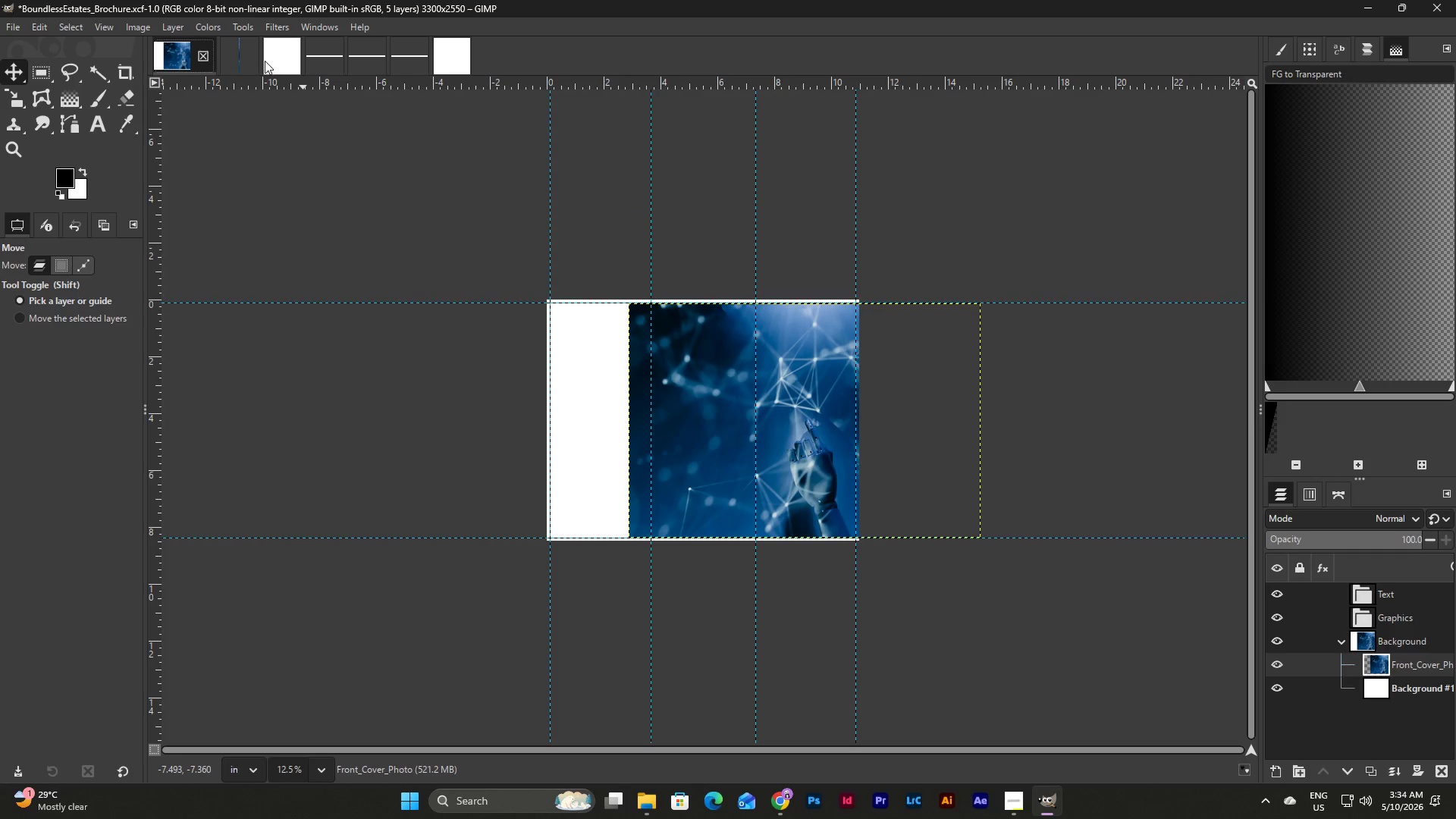 
left_click([249, 55])
 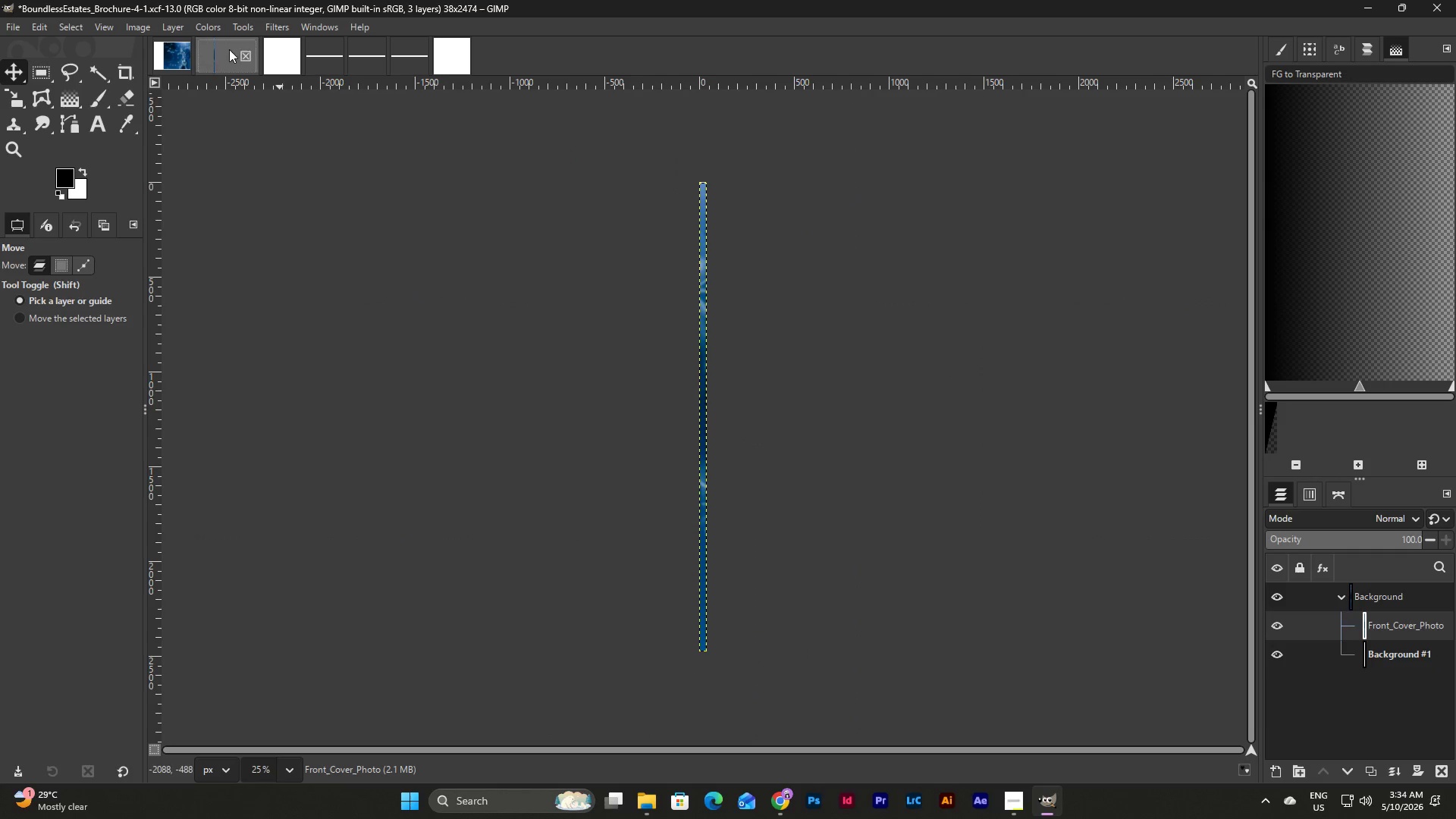 
left_click([239, 53])
 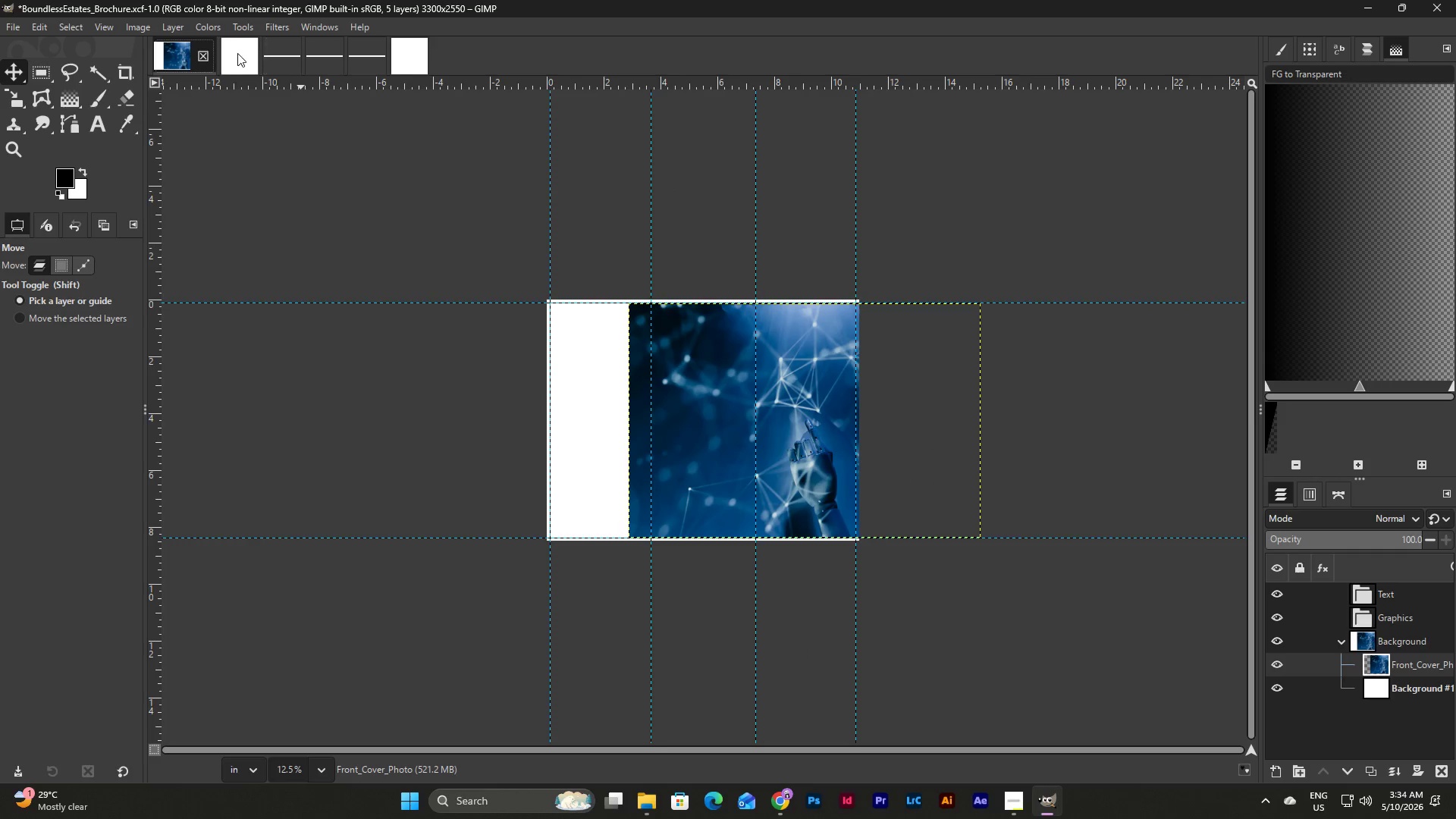 
double_click([246, 58])
 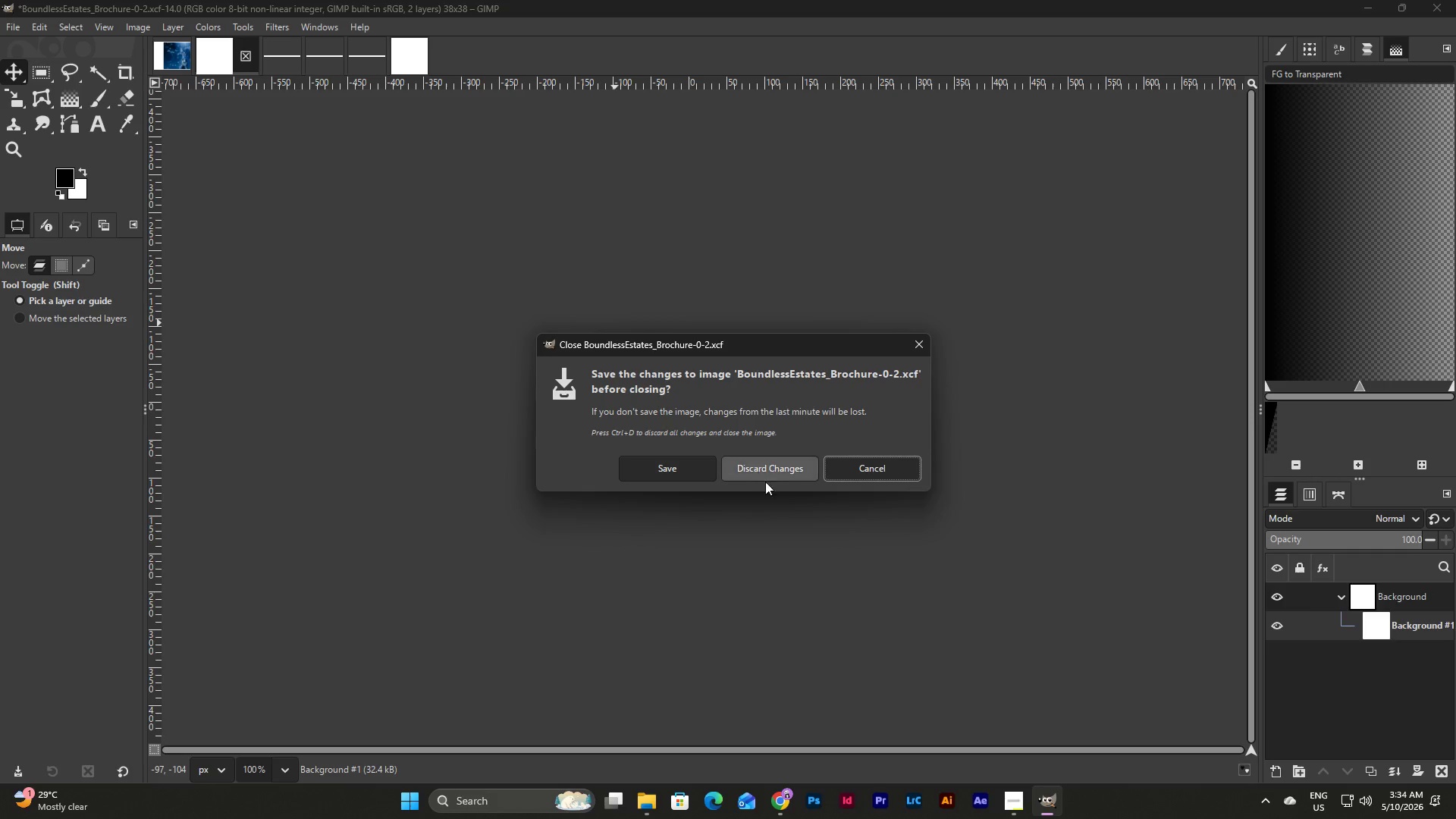 
left_click([766, 470])
 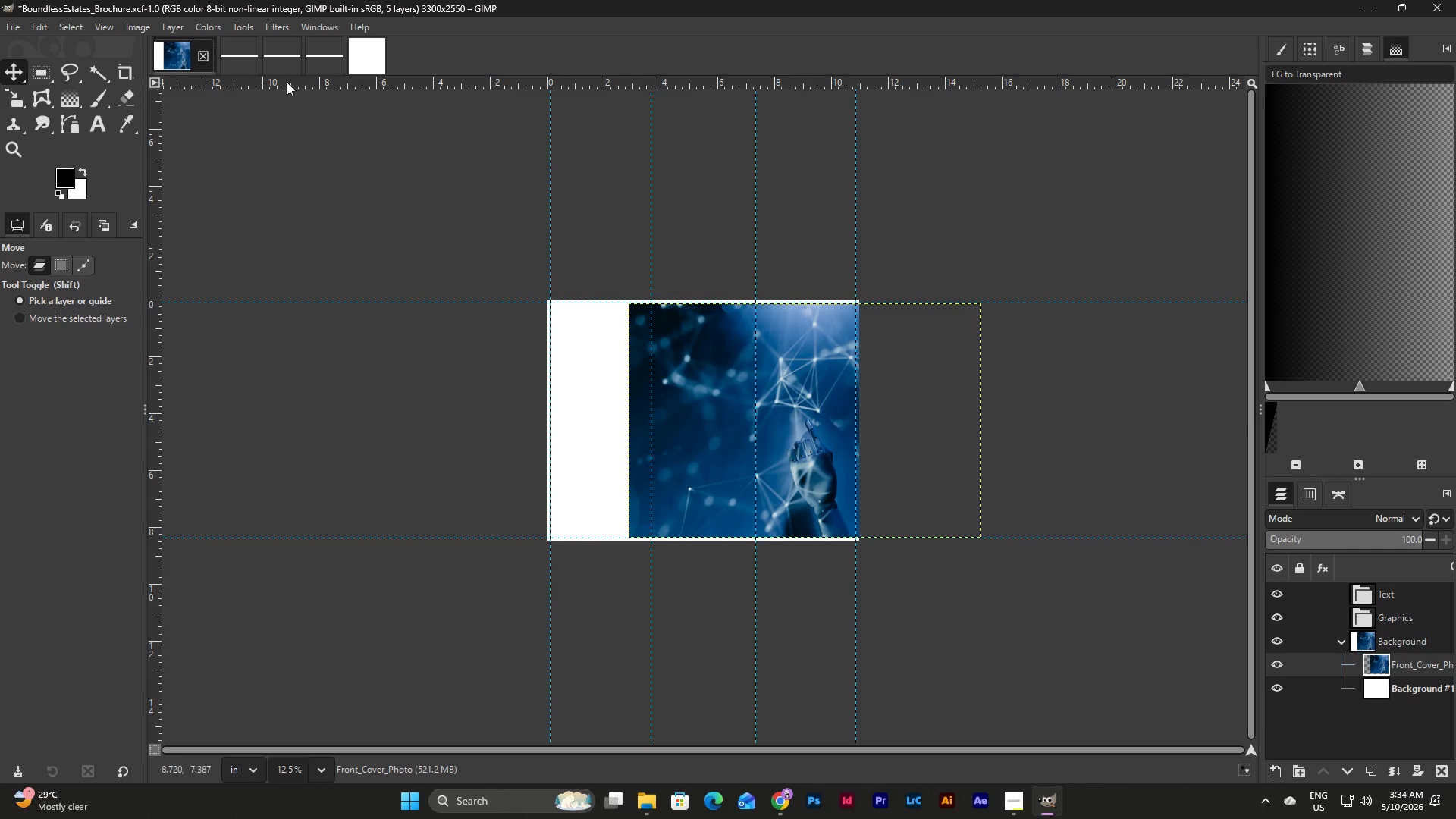 
left_click([251, 62])
 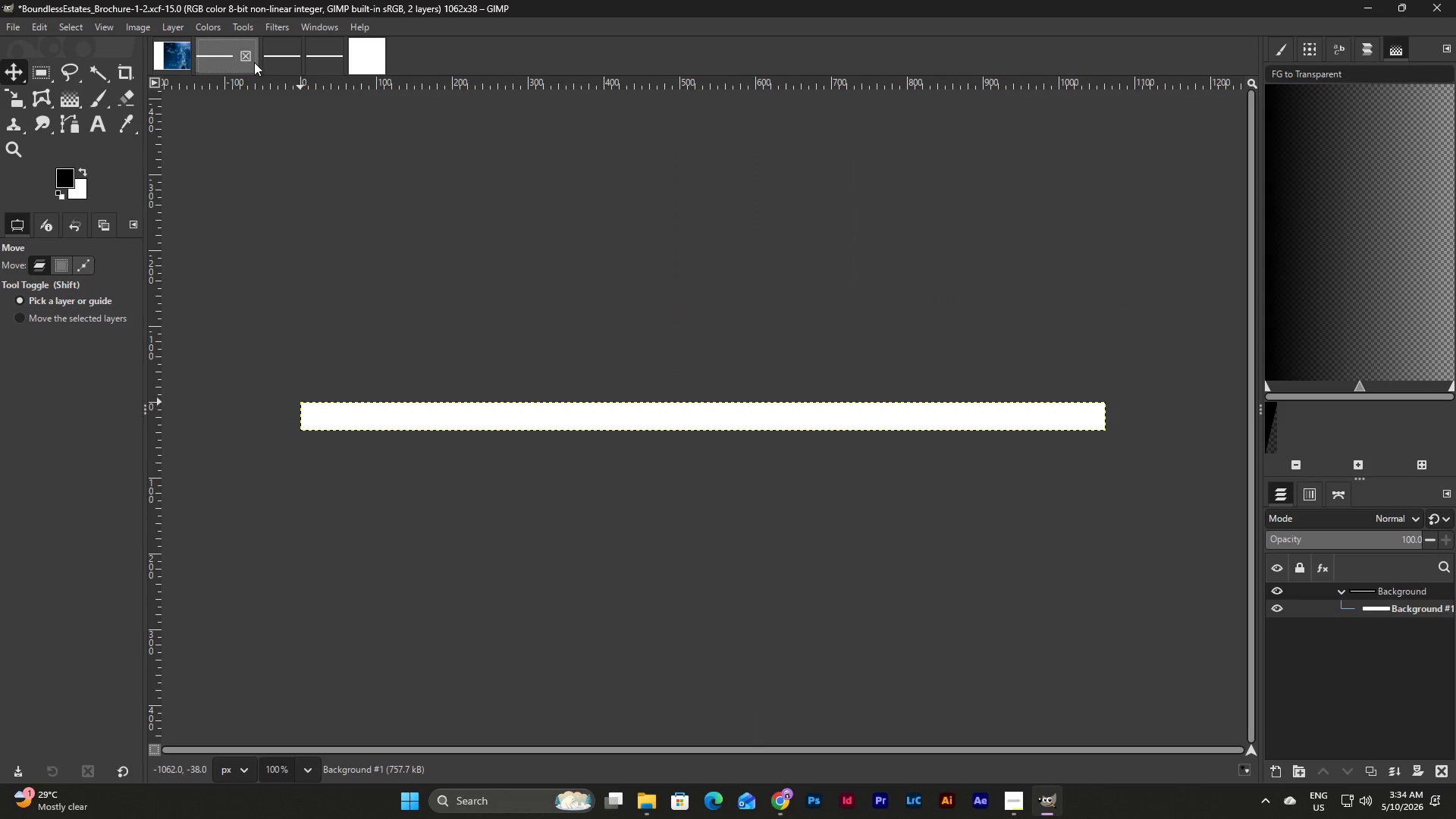 
left_click([251, 59])
 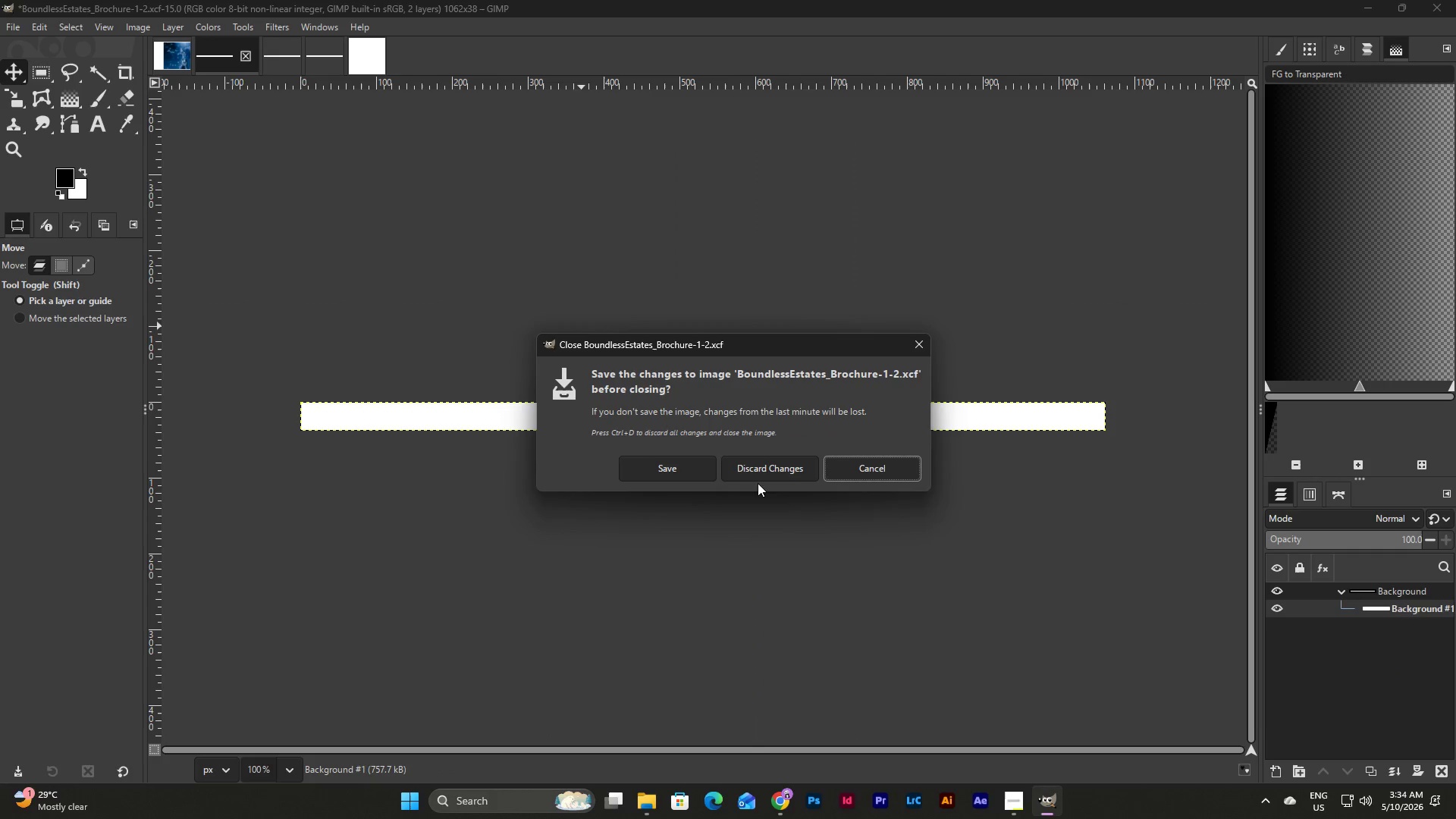 
left_click([788, 477])
 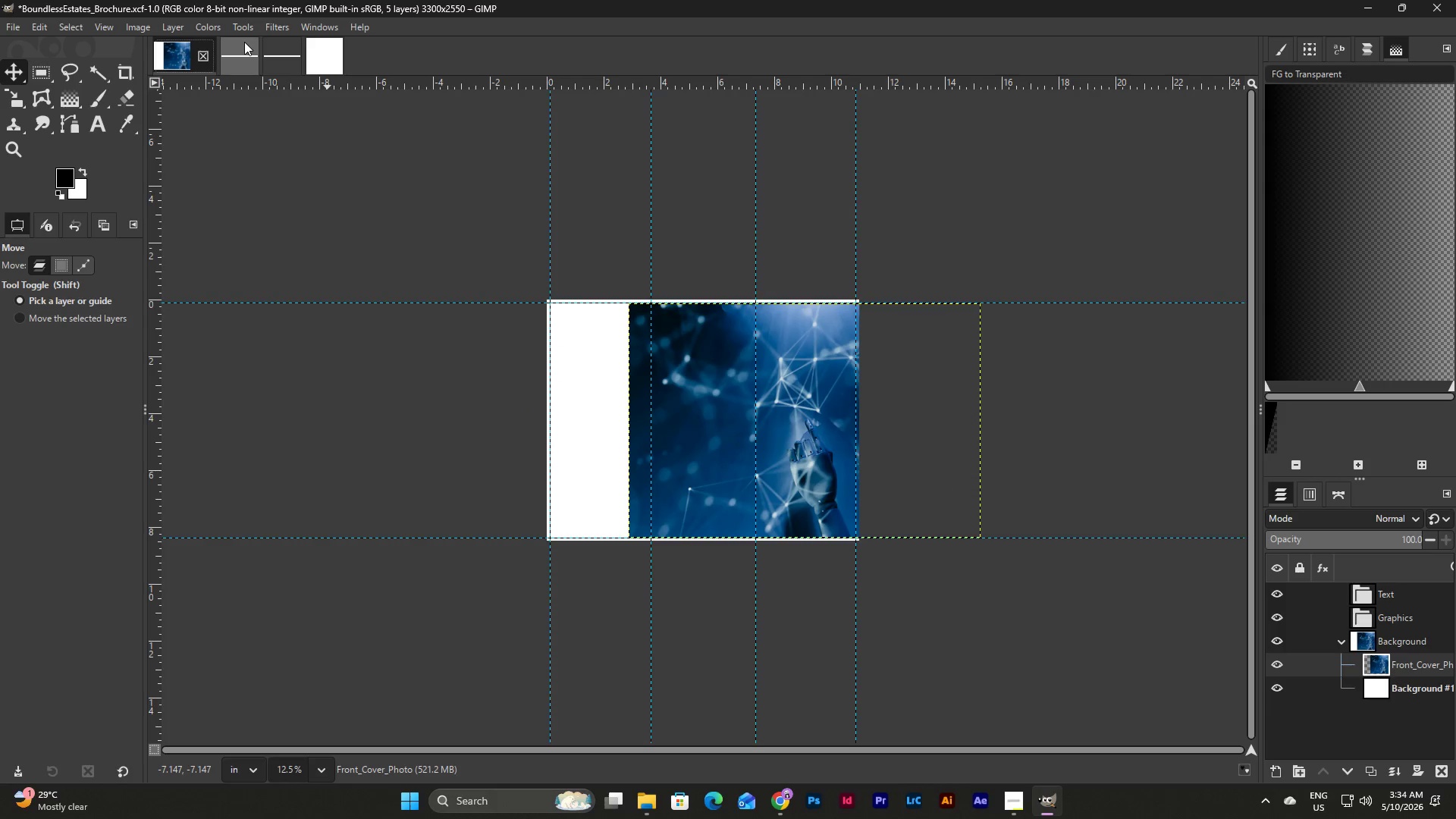 
left_click([244, 47])
 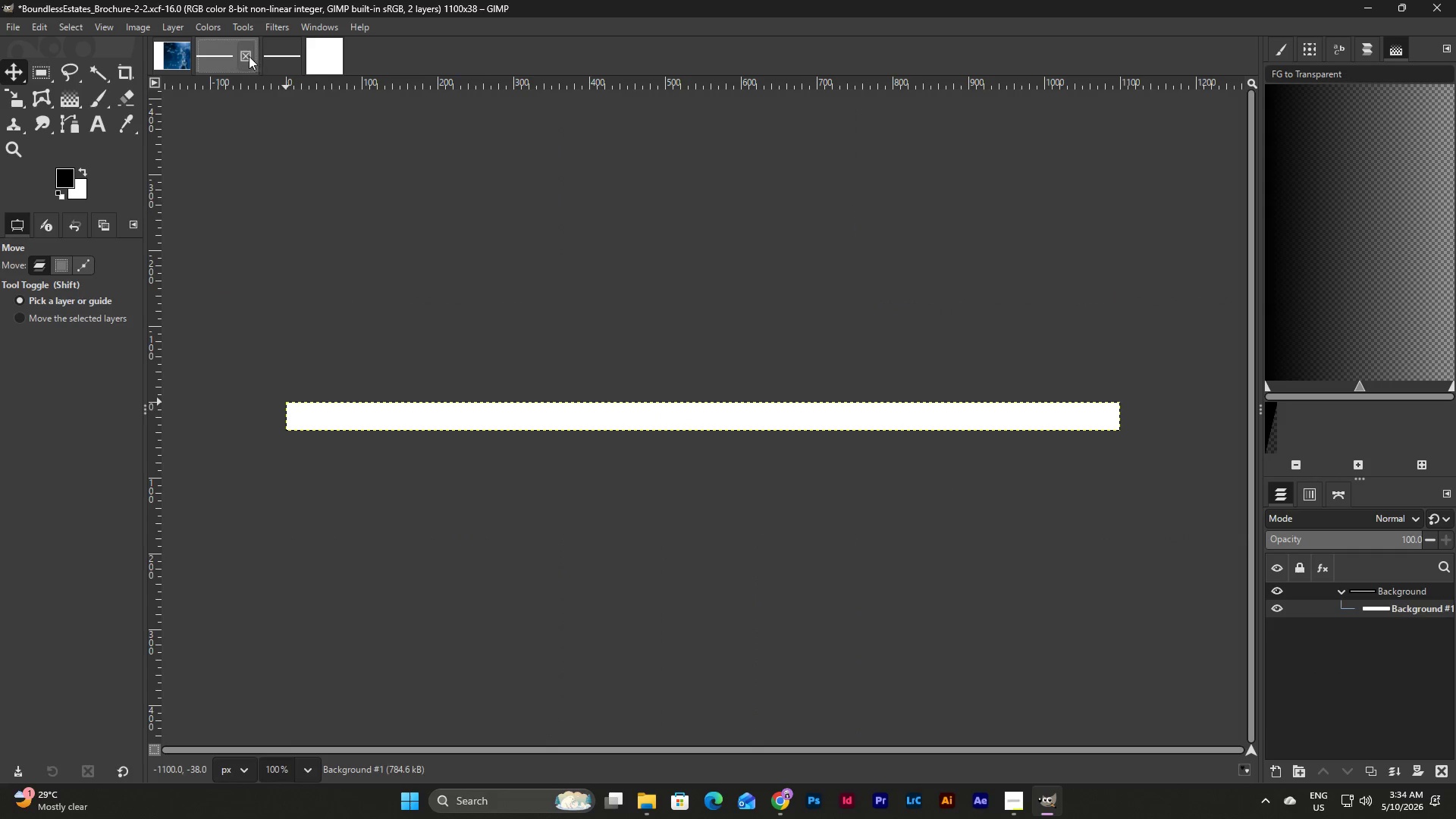 
left_click([247, 55])
 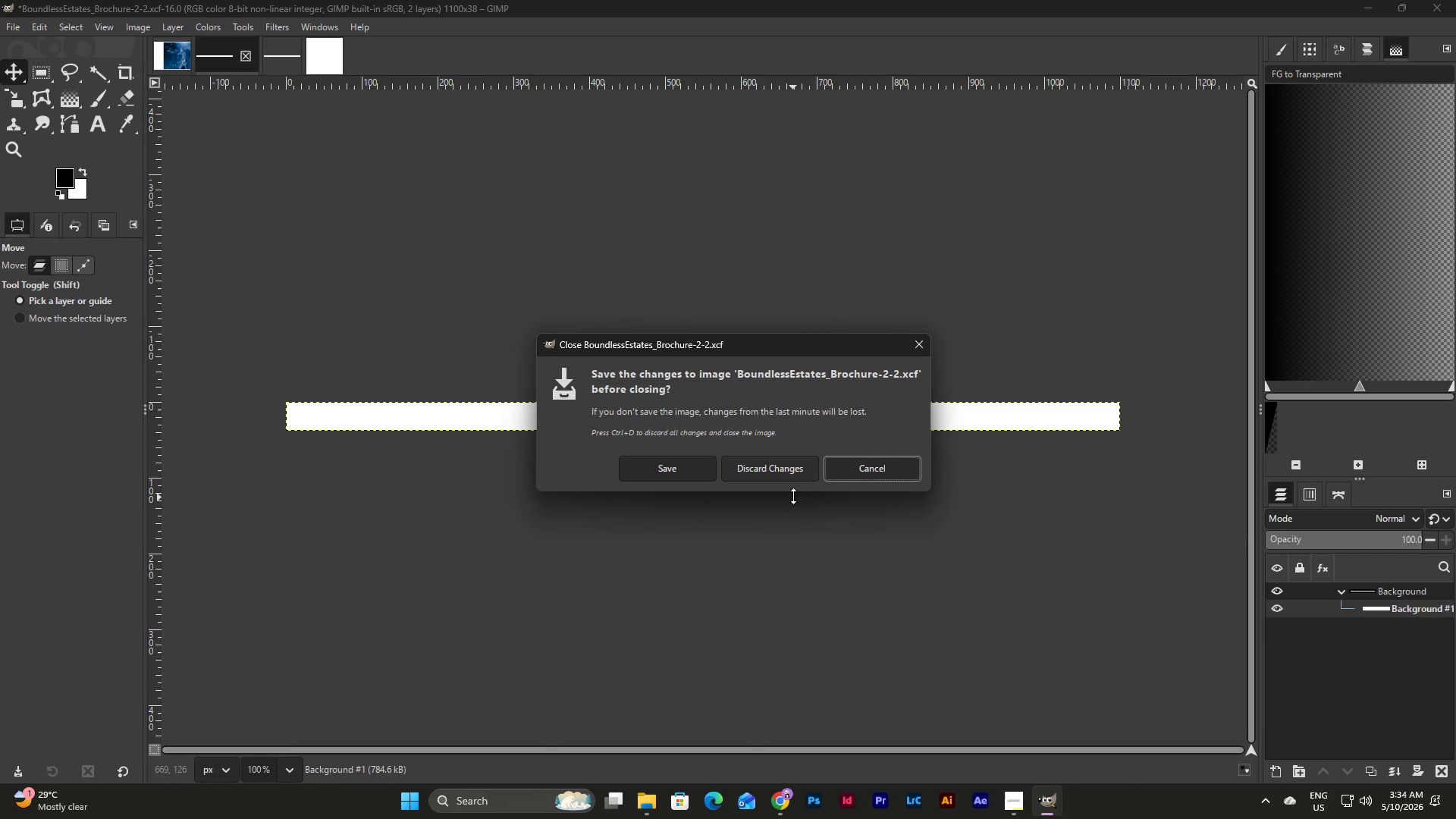 
left_click([792, 479])
 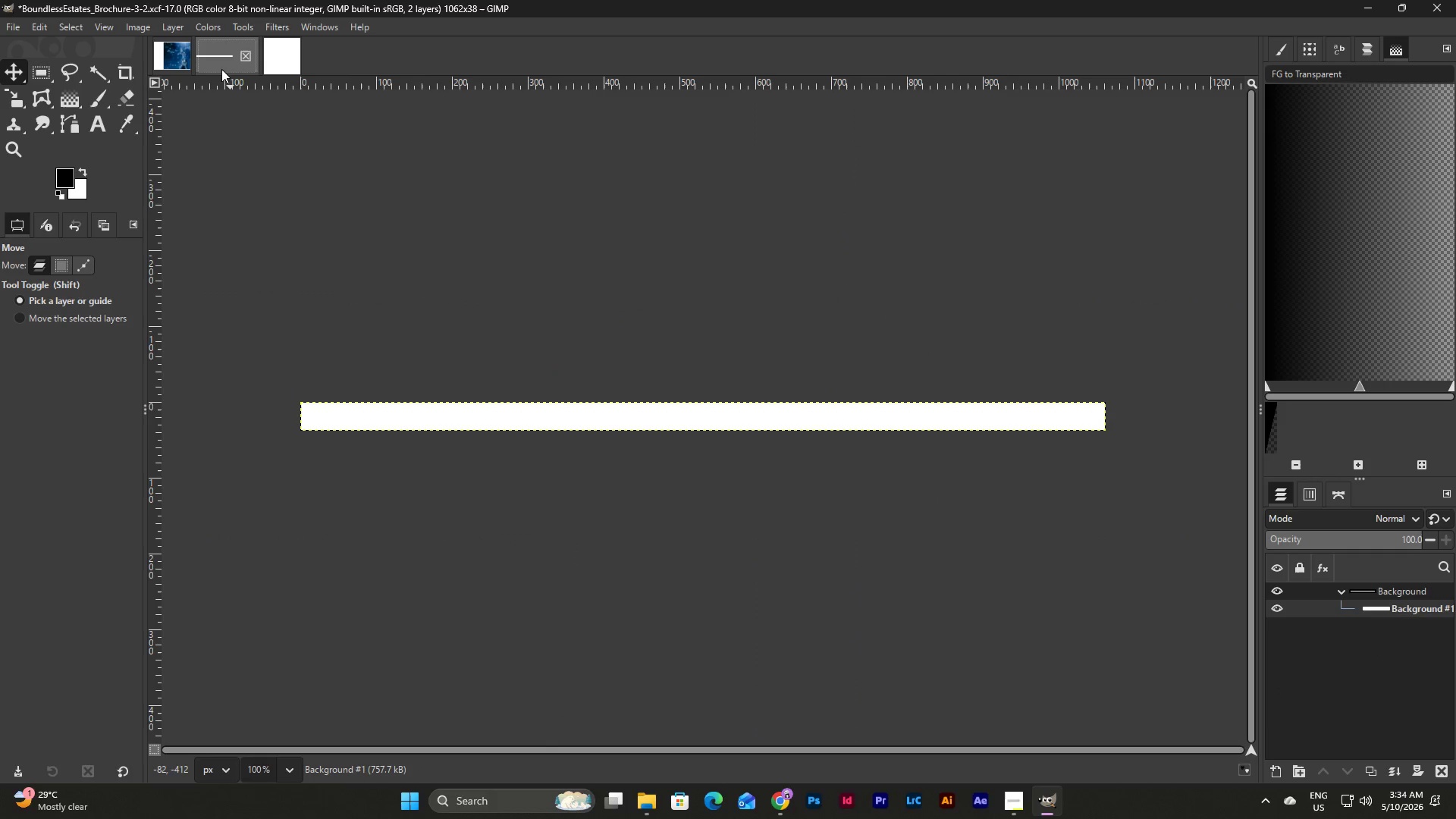 
left_click([242, 53])
 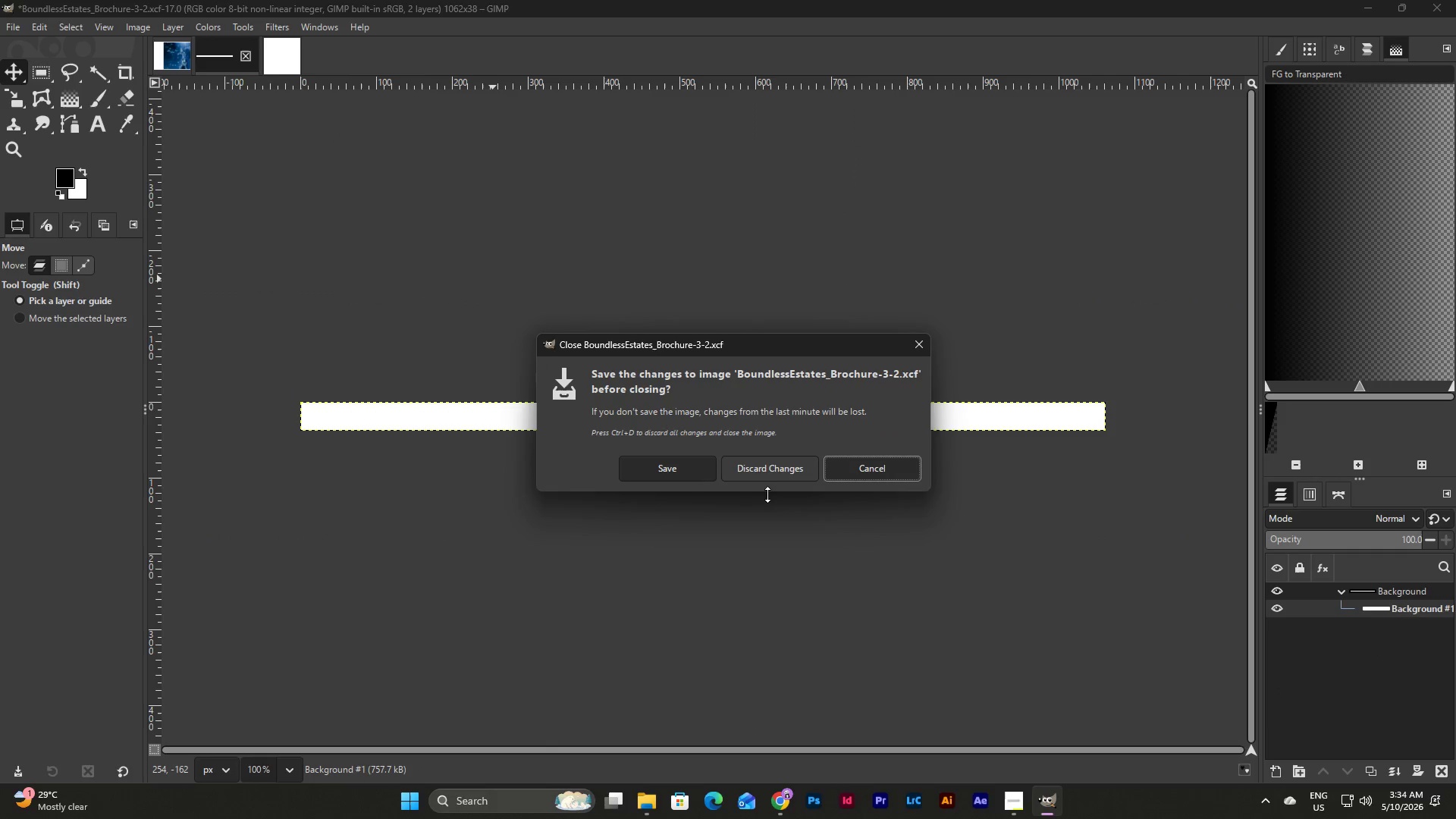 
left_click([775, 477])
 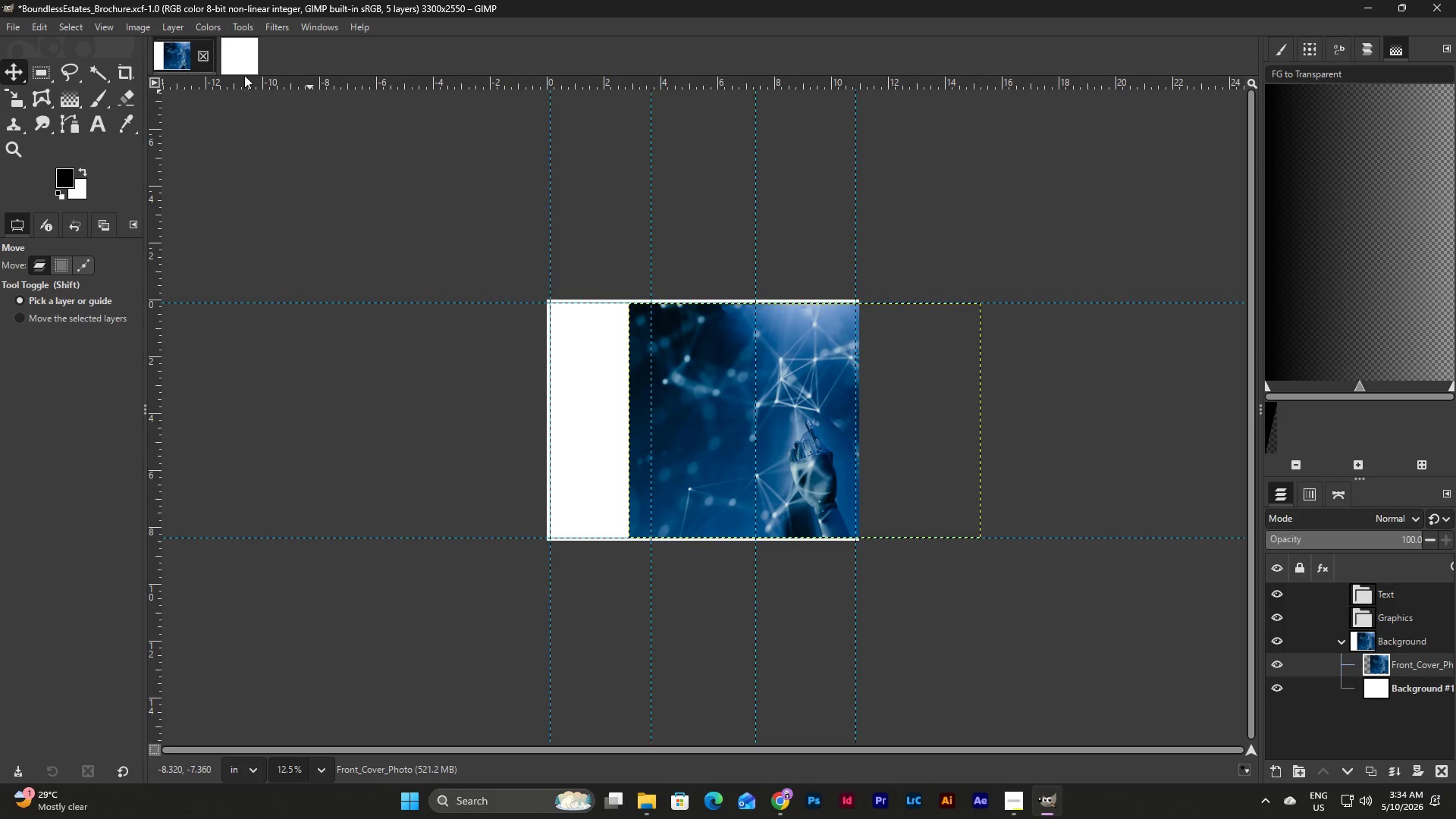 
left_click([239, 58])
 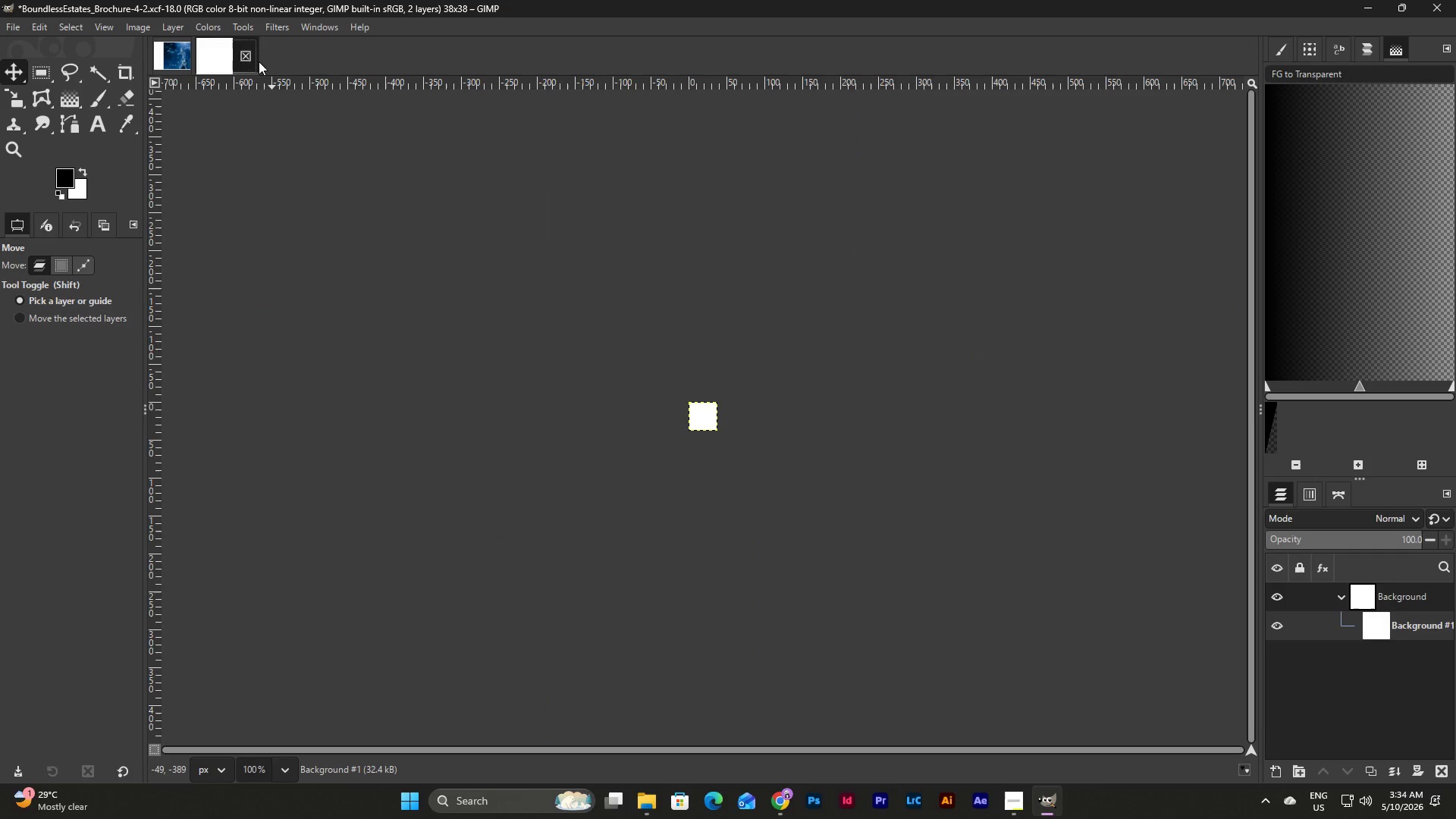 
double_click([252, 58])
 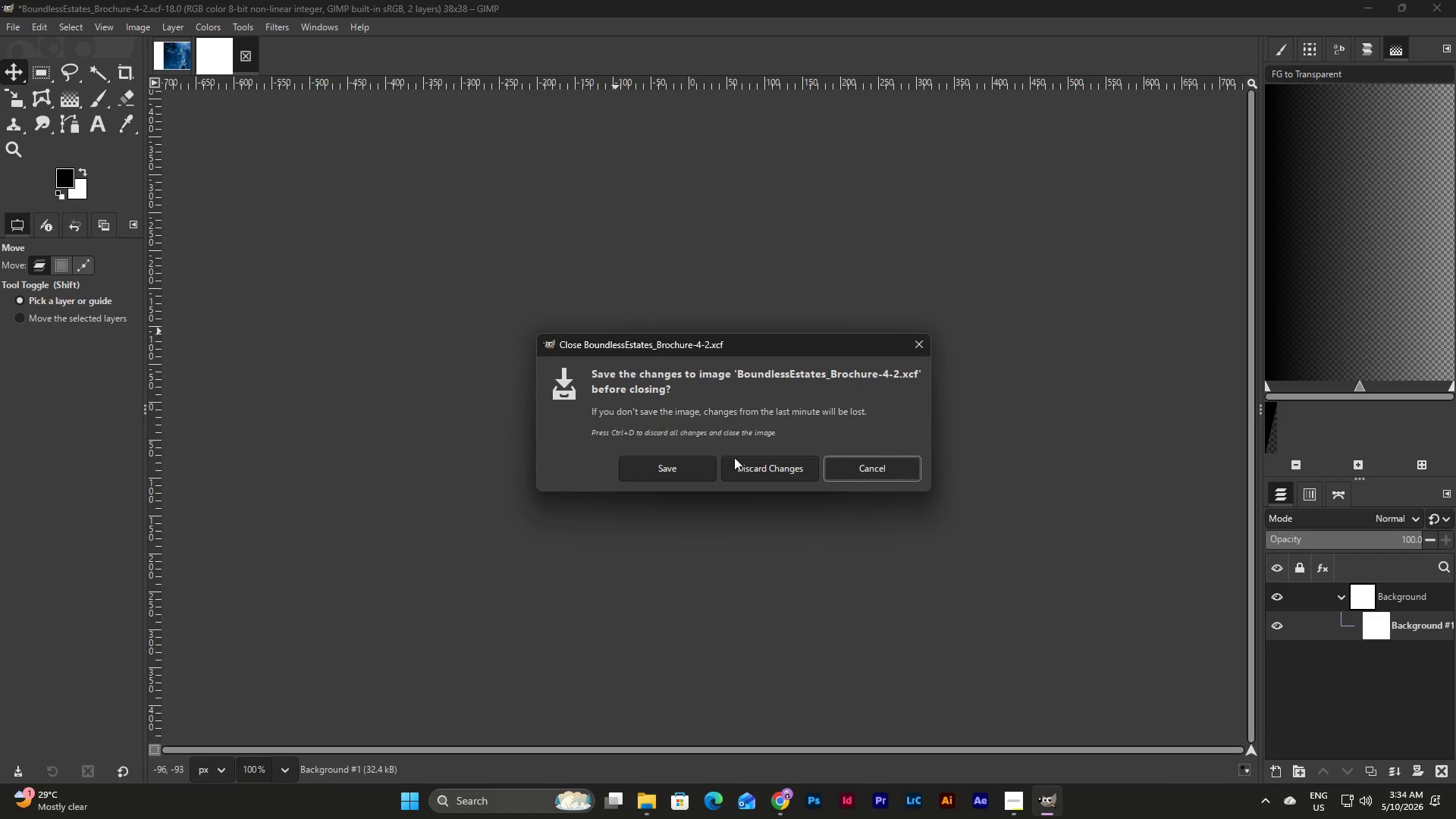 
left_click([765, 471])
 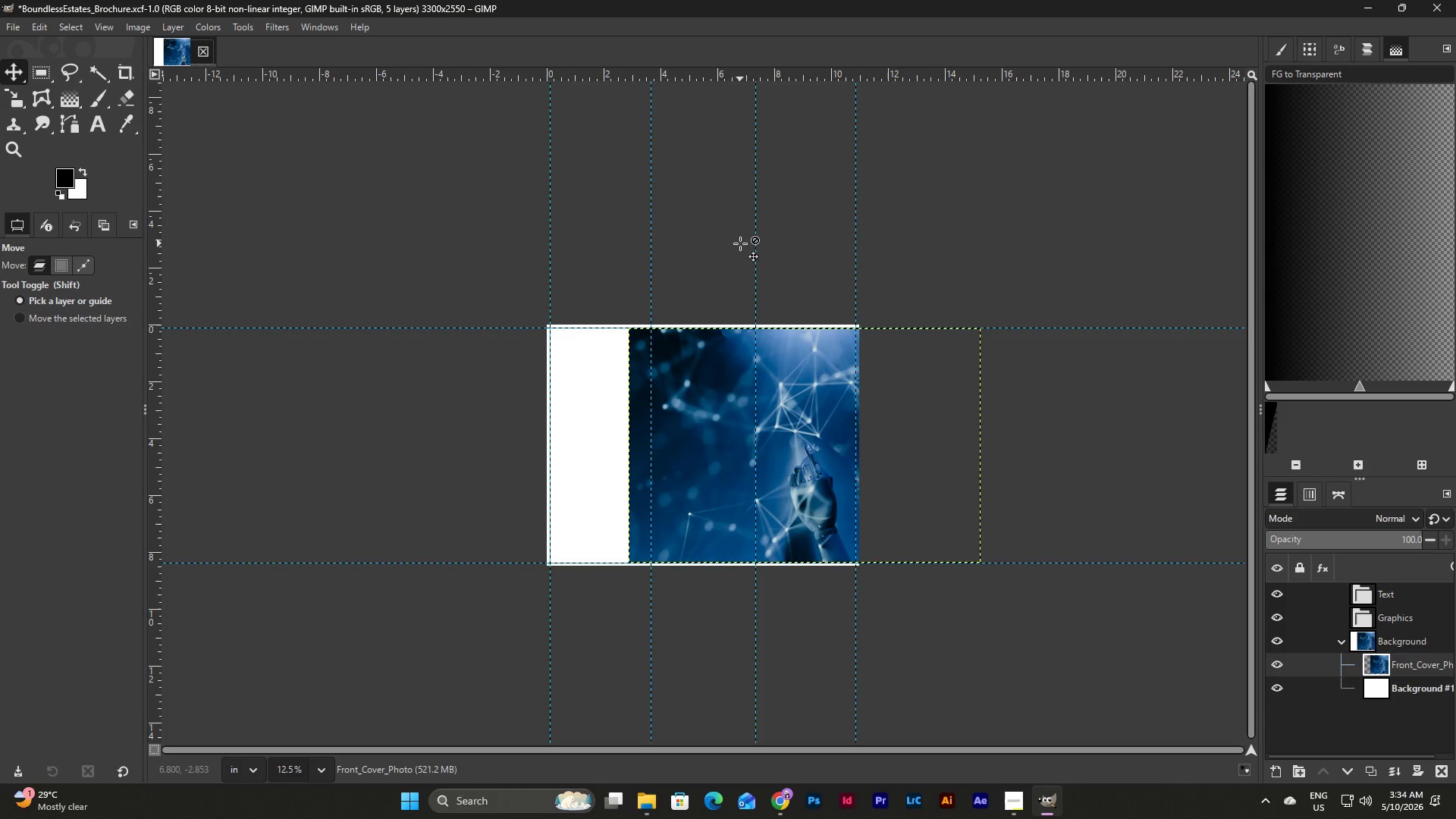 
left_click([2, 64])
 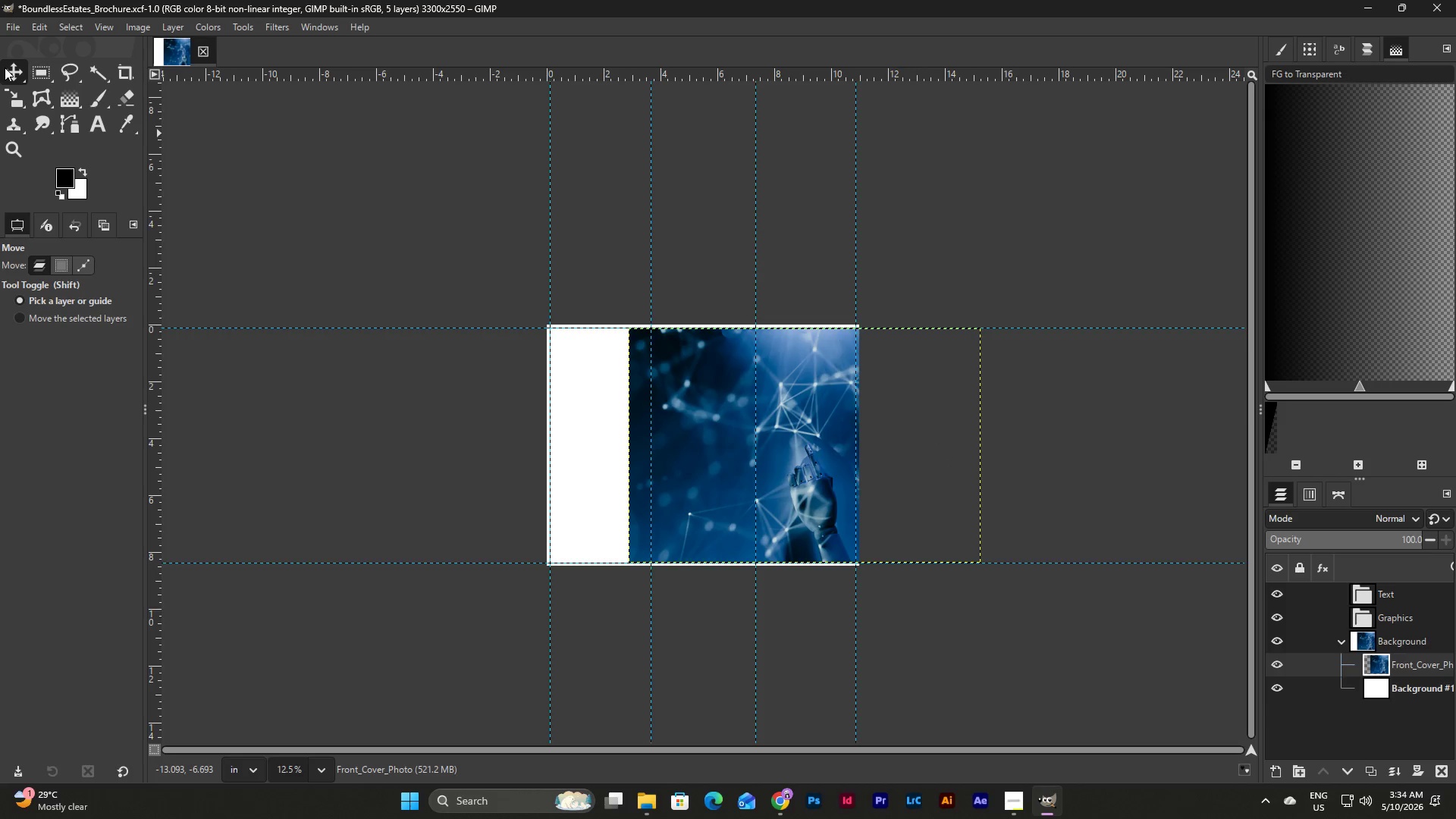 
left_click([8, 70])
 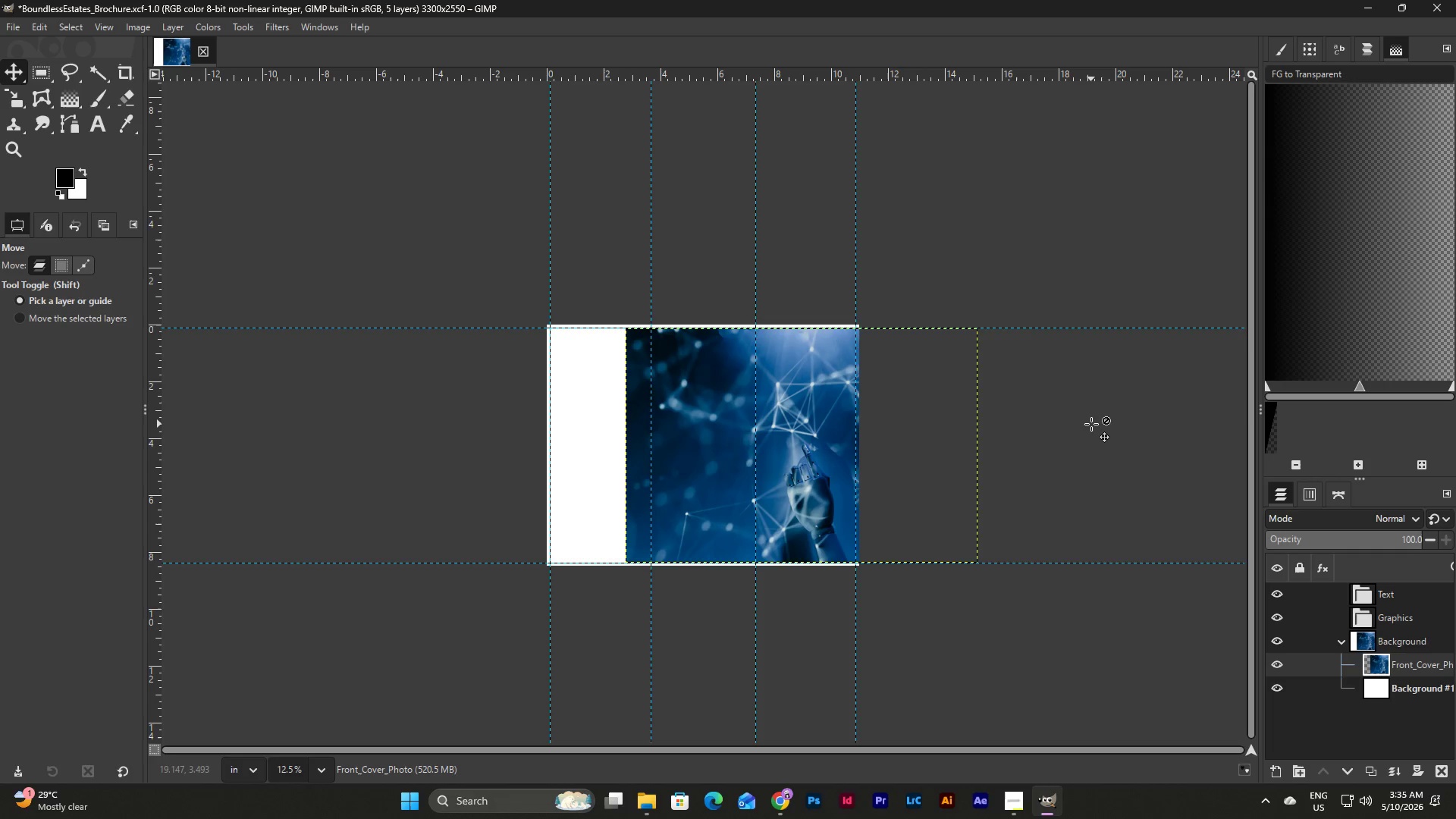 
wait(28.52)
 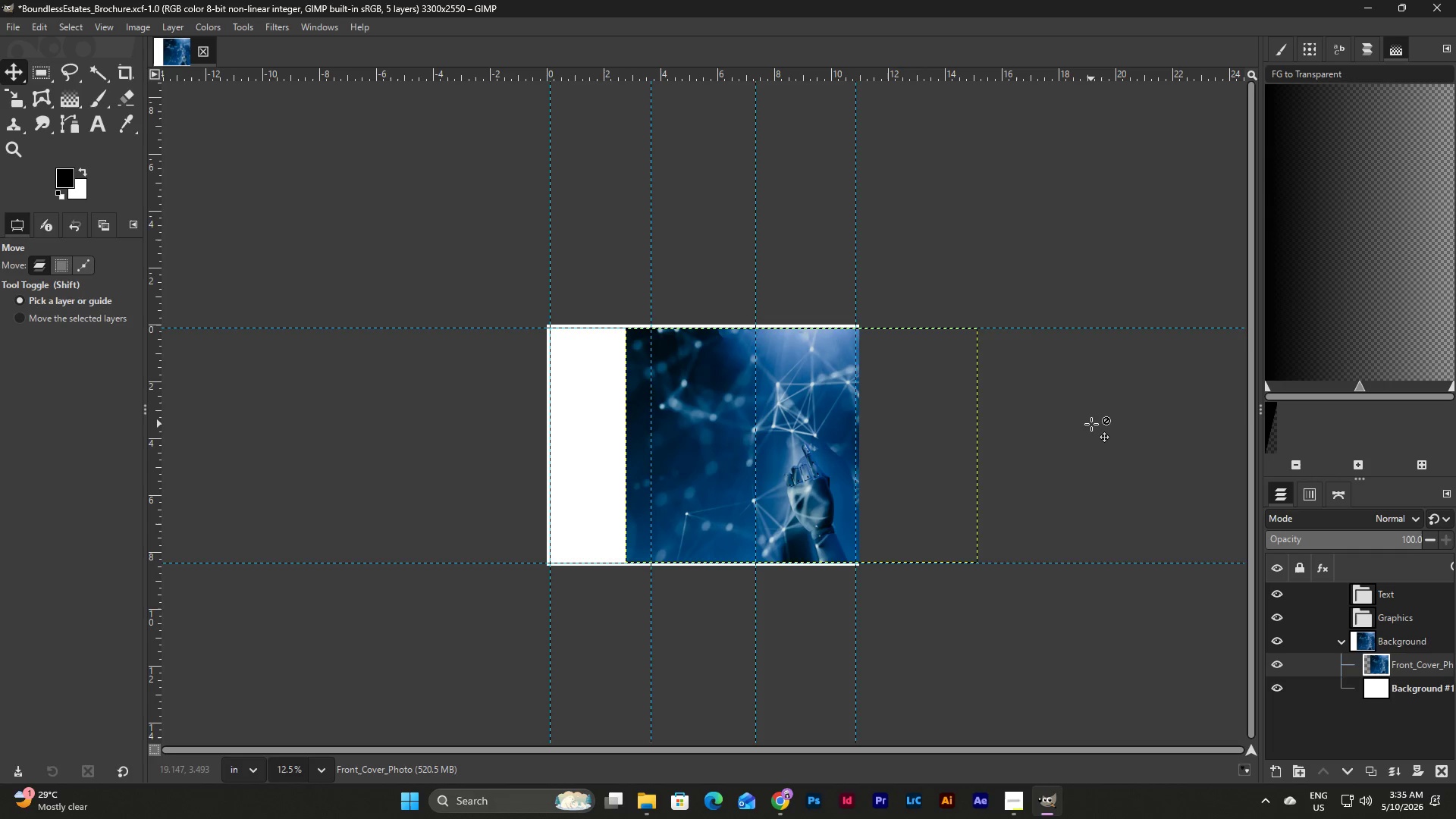 
left_click([1007, 799])